 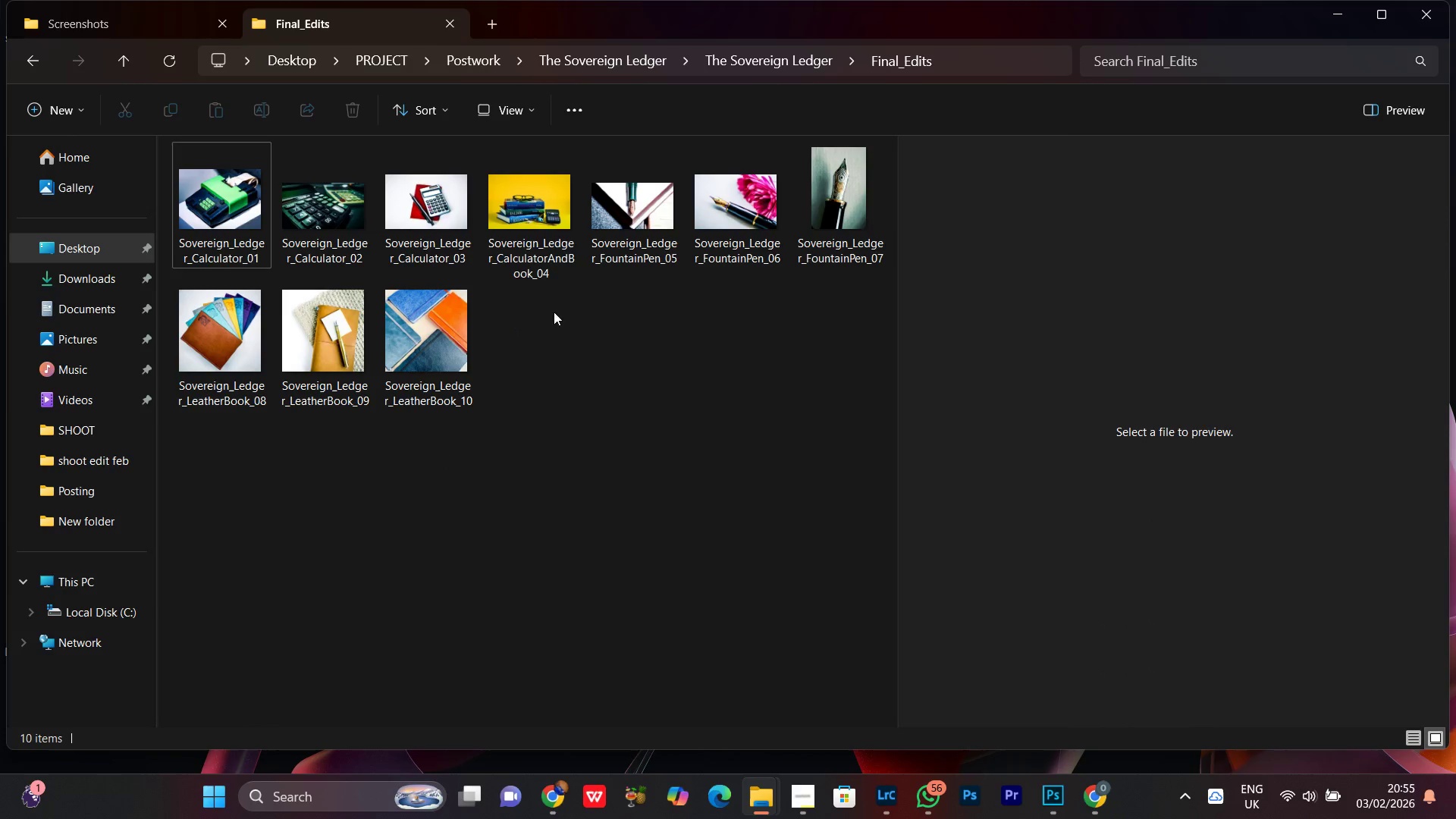 
left_click([548, 240])
 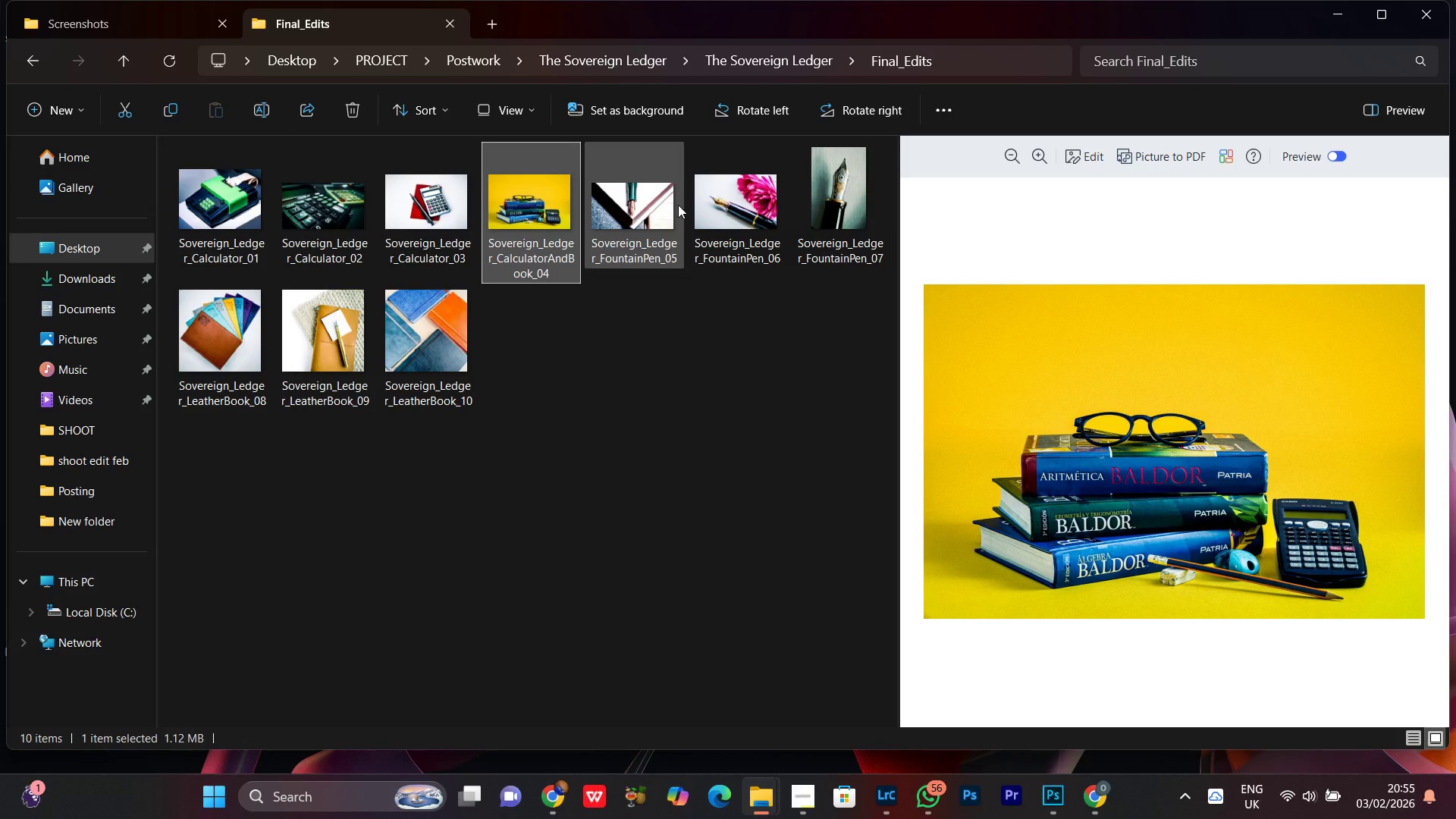 
left_click([640, 224])
 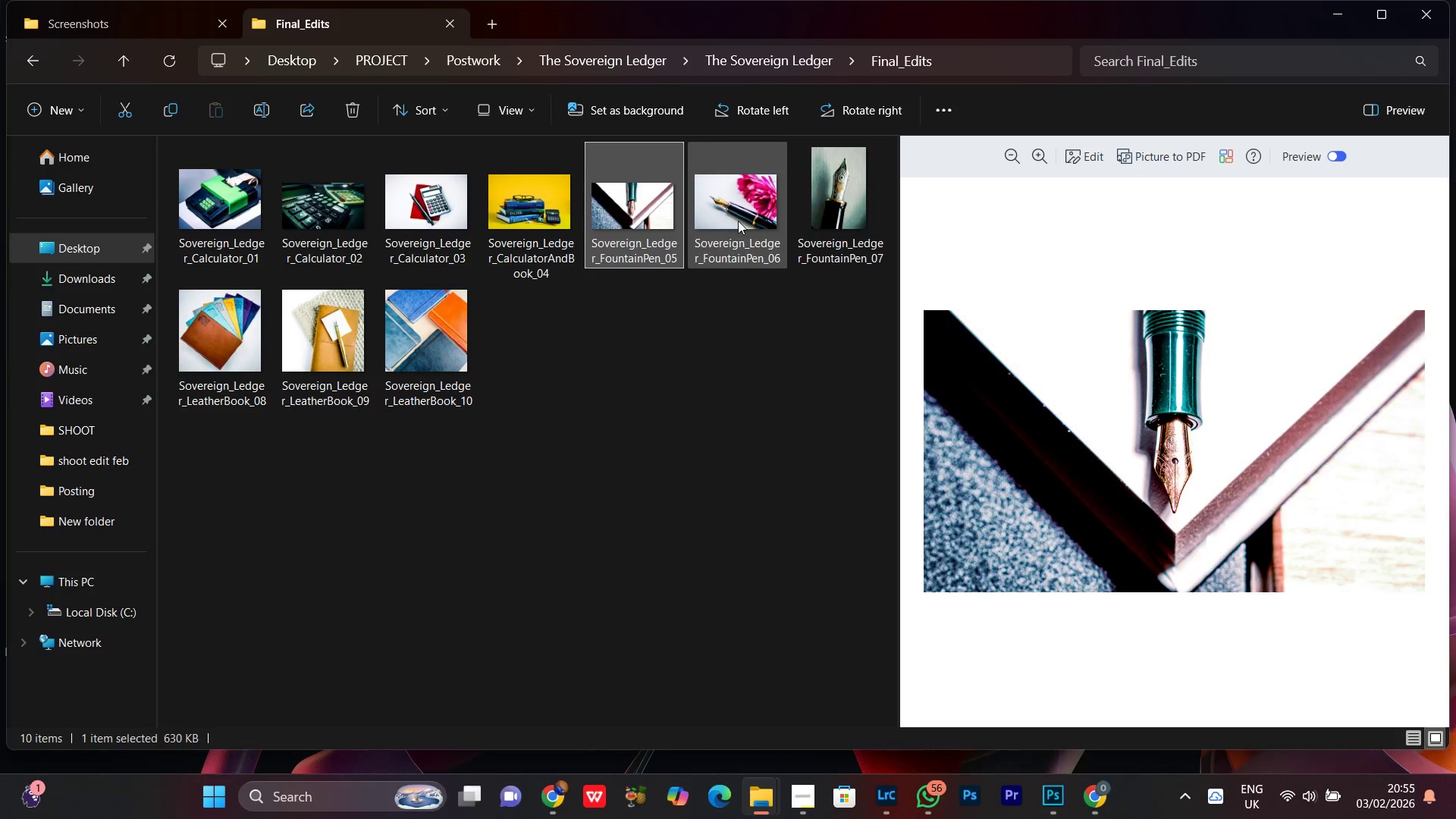 
left_click([738, 221])
 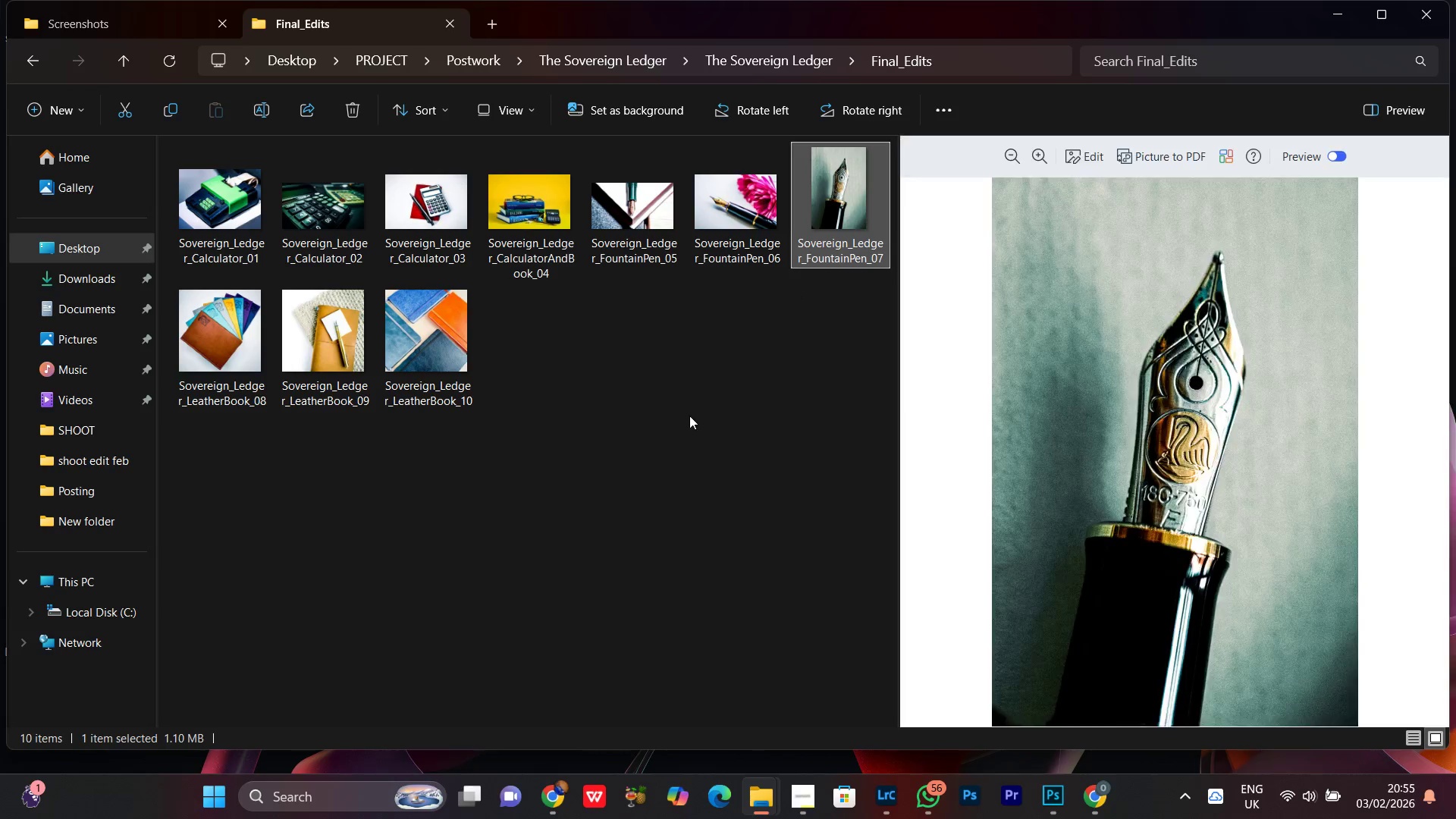 
double_click([650, 473])
 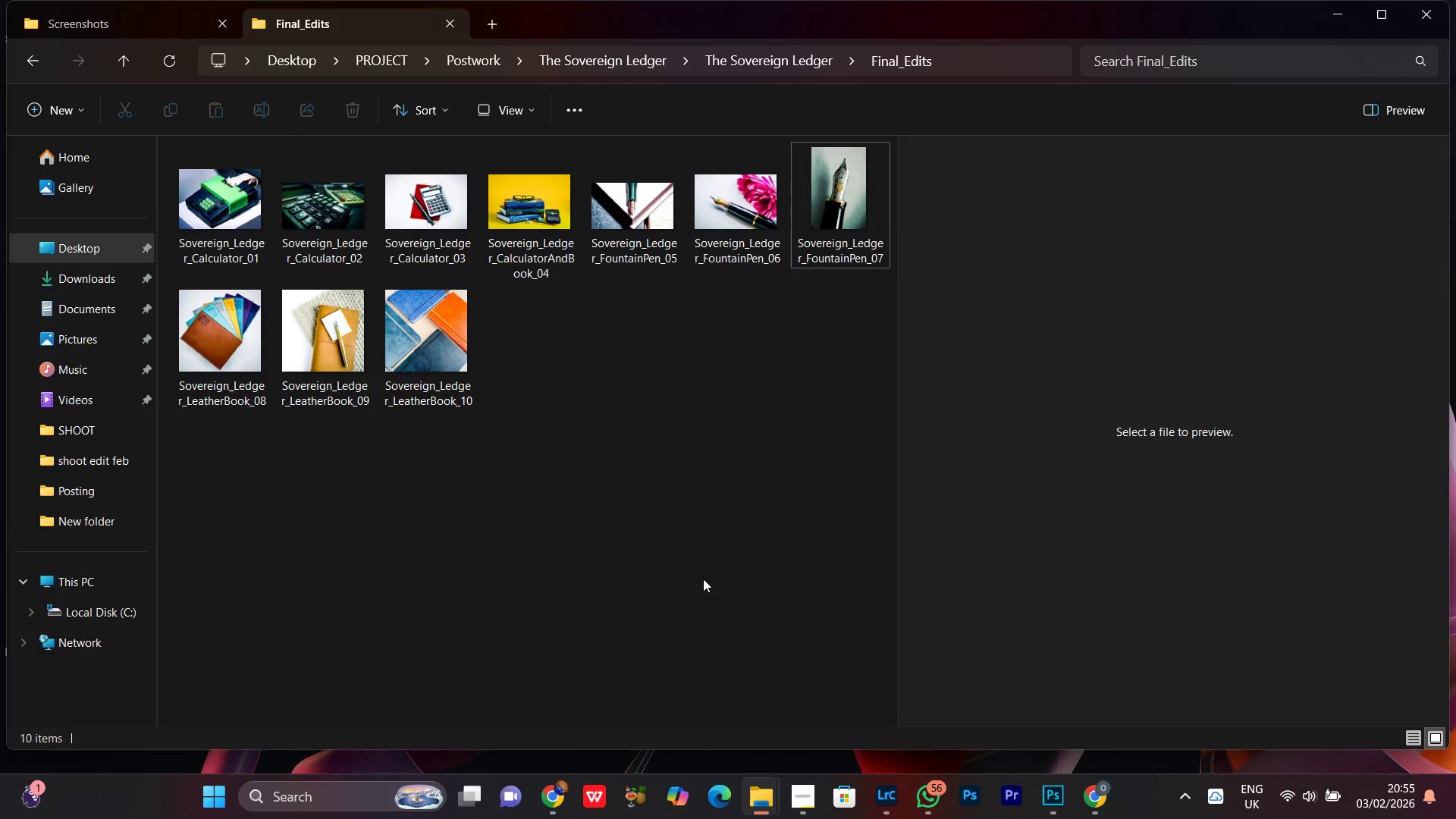 
wait(33.0)
 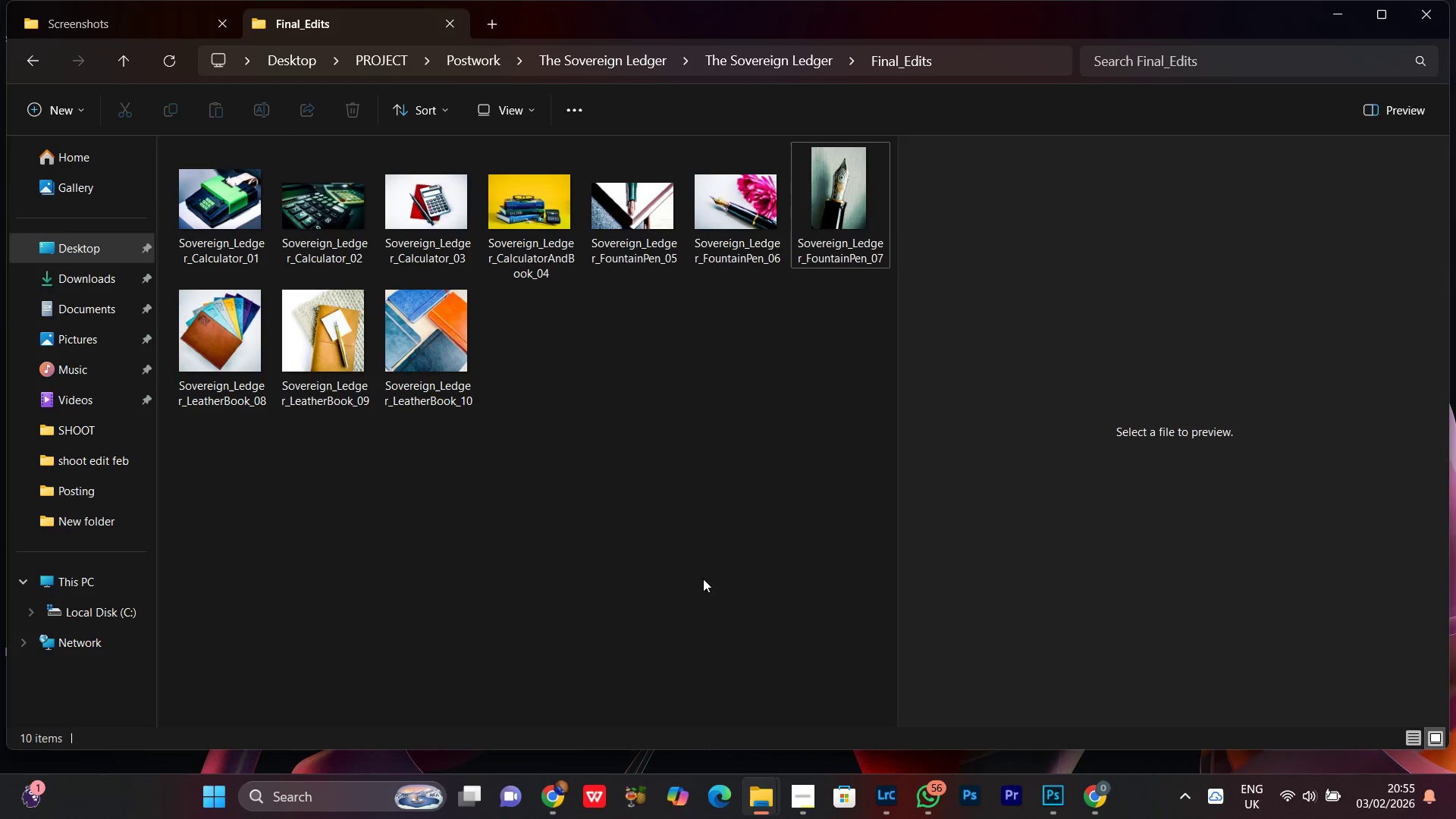 
left_click([689, 570])
 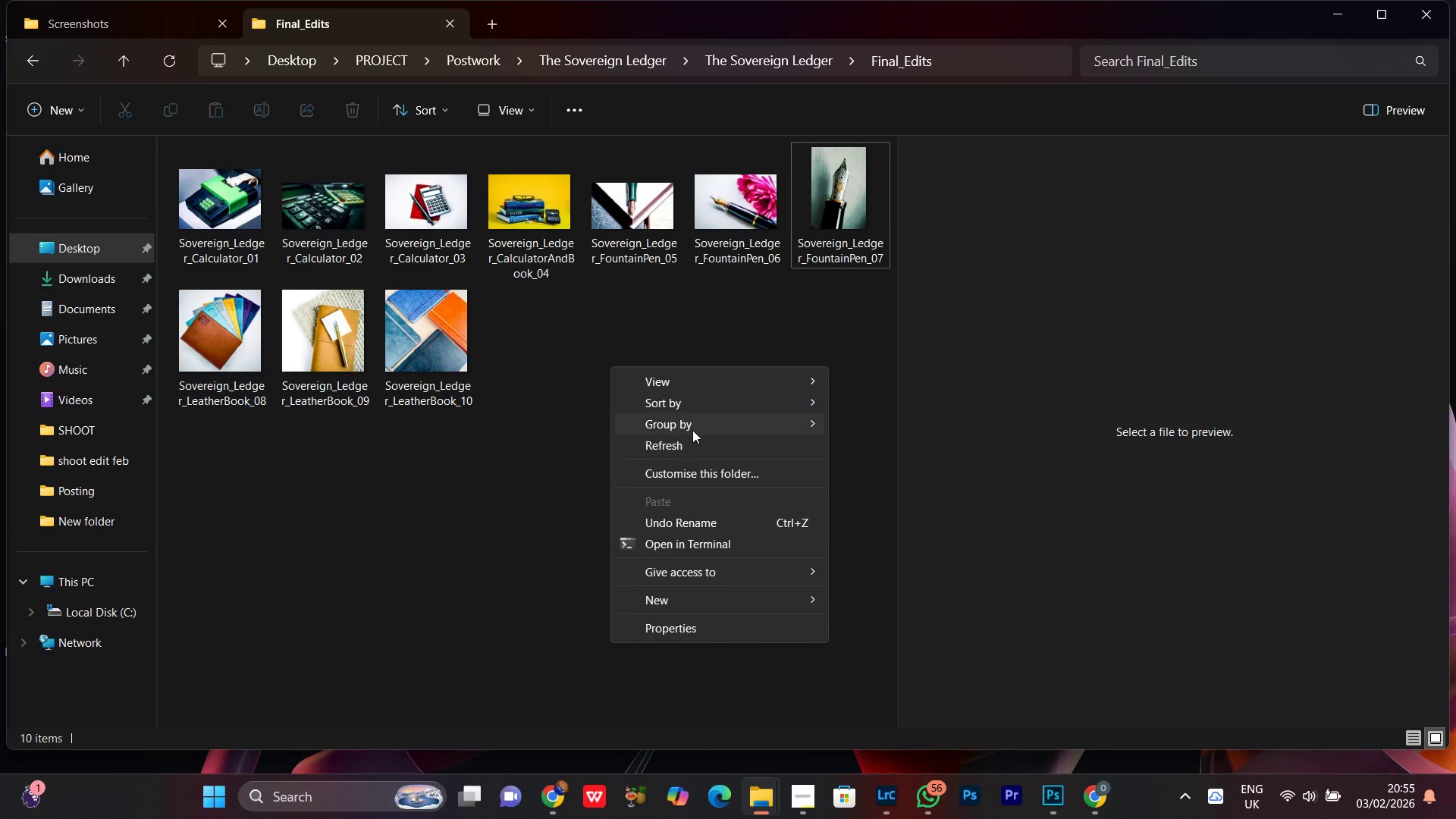 
left_click([672, 449])
 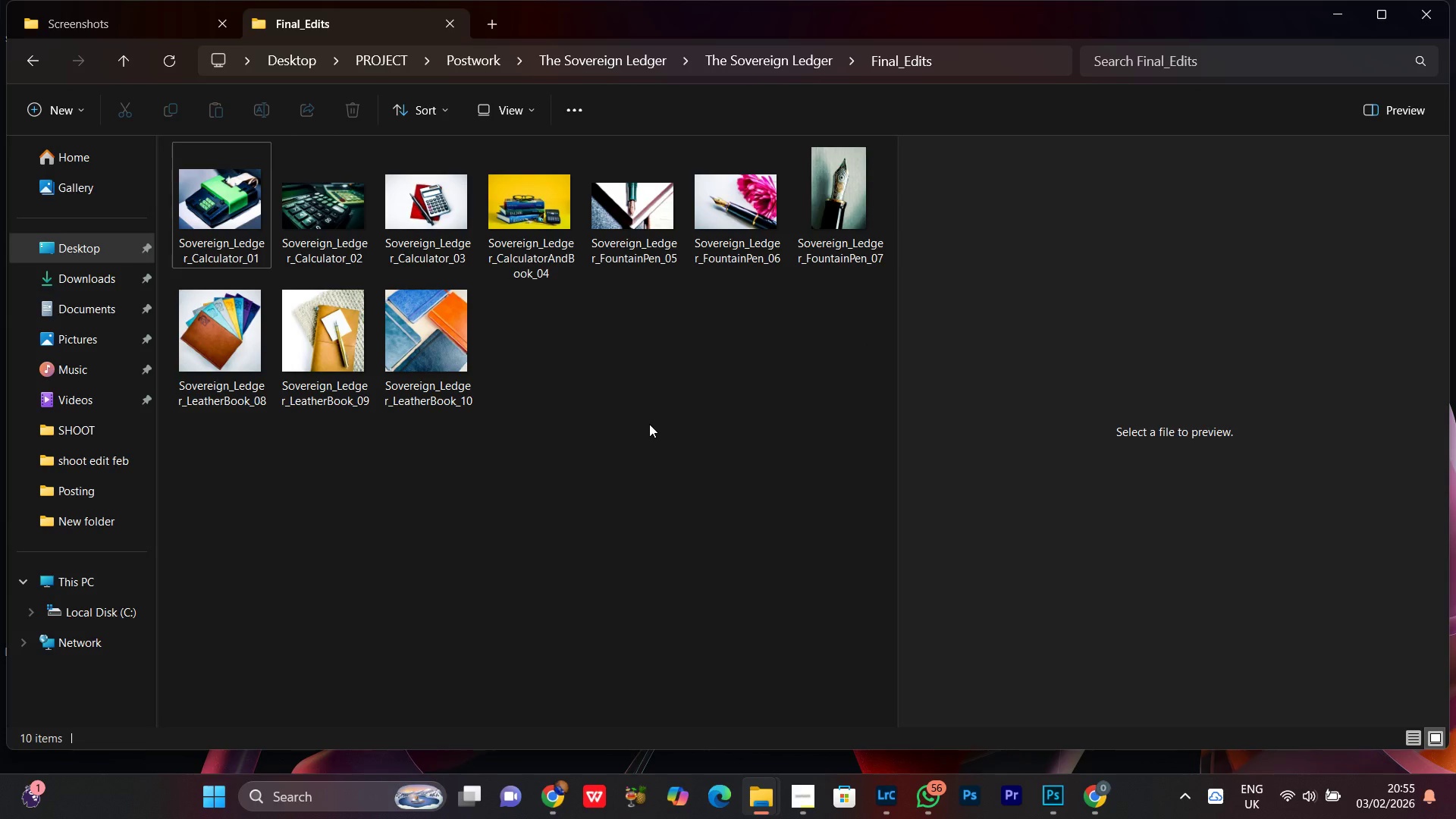 
right_click([647, 419])
 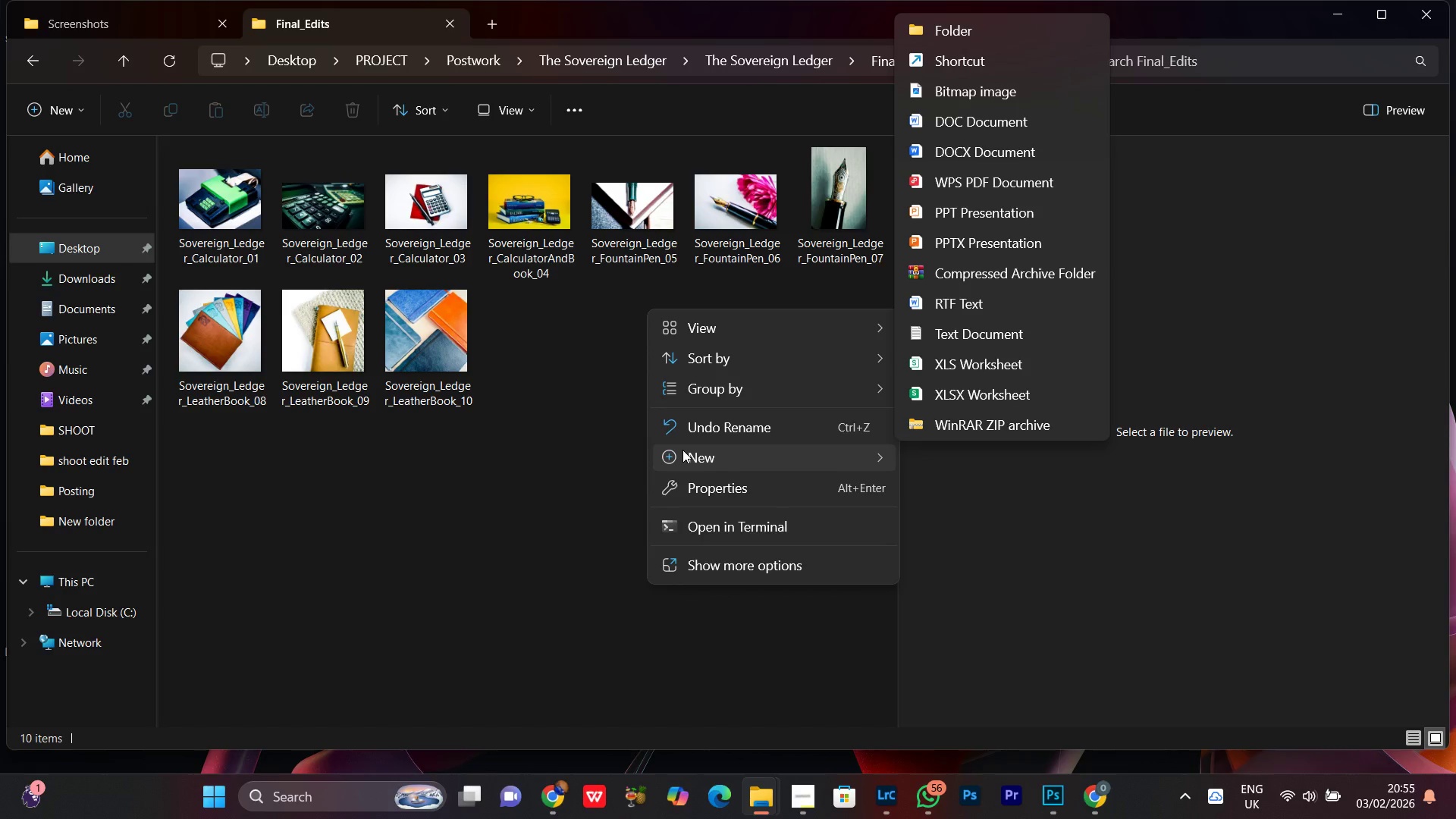 
wait(8.2)
 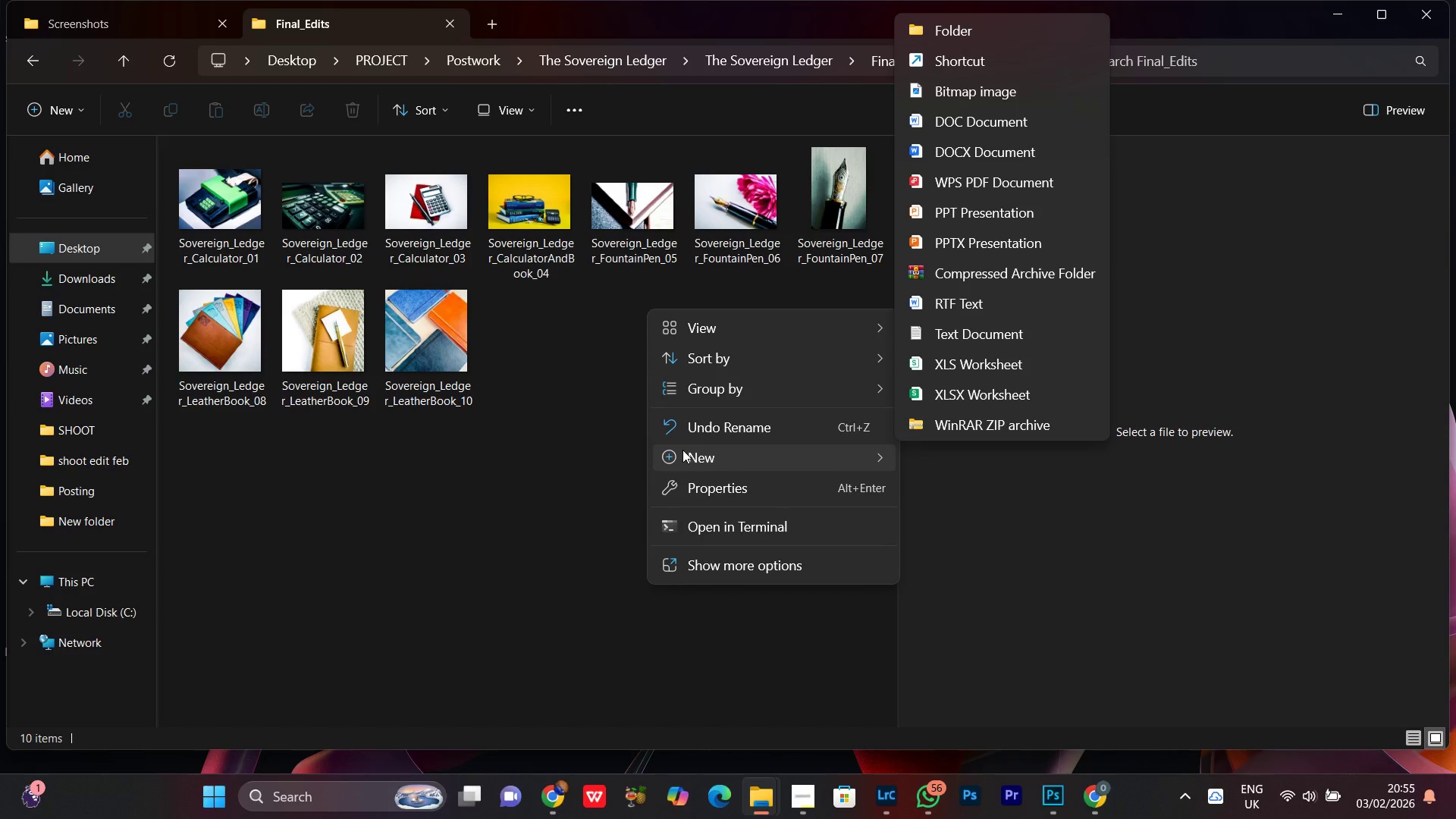 
left_click([576, 535])
 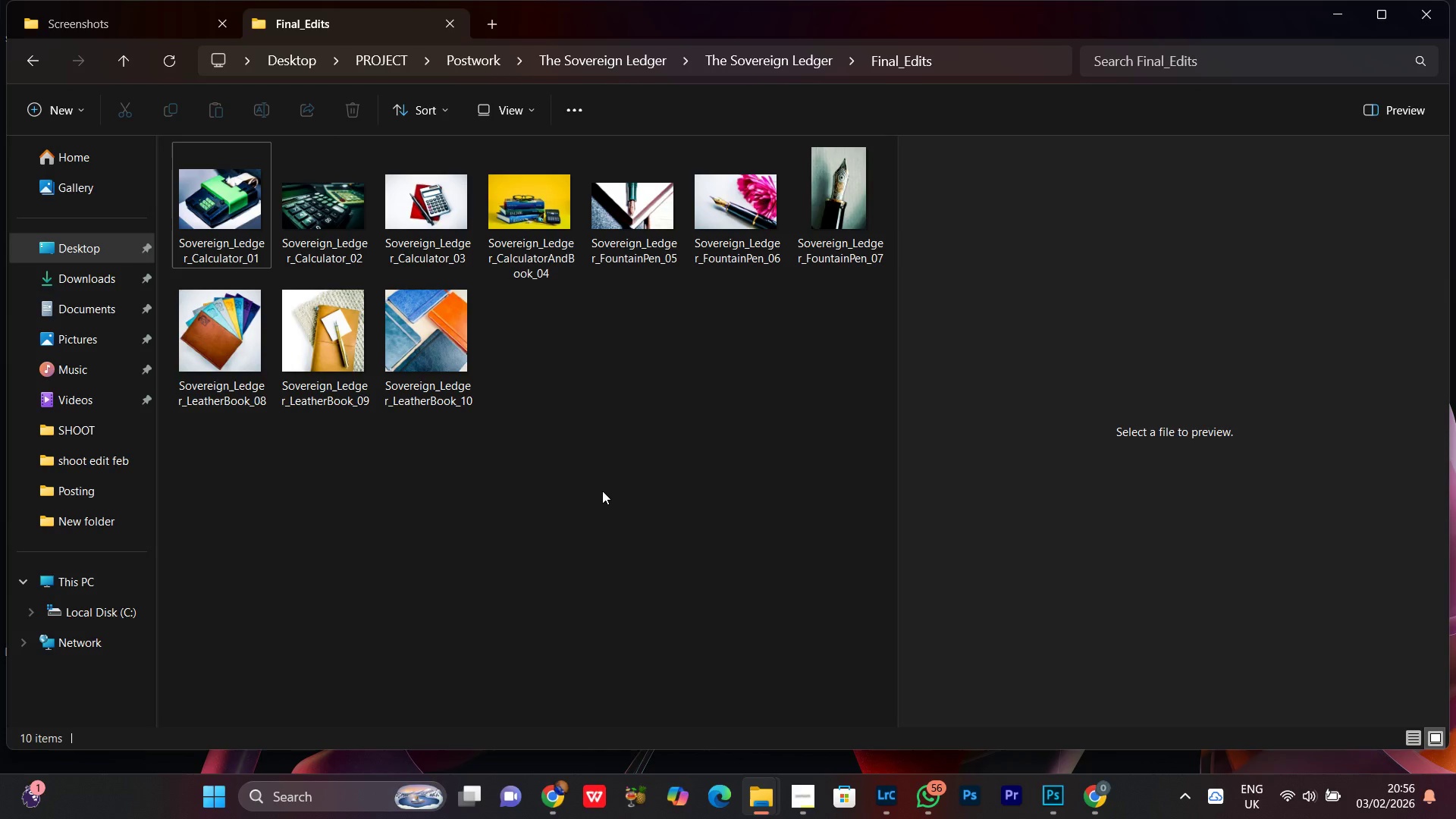 
wait(5.53)
 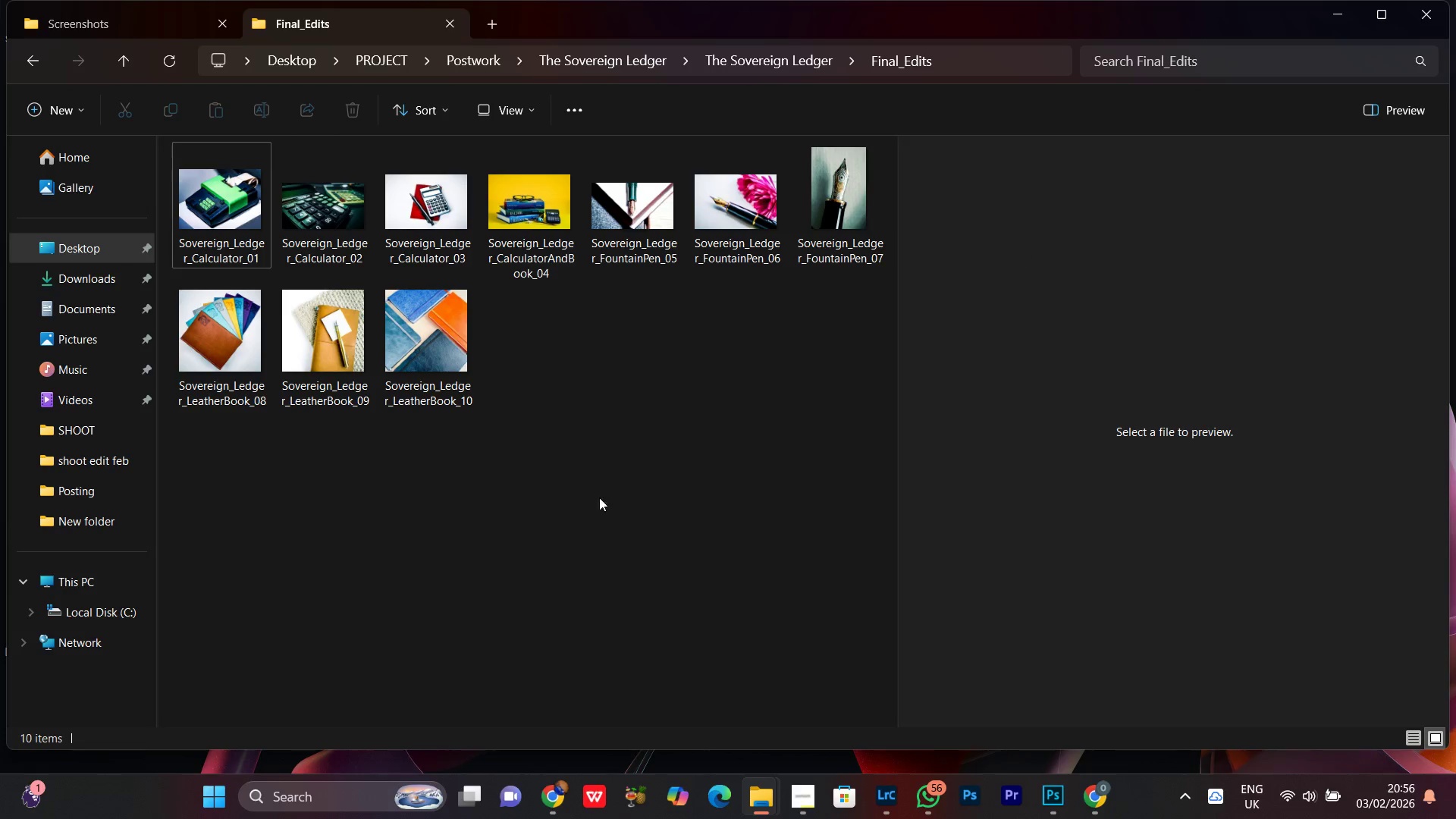 
left_click([635, 417])
 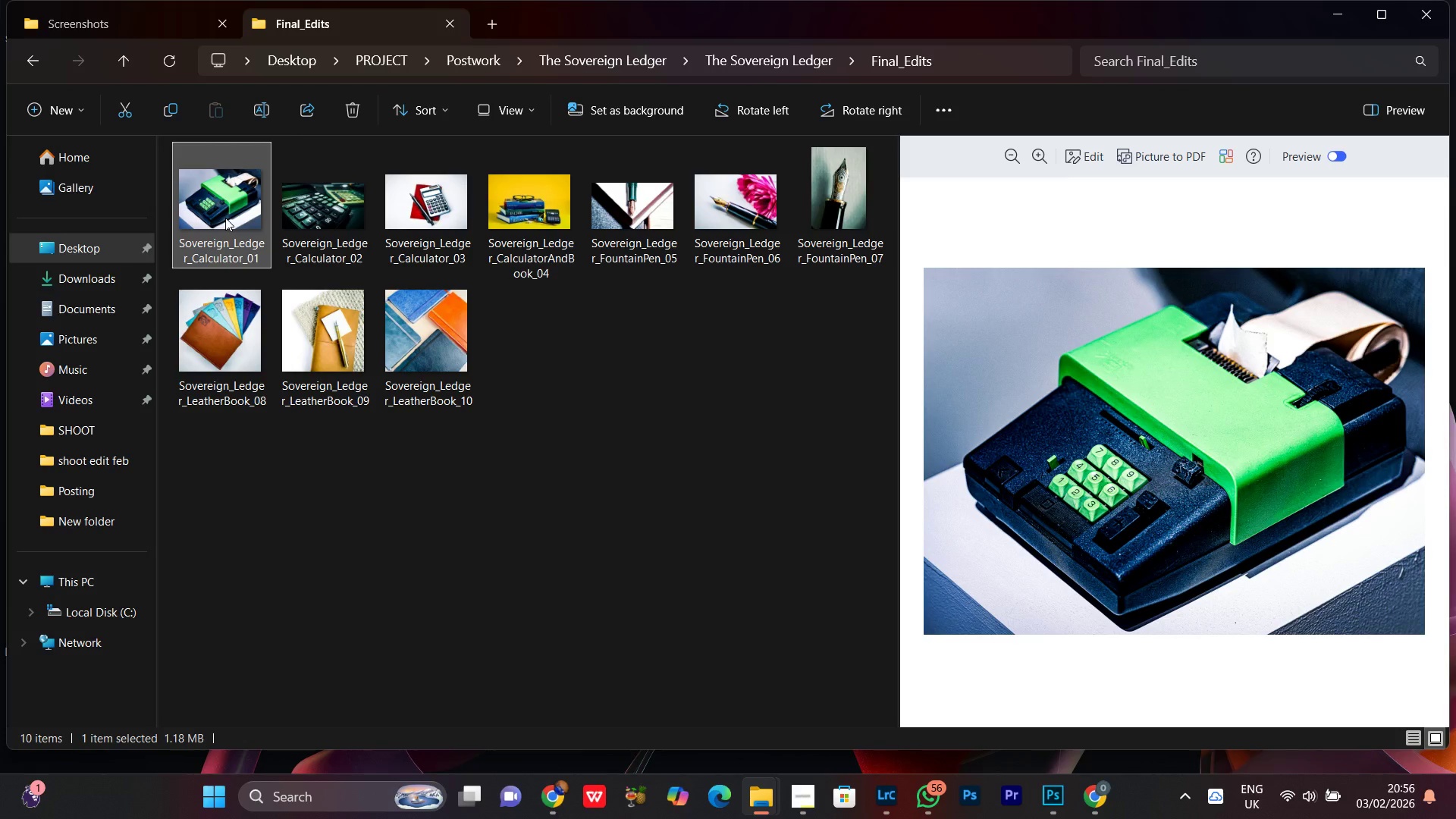 
right_click([225, 218])
 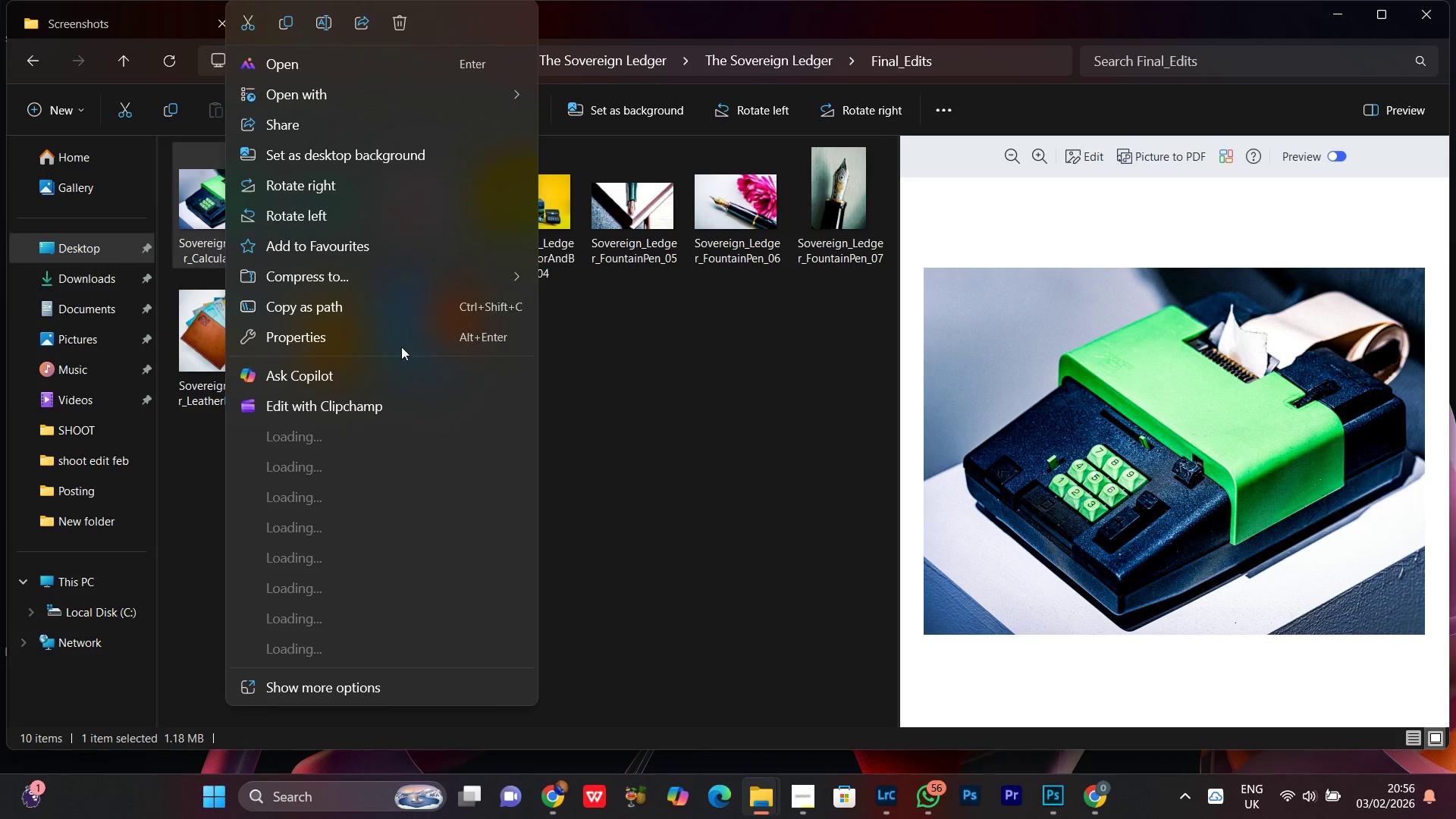 
left_click([720, 471])
 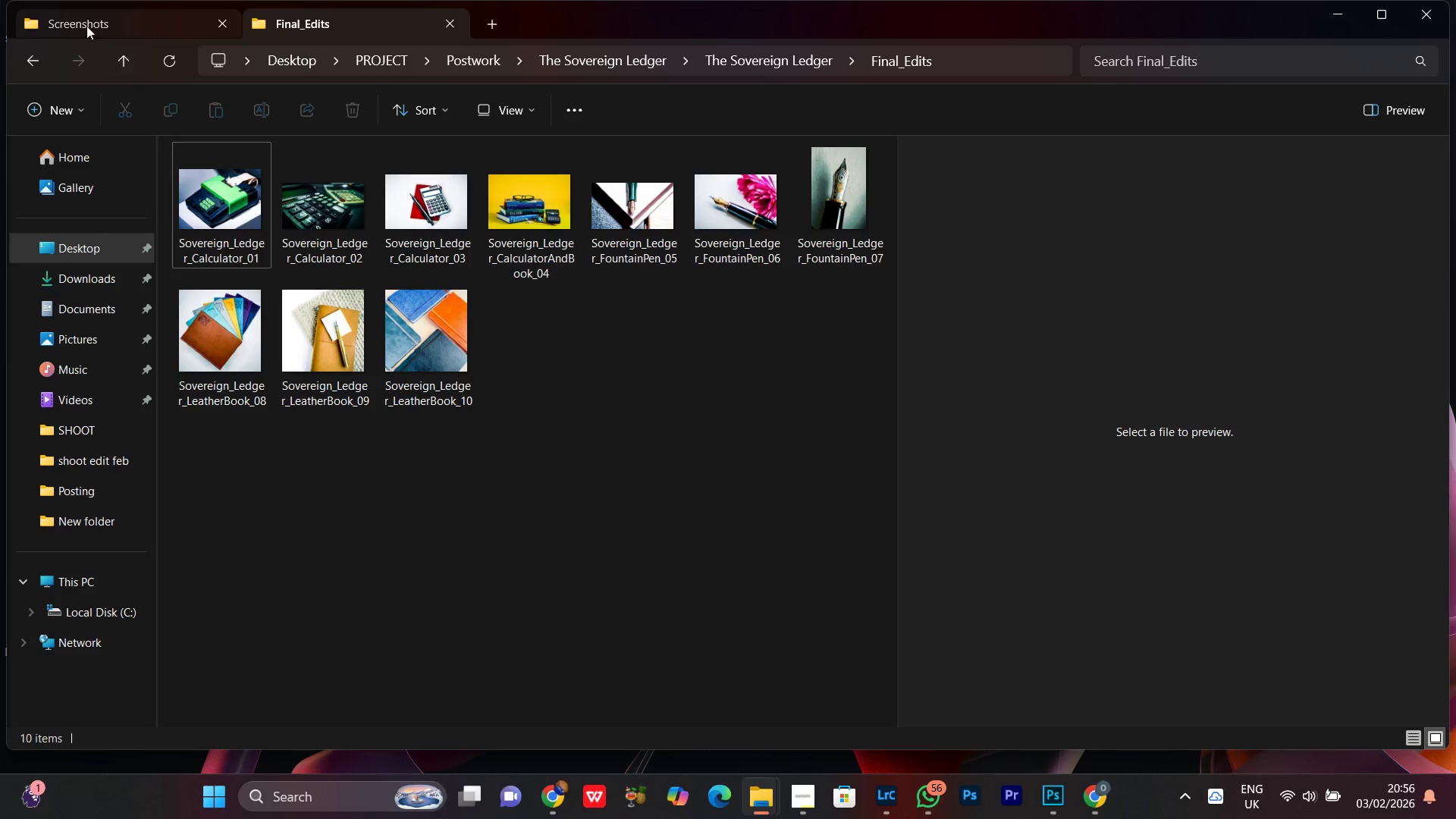 
mouse_move([495, 39])
 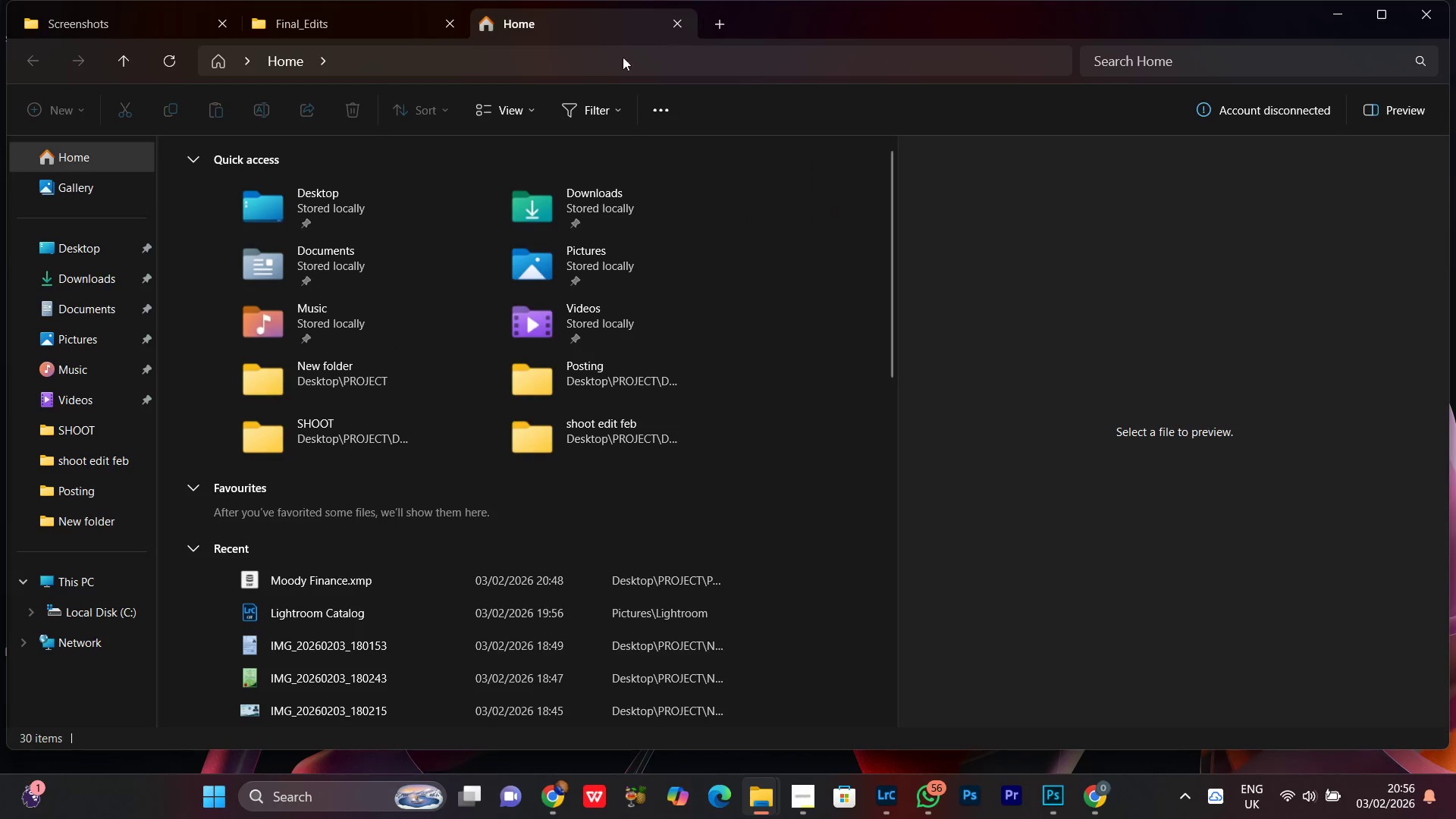 
left_click_drag(start_coordinate=[581, 34], to_coordinate=[851, 115])
 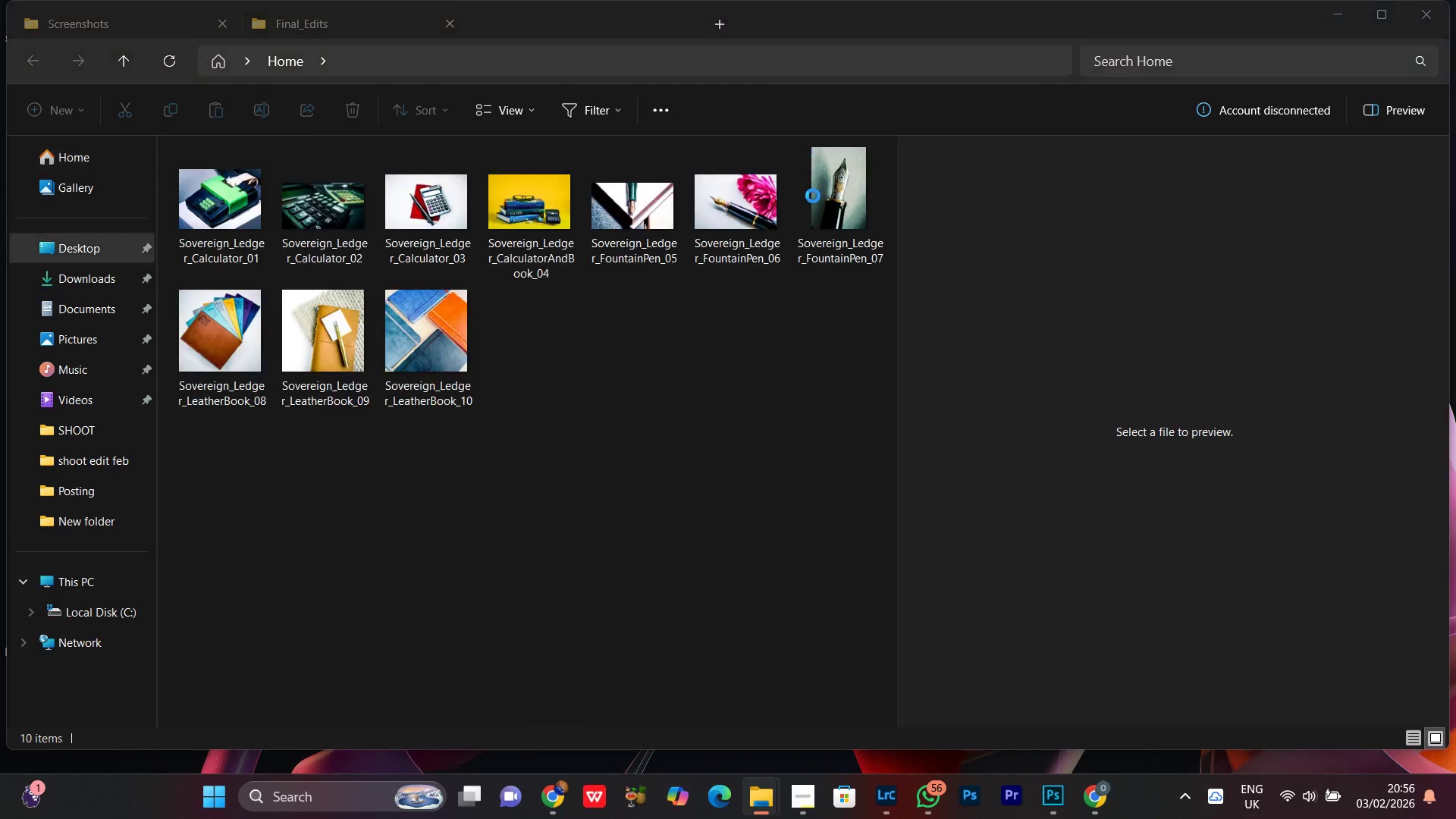 
key(Unknown)
 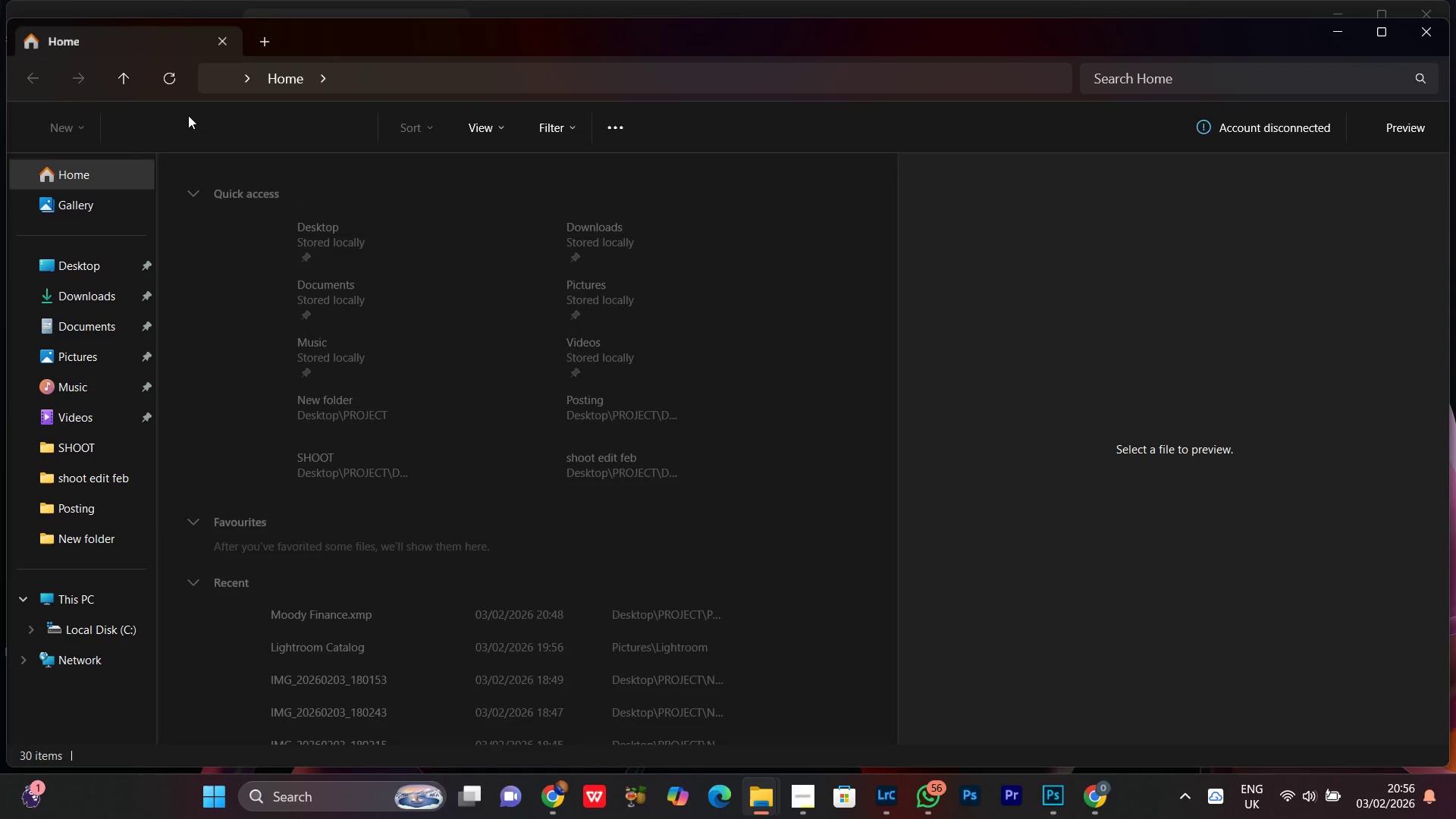 
left_click_drag(start_coordinate=[400, 44], to_coordinate=[758, 116])
 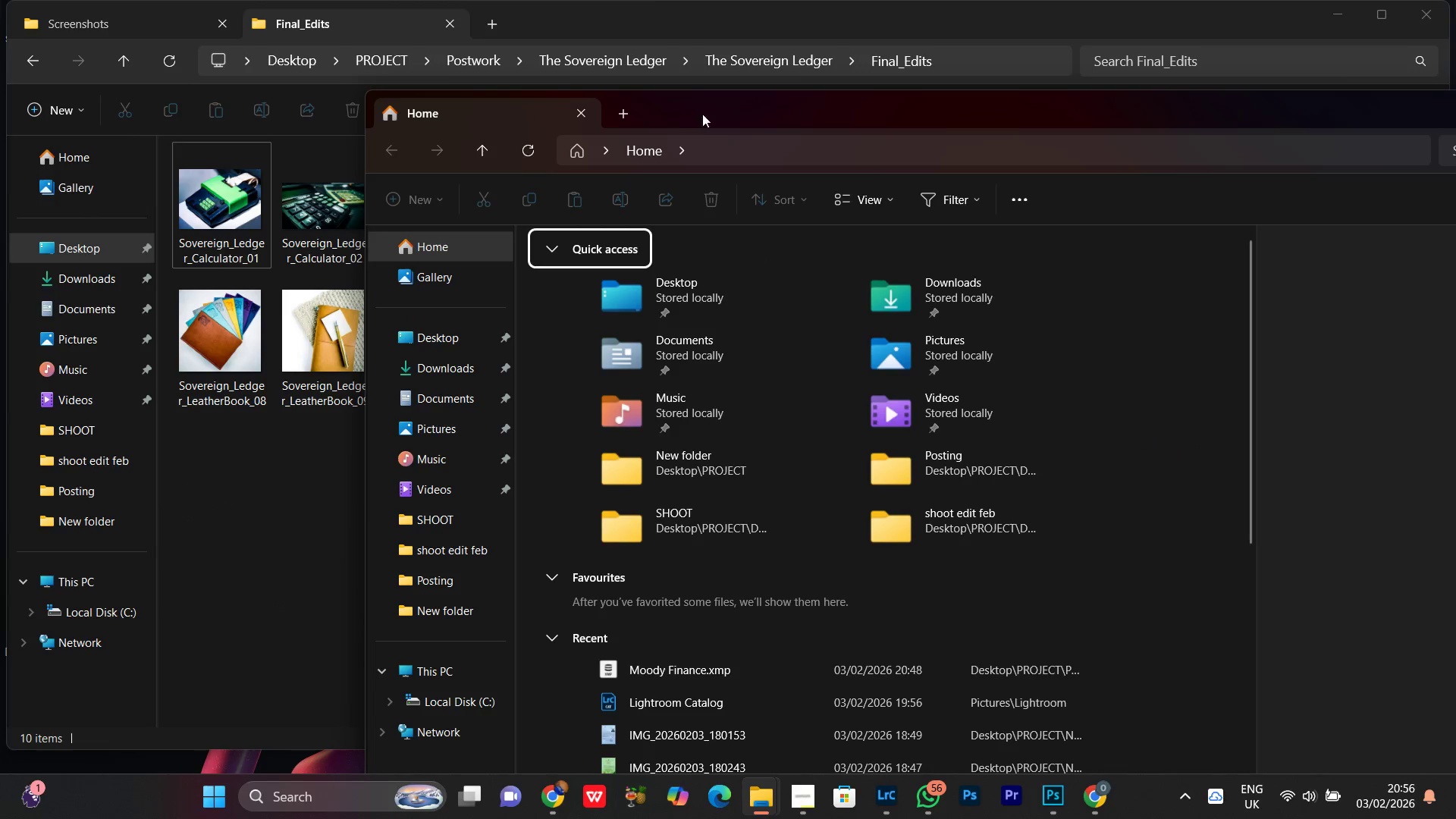 
left_click_drag(start_coordinate=[728, 112], to_coordinate=[1040, 0])
 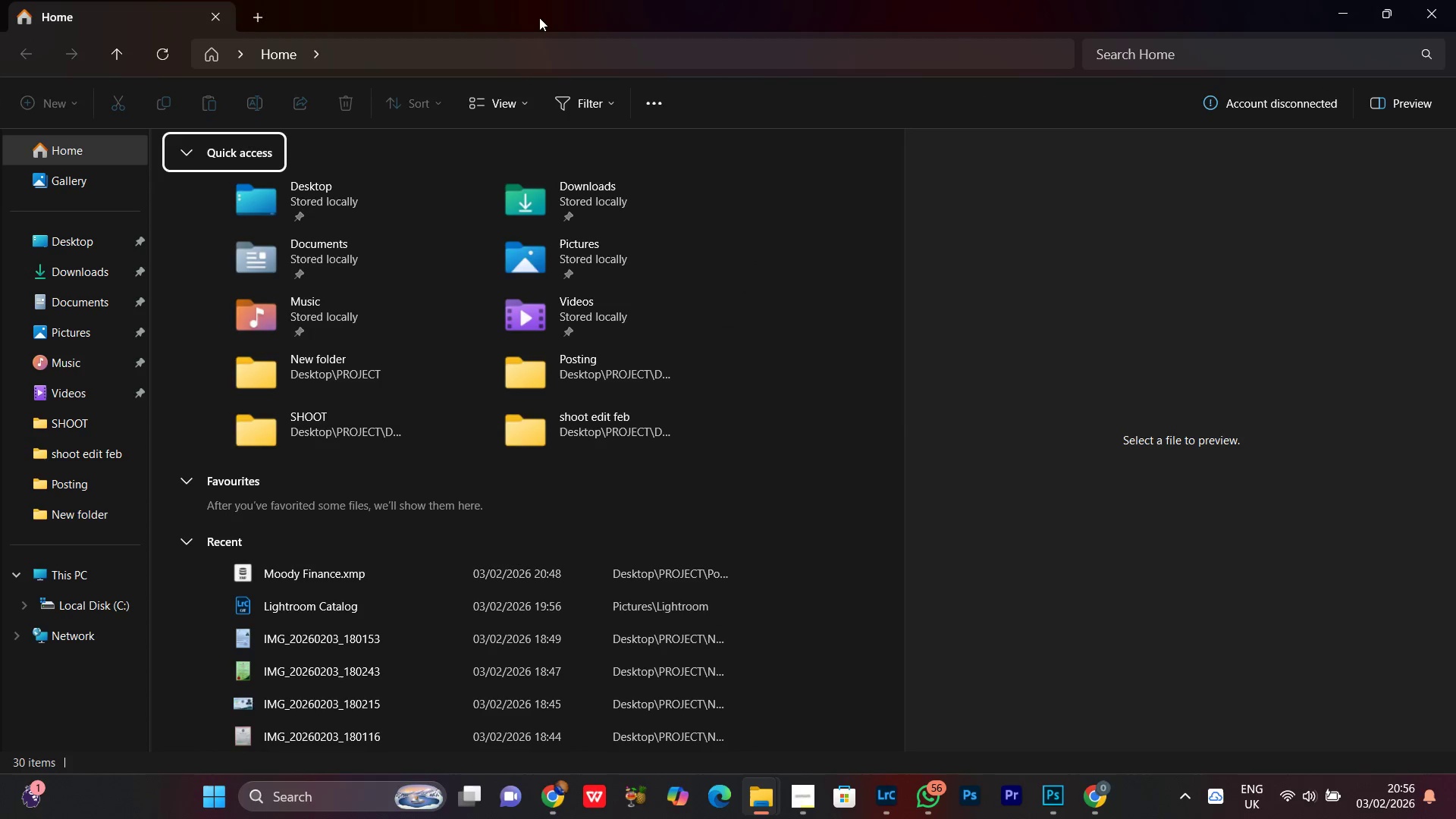 
left_click_drag(start_coordinate=[525, 20], to_coordinate=[797, 127])
 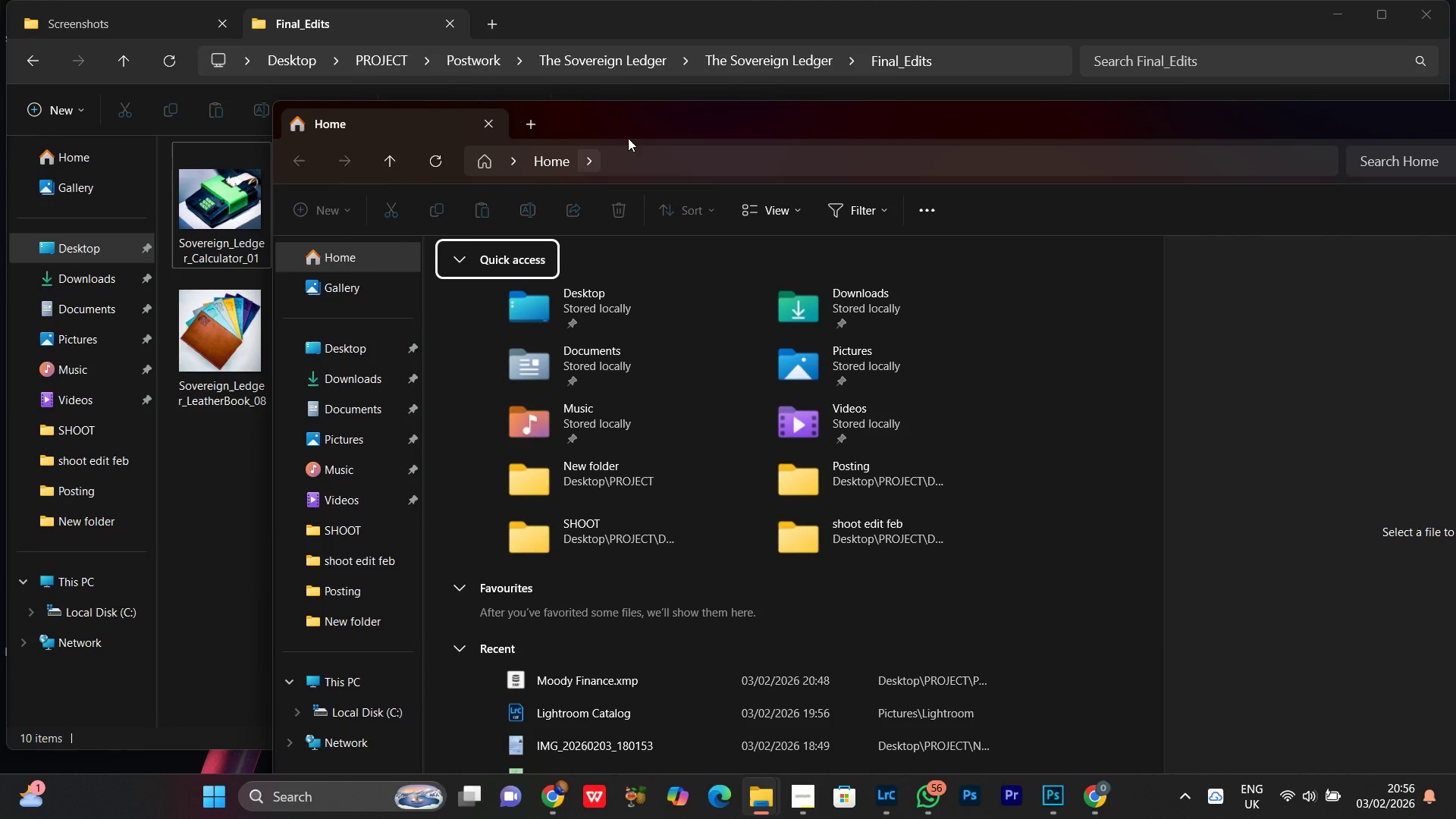 
left_click_drag(start_coordinate=[614, 136], to_coordinate=[757, 89])
 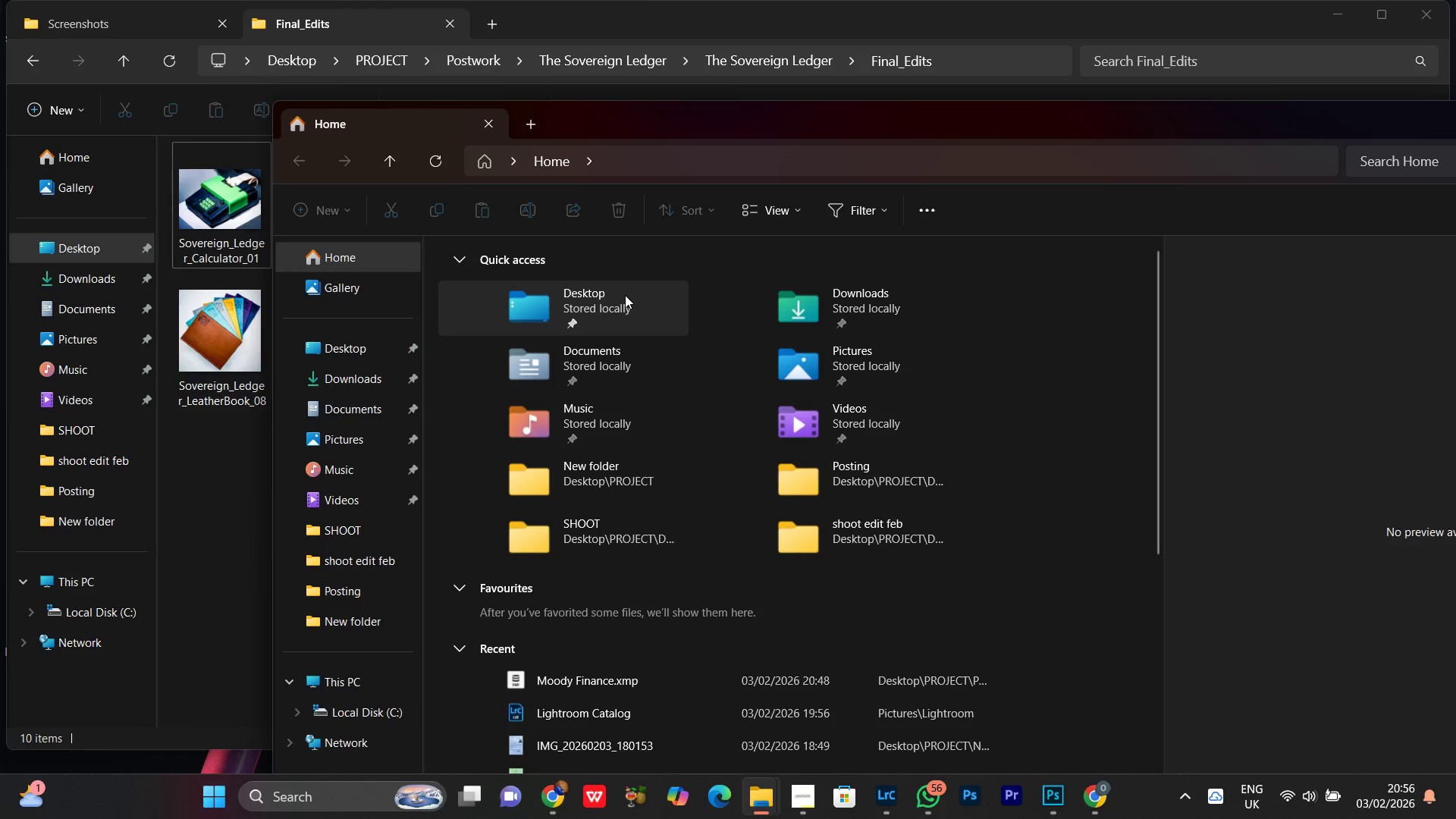 
double_click([625, 295])
 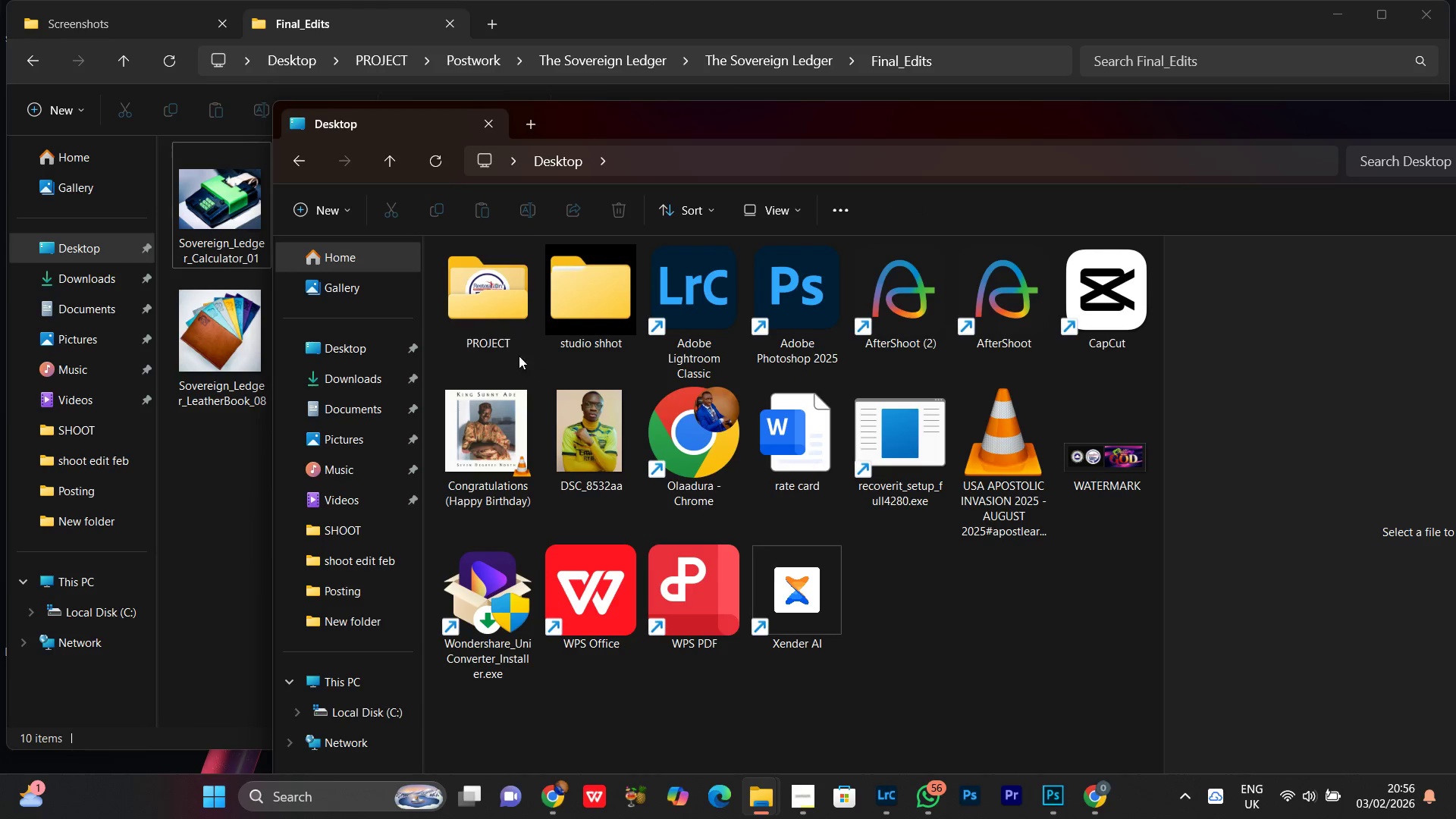 
double_click([482, 317])
 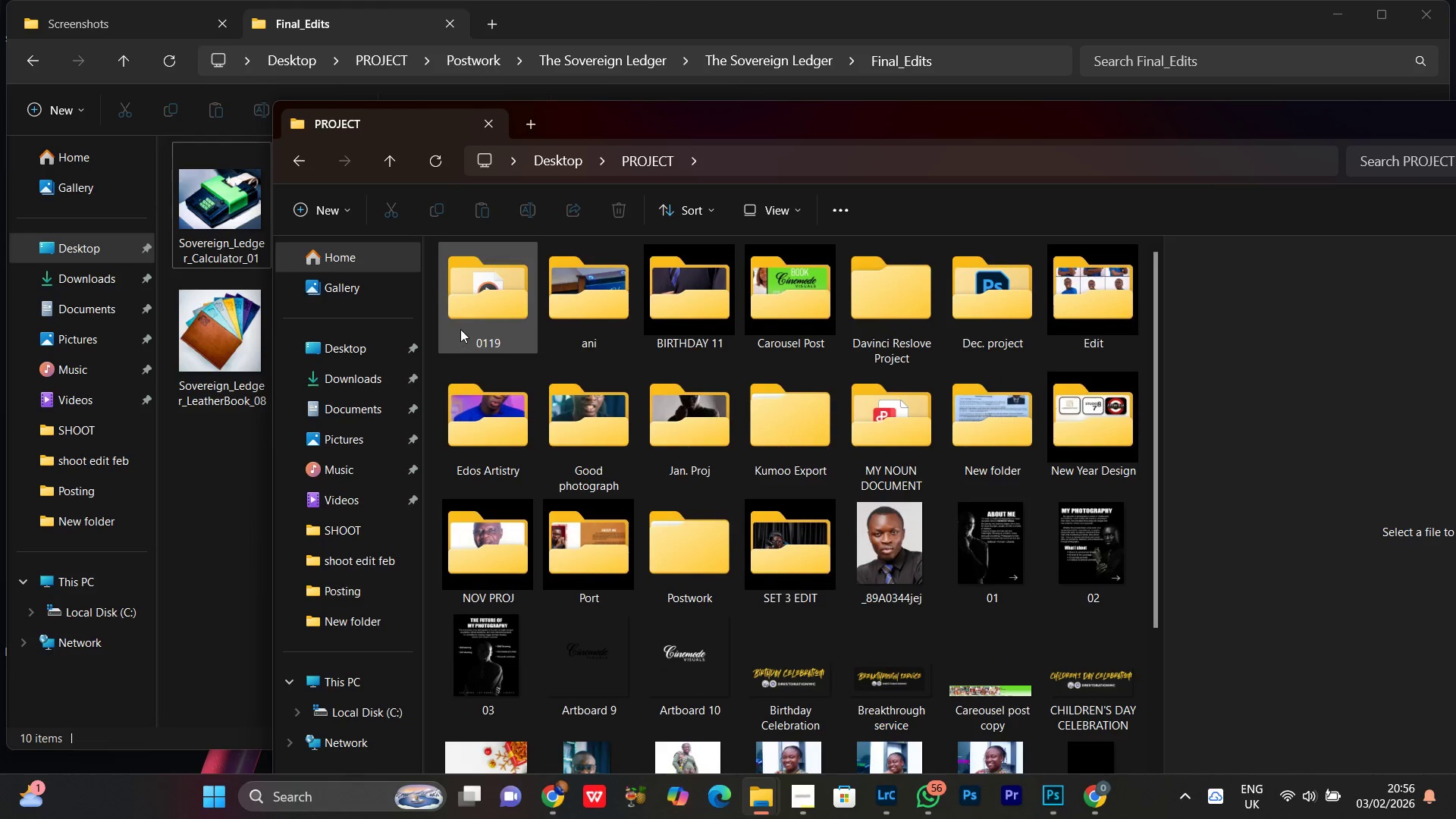 
double_click([695, 584])
 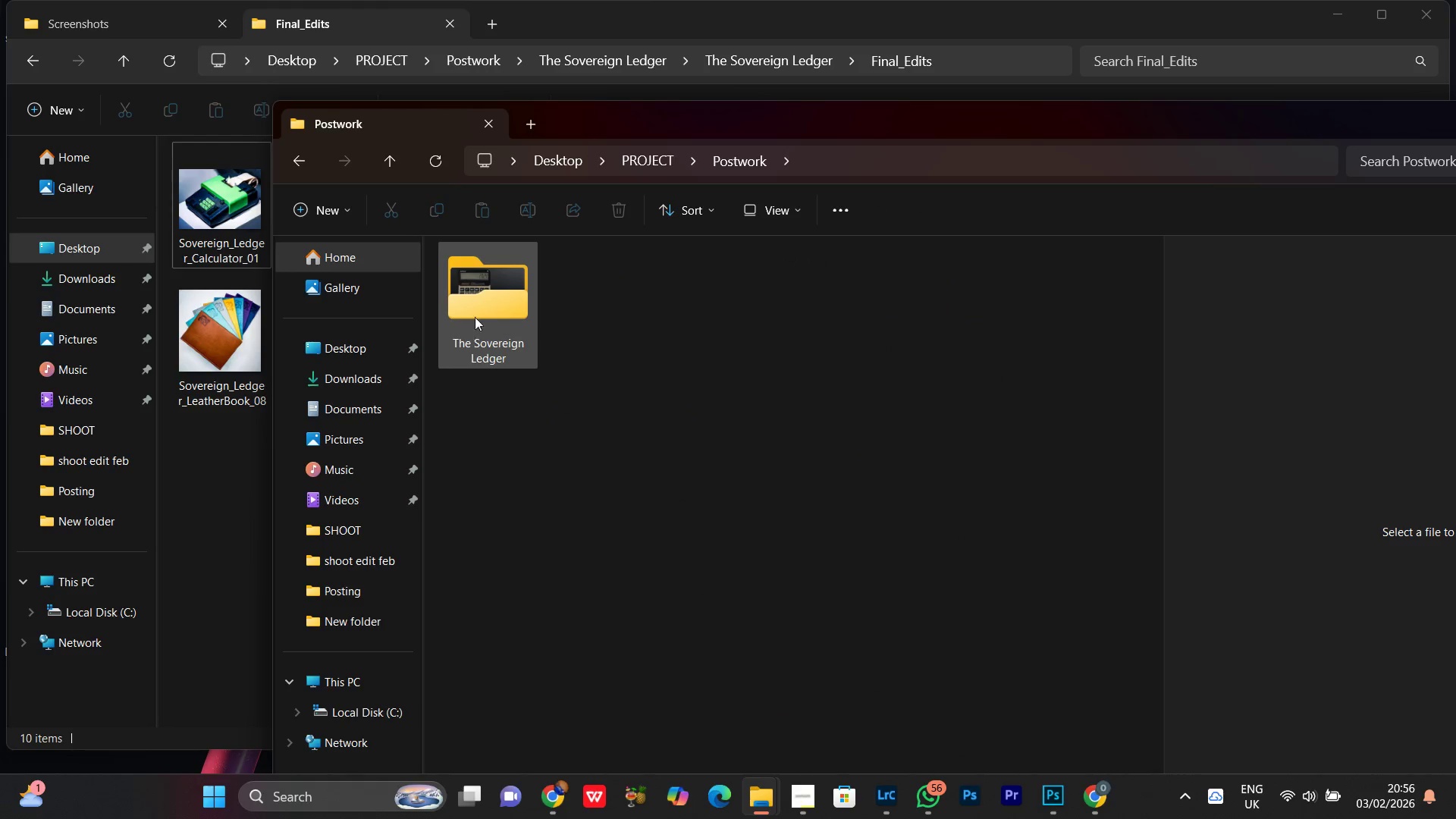 
double_click([482, 302])
 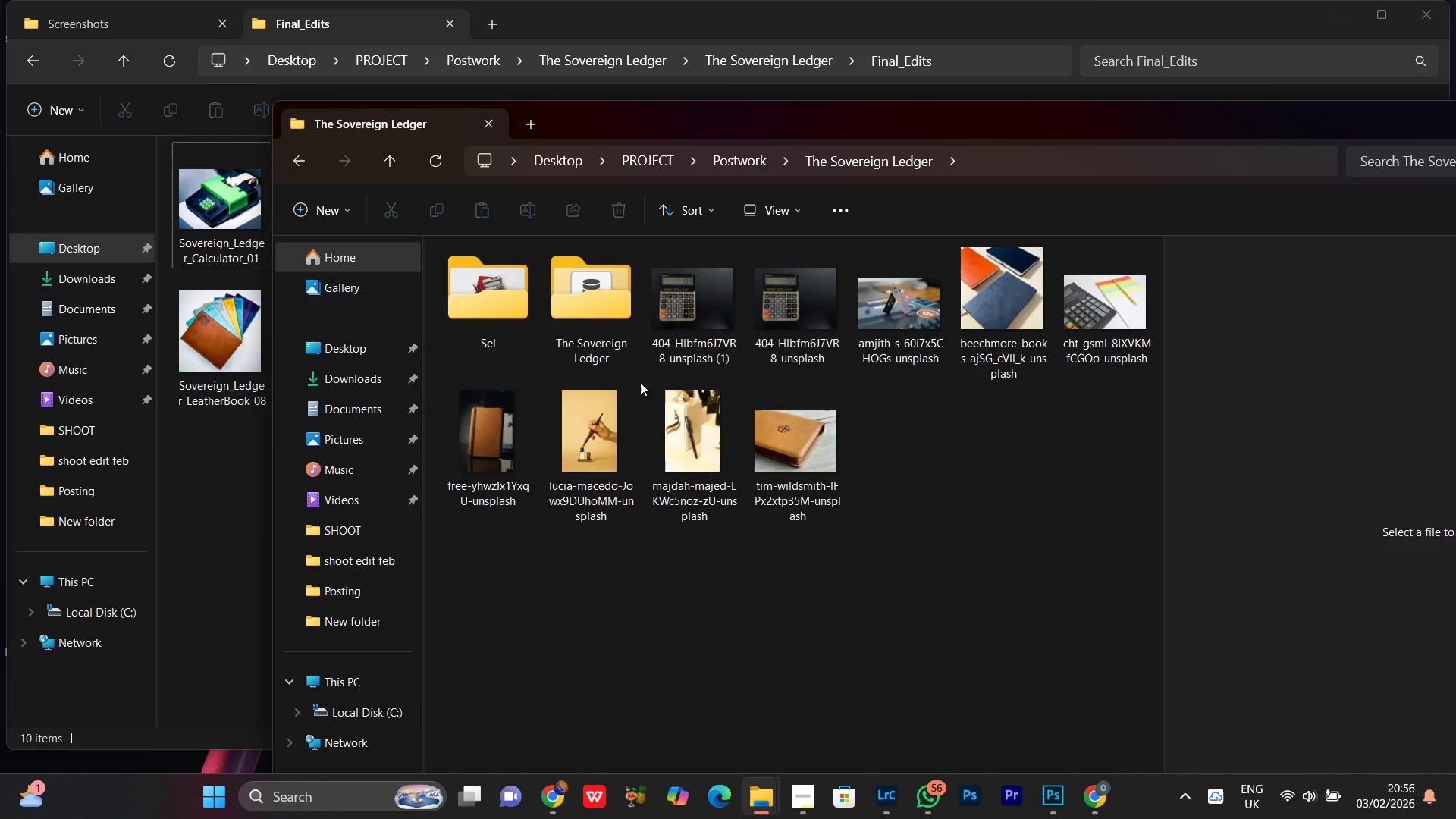 
double_click([610, 317])
 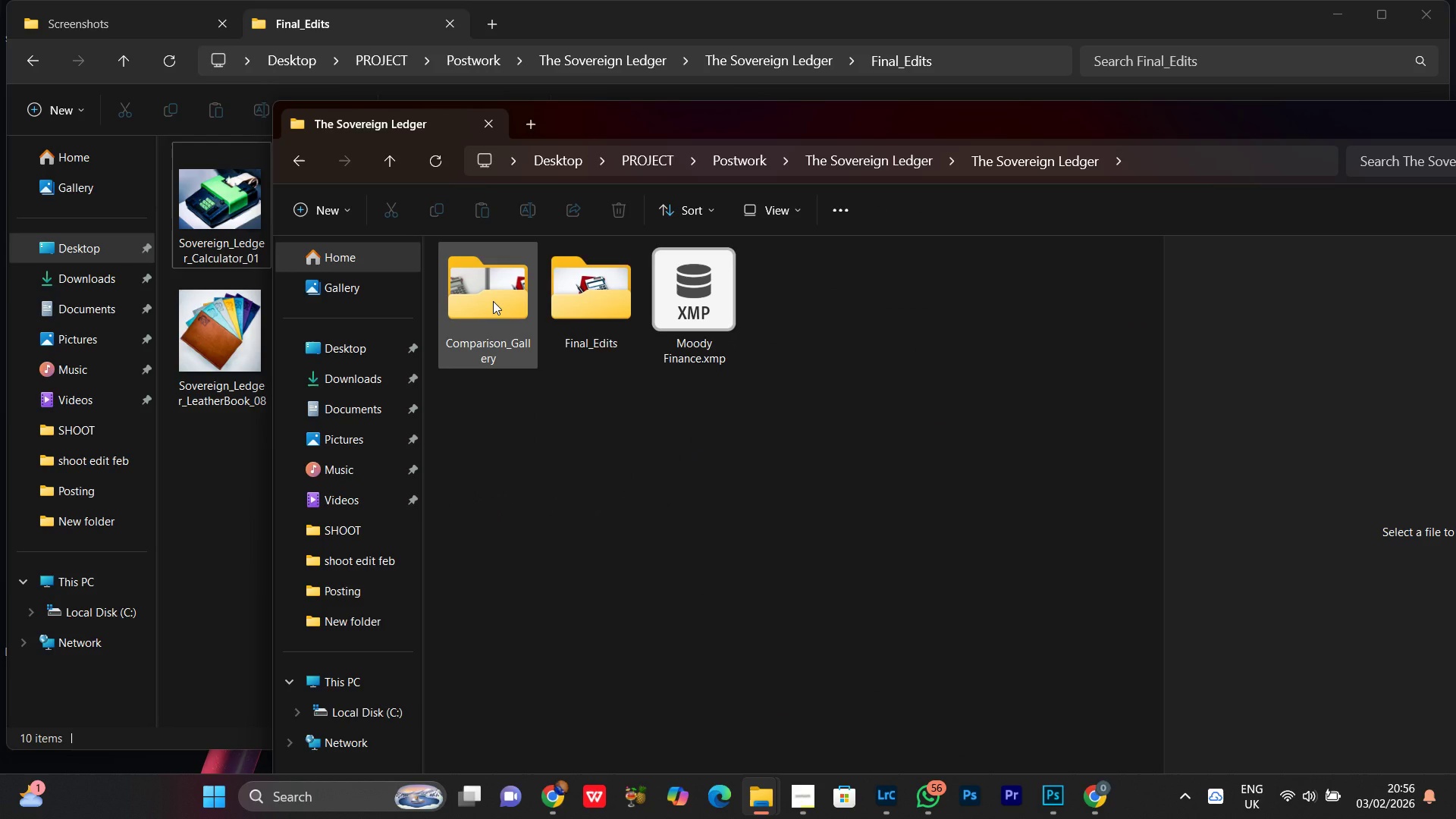 
double_click([493, 301])
 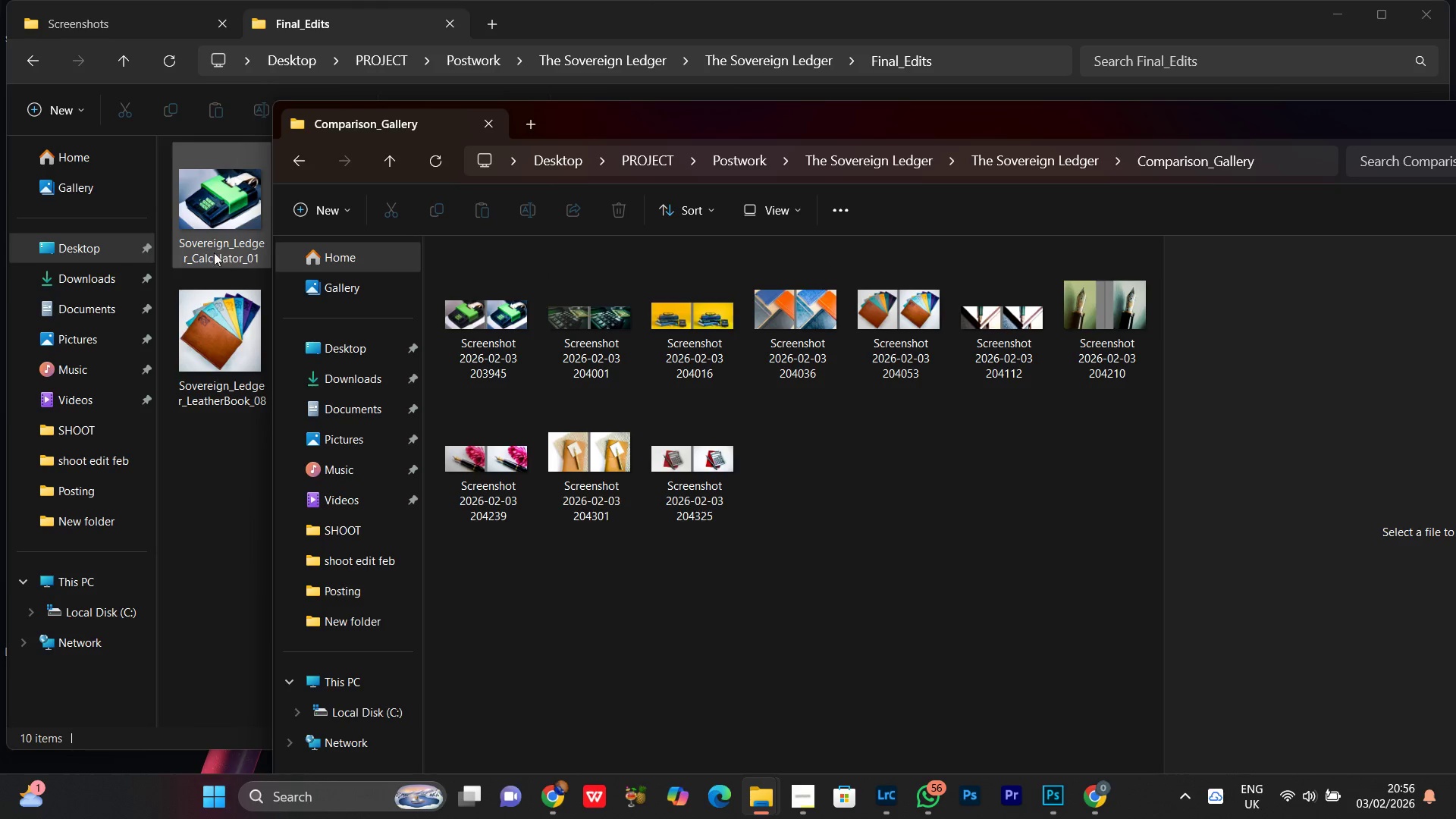 
left_click([210, 219])
 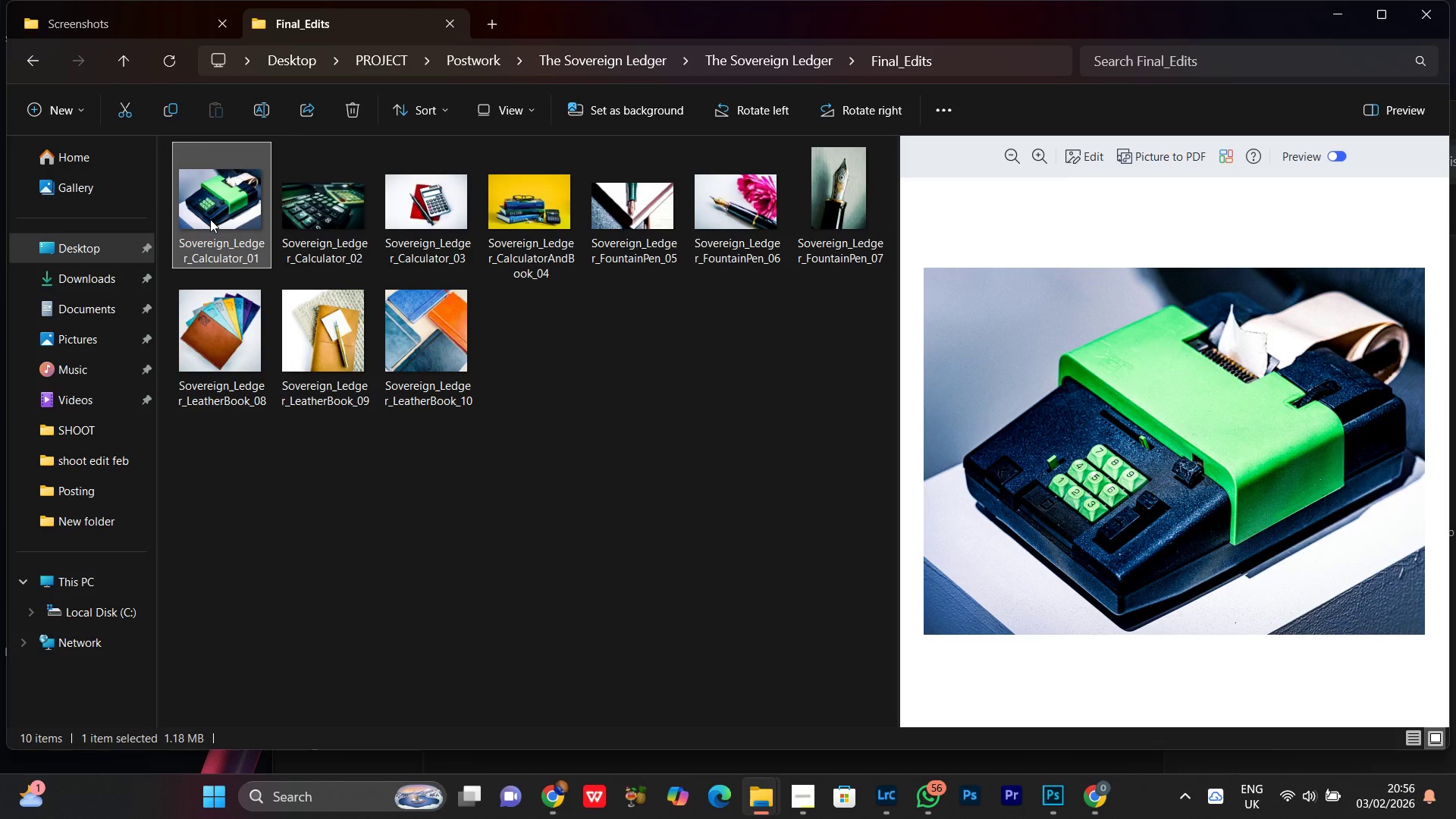 
right_click([210, 219])
 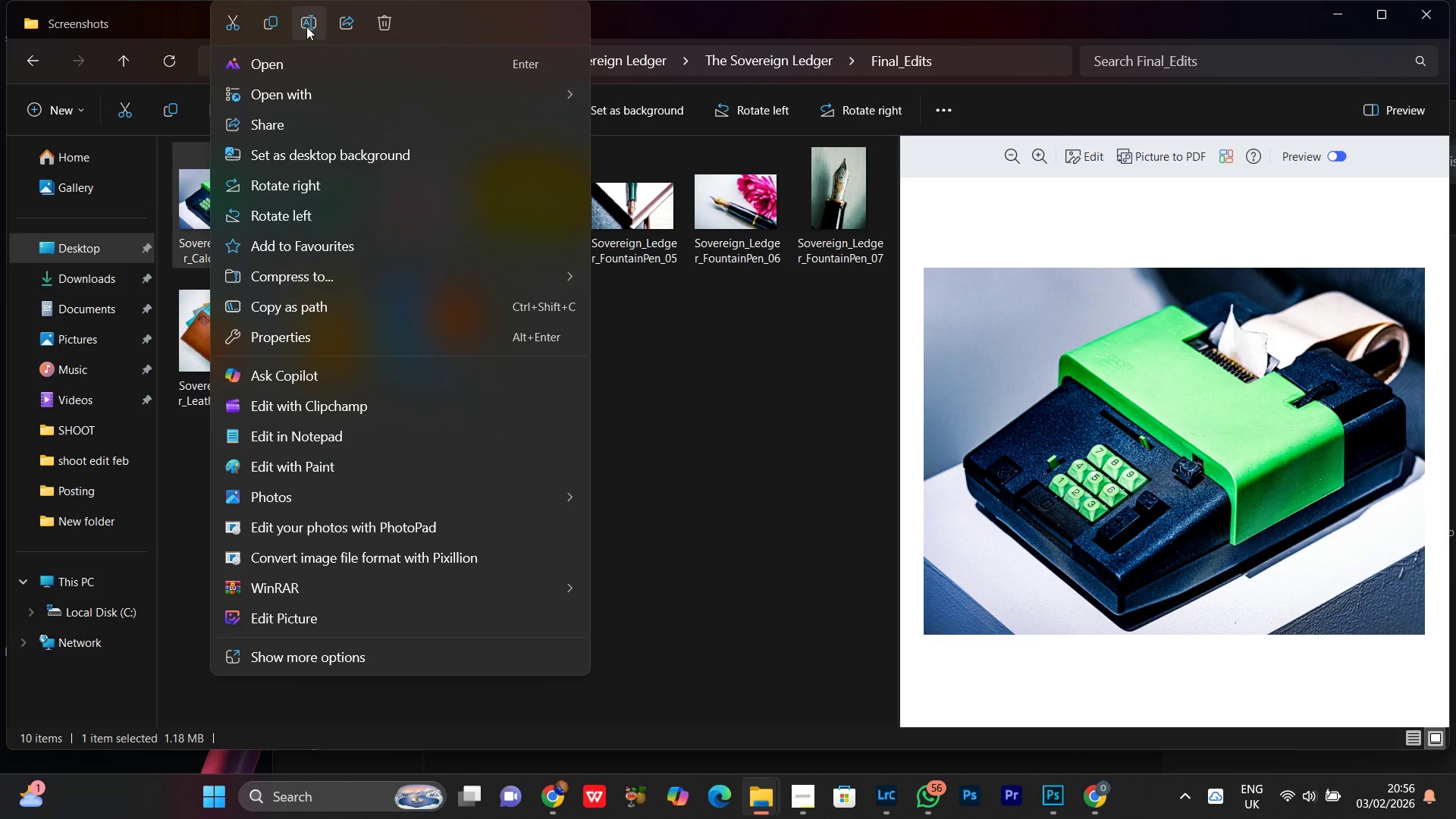 
left_click([306, 27])
 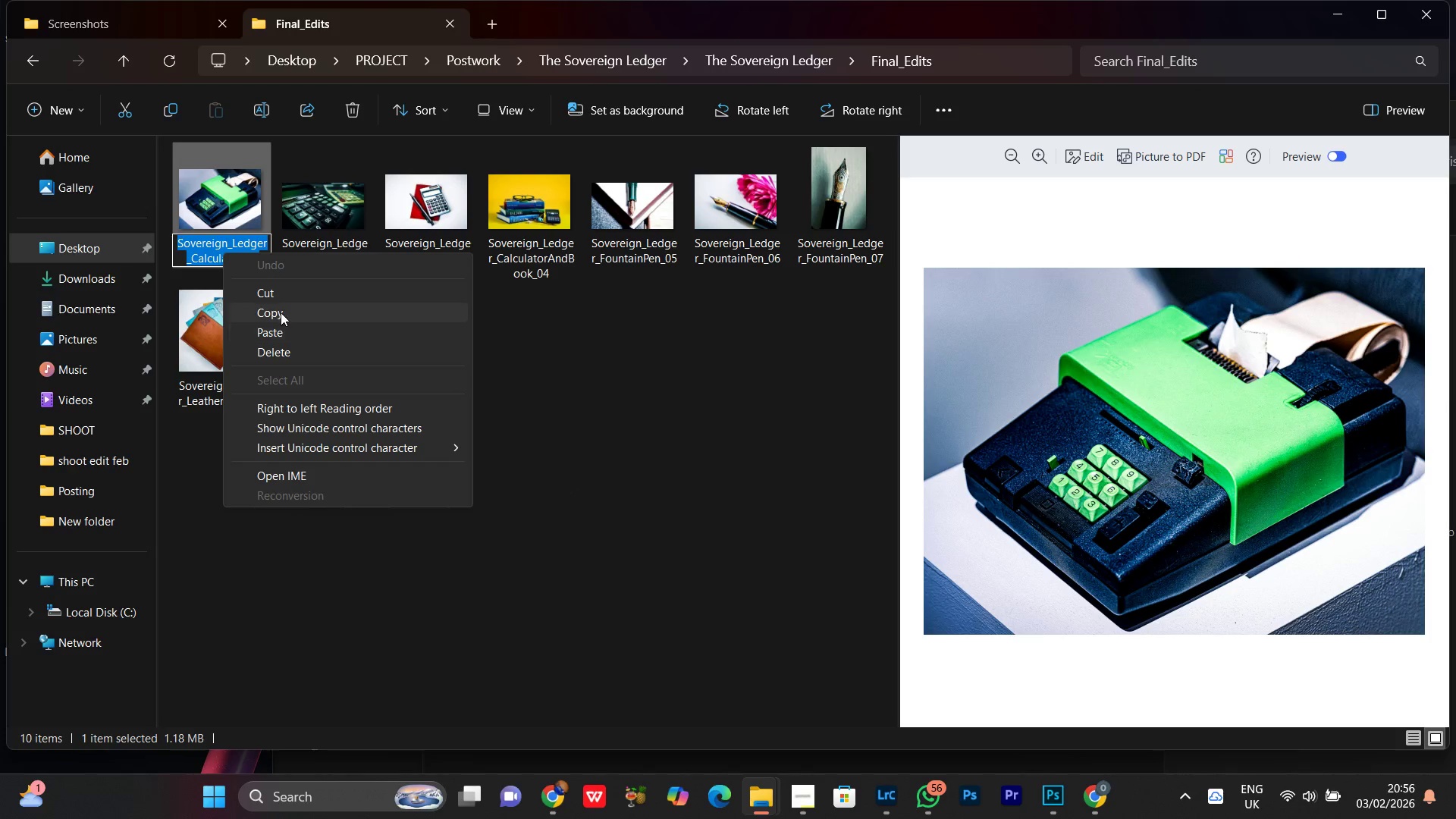 
double_click([648, 434])
 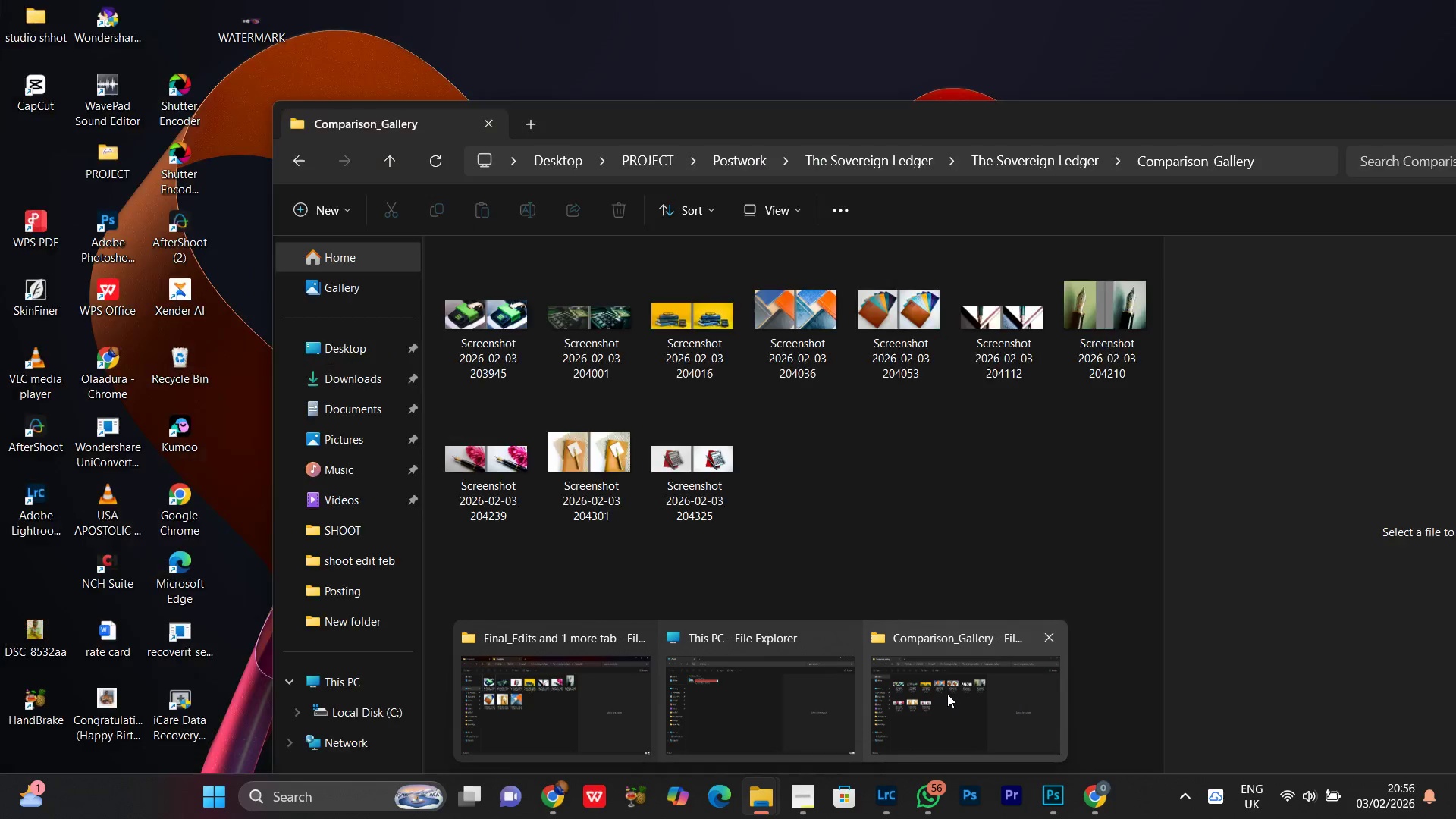 
left_click([947, 694])
 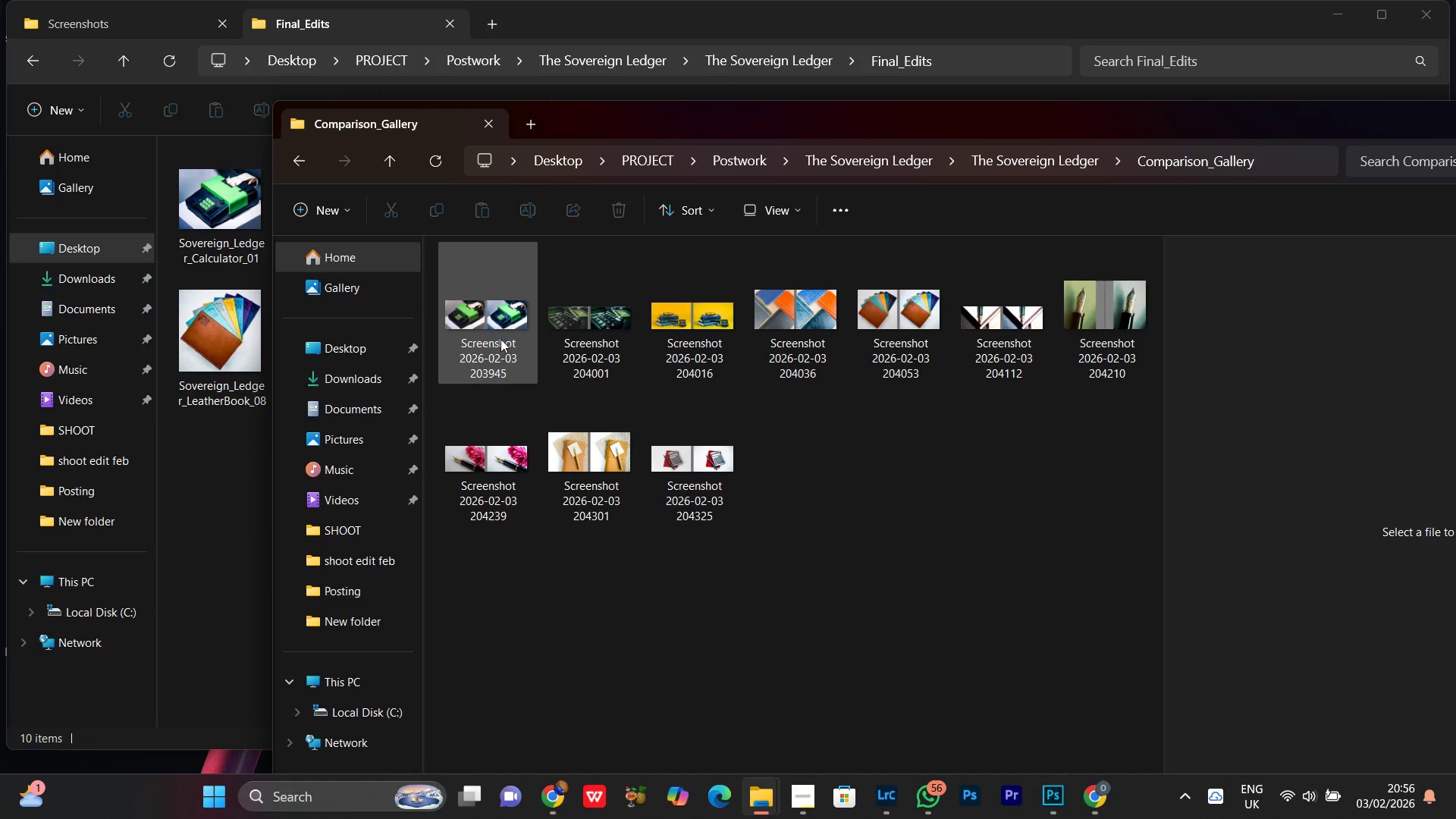 
left_click([500, 338])
 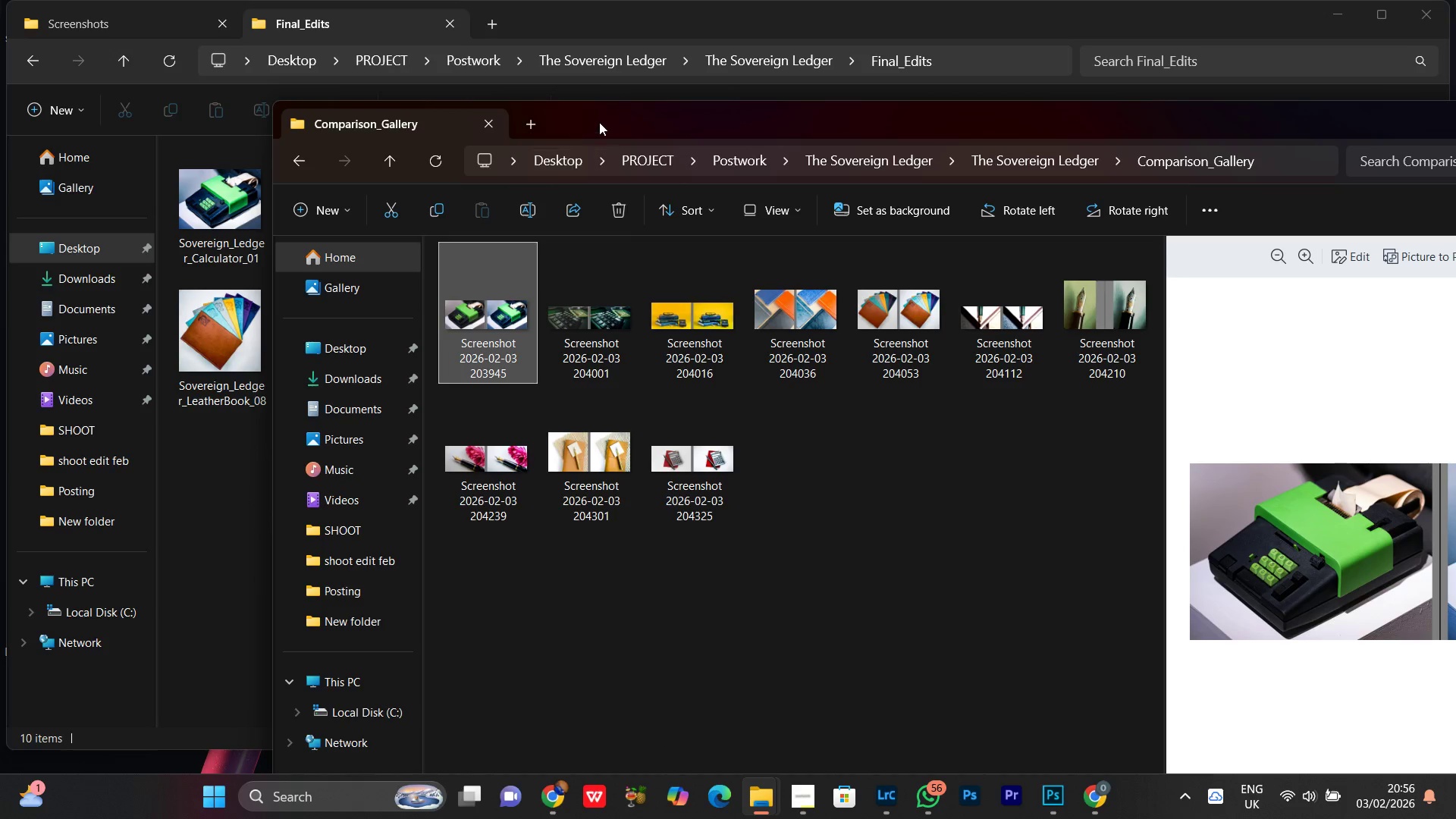 
left_click_drag(start_coordinate=[599, 122], to_coordinate=[699, 128])
 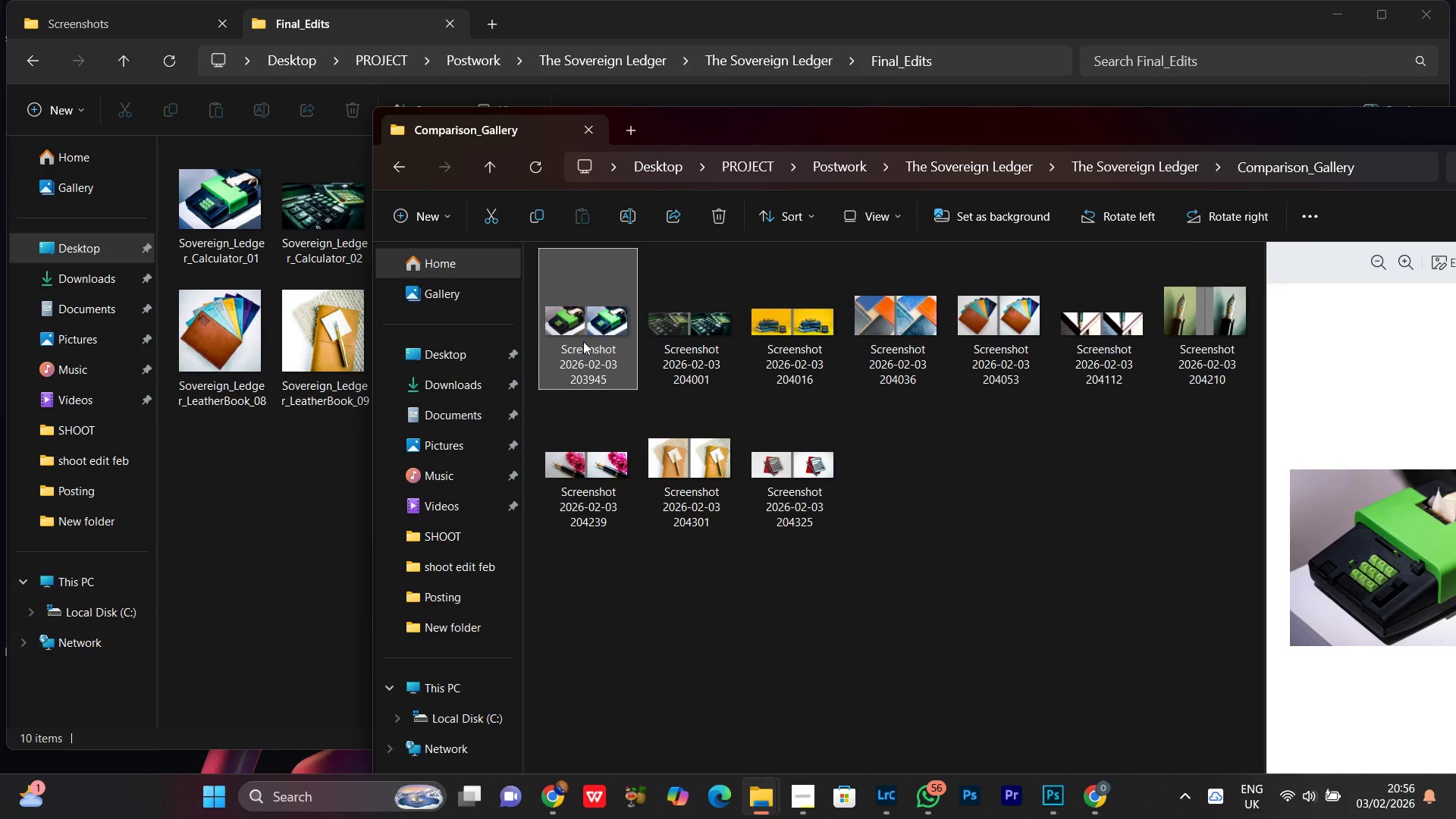 
right_click([584, 331])
 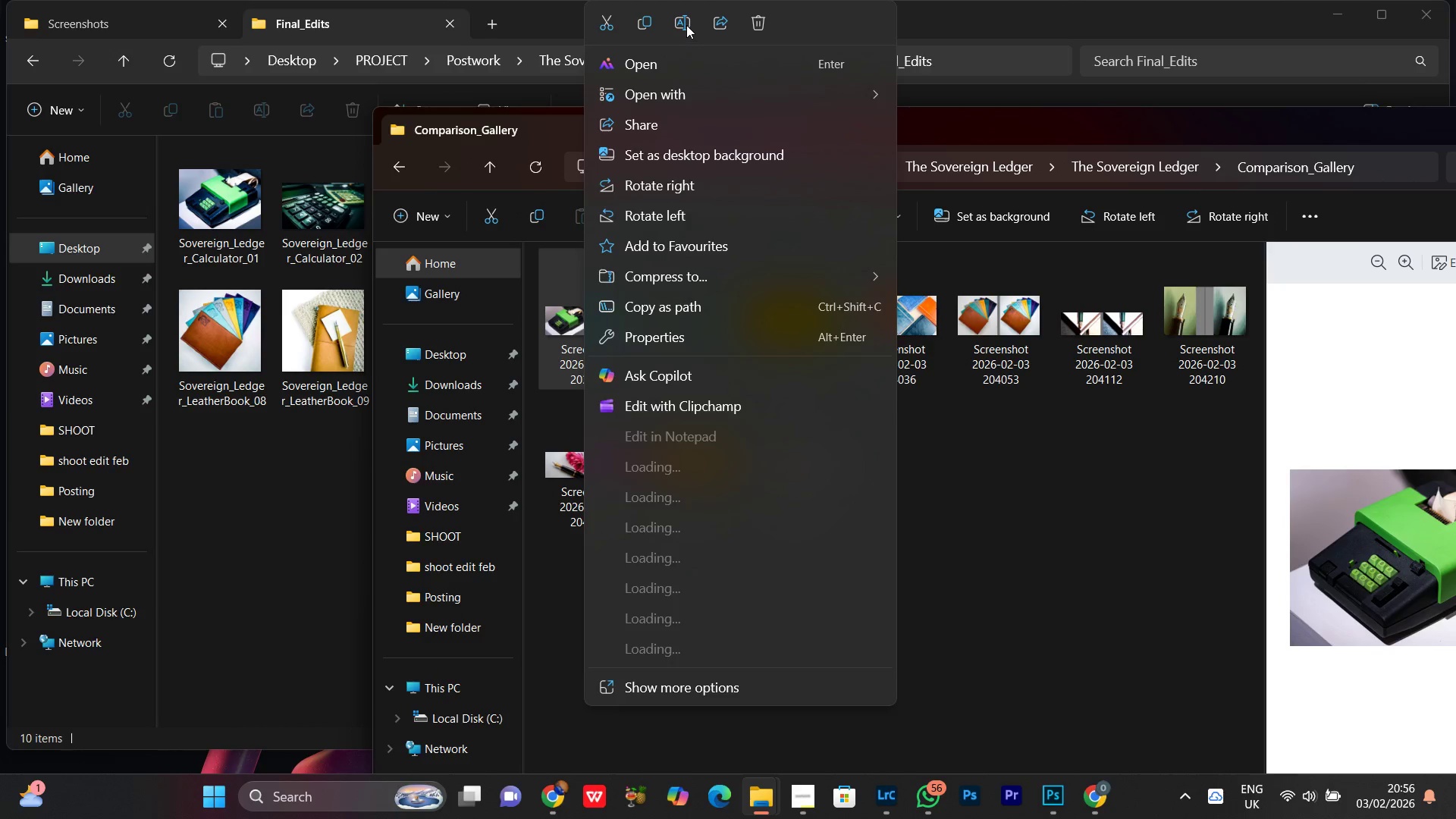 
left_click([686, 22])
 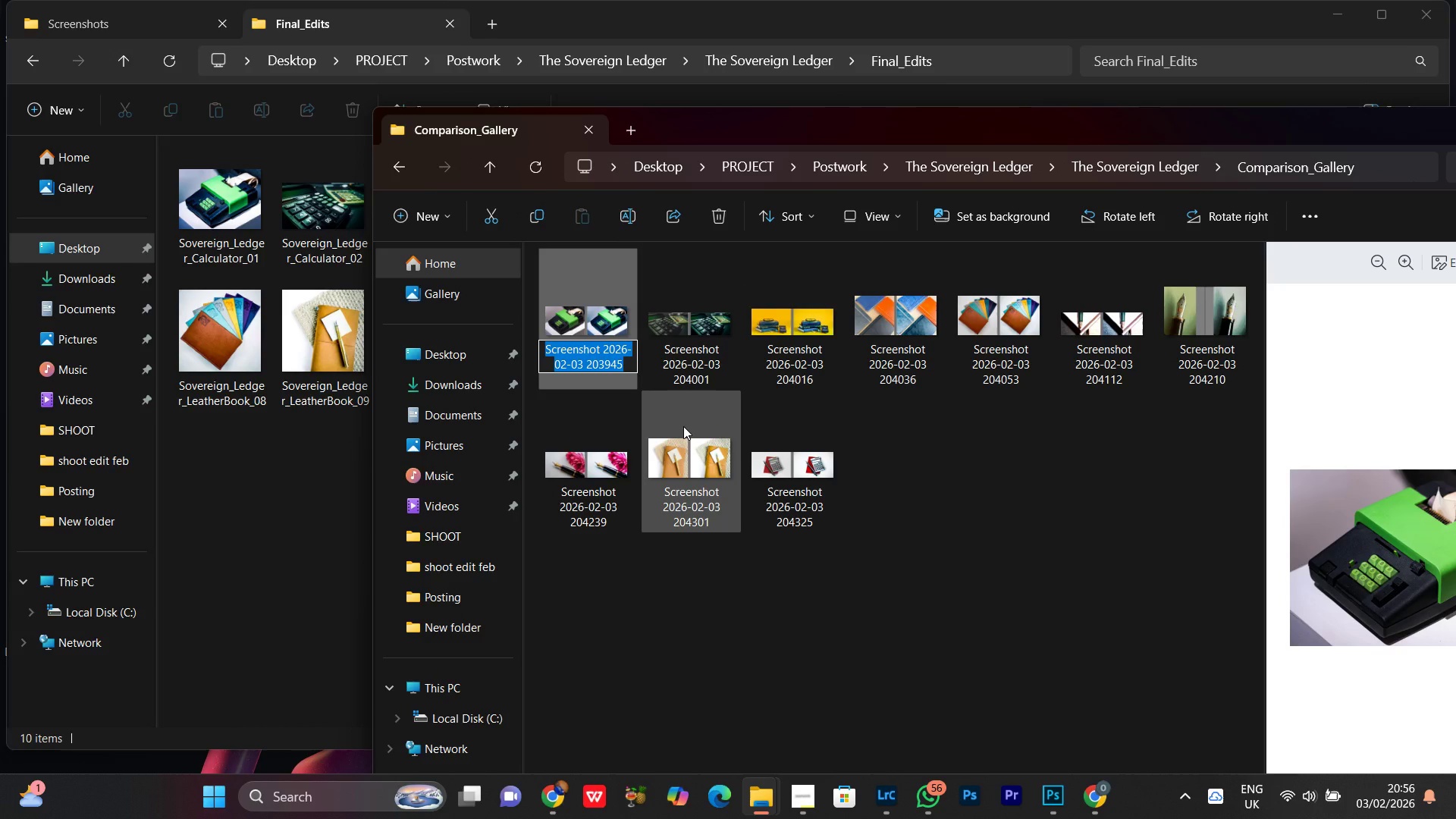 
key(Control+V)
 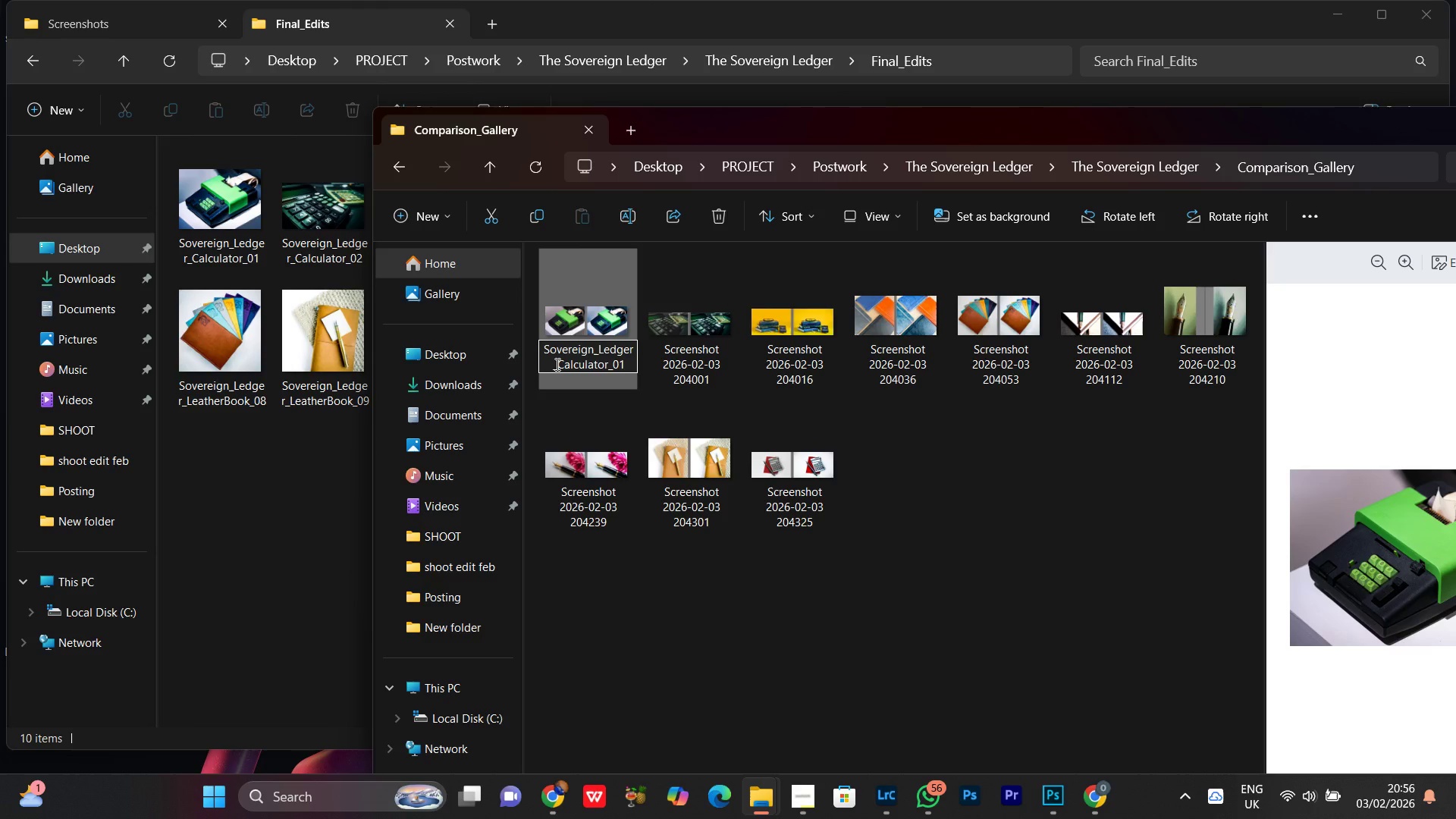 
left_click([554, 365])
 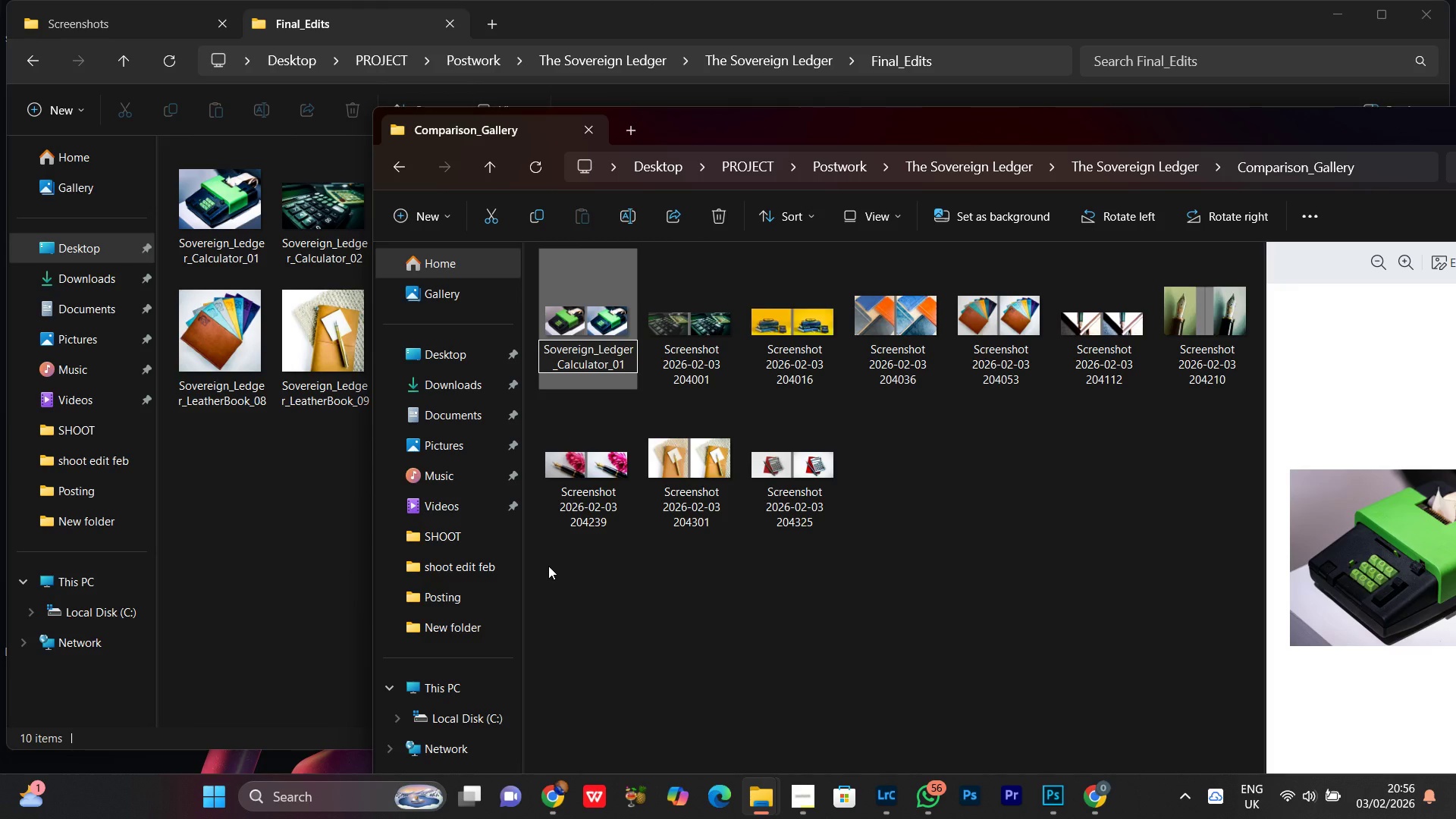 
type(Comparison)
 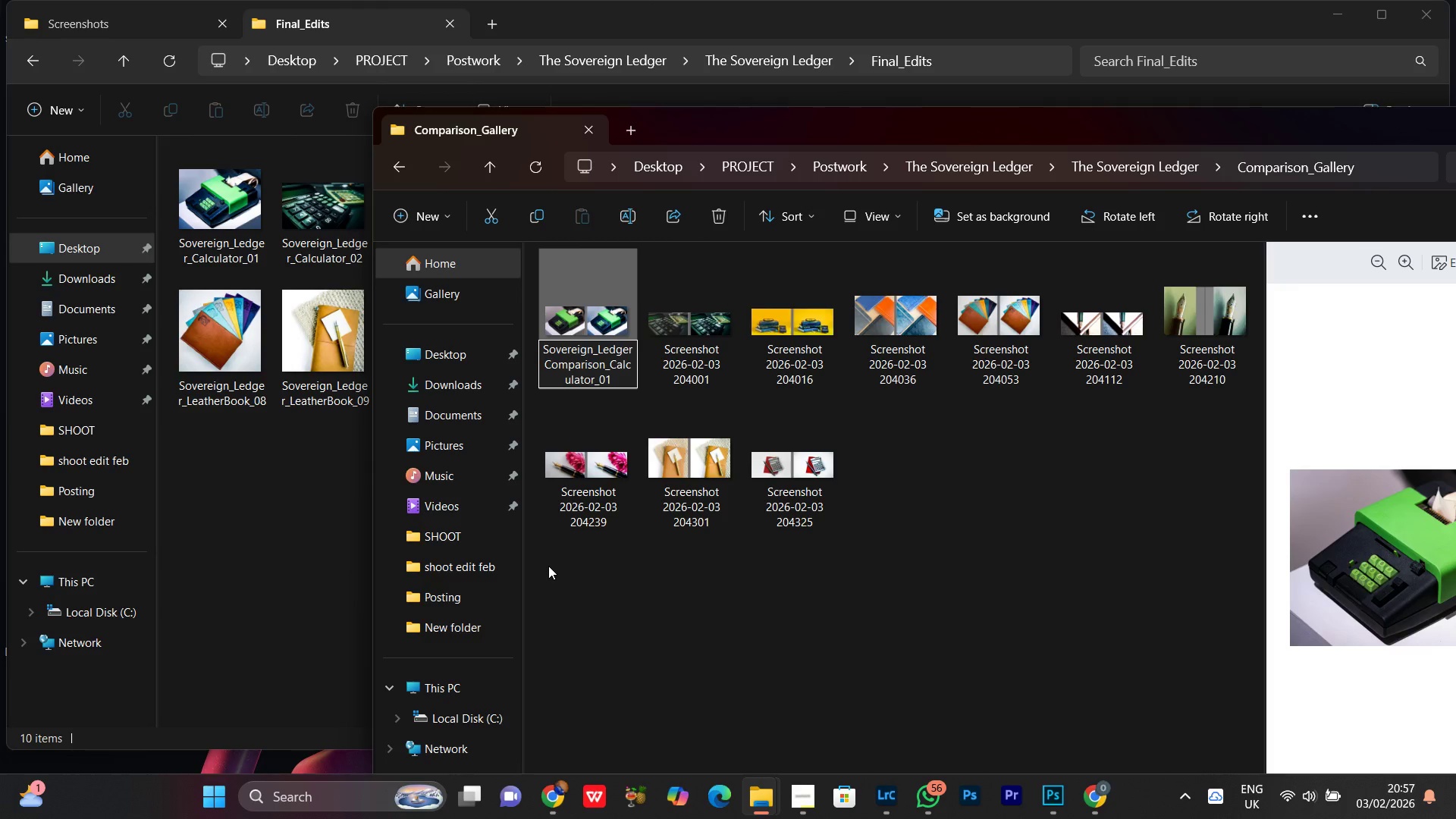 
key(Control+ControlLeft)
 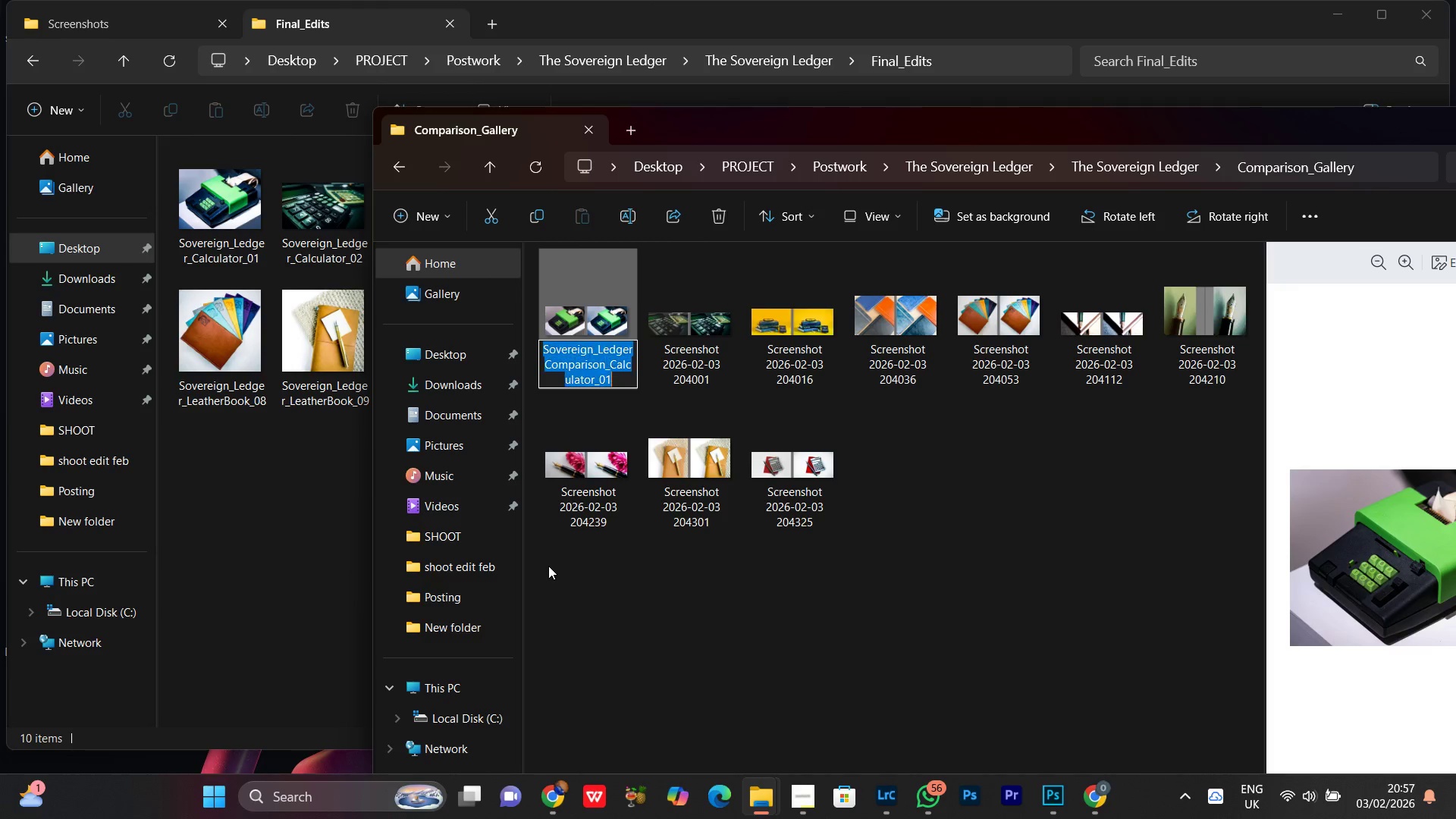 
key(Control+A)
 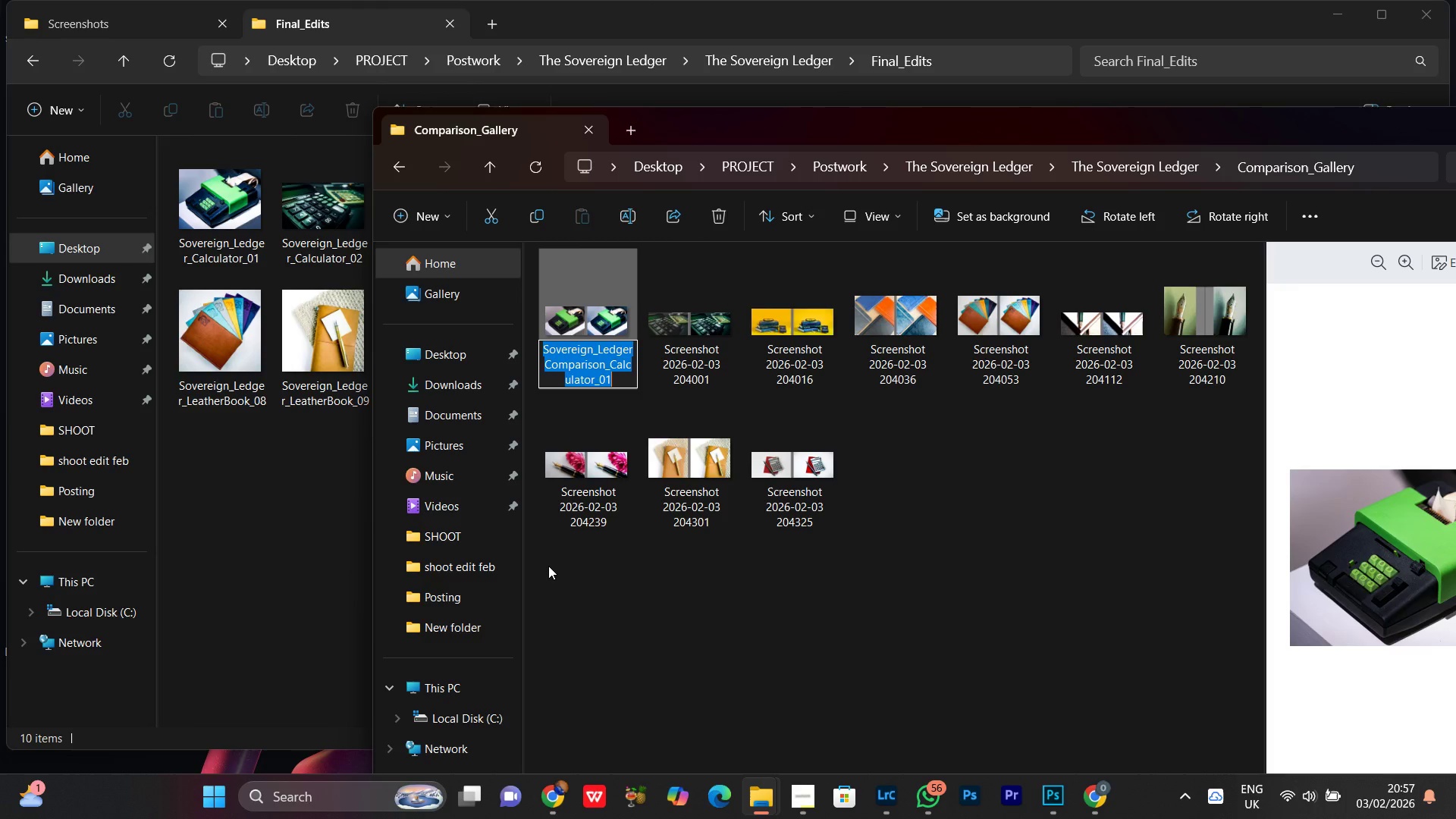 
key(Control+C)
 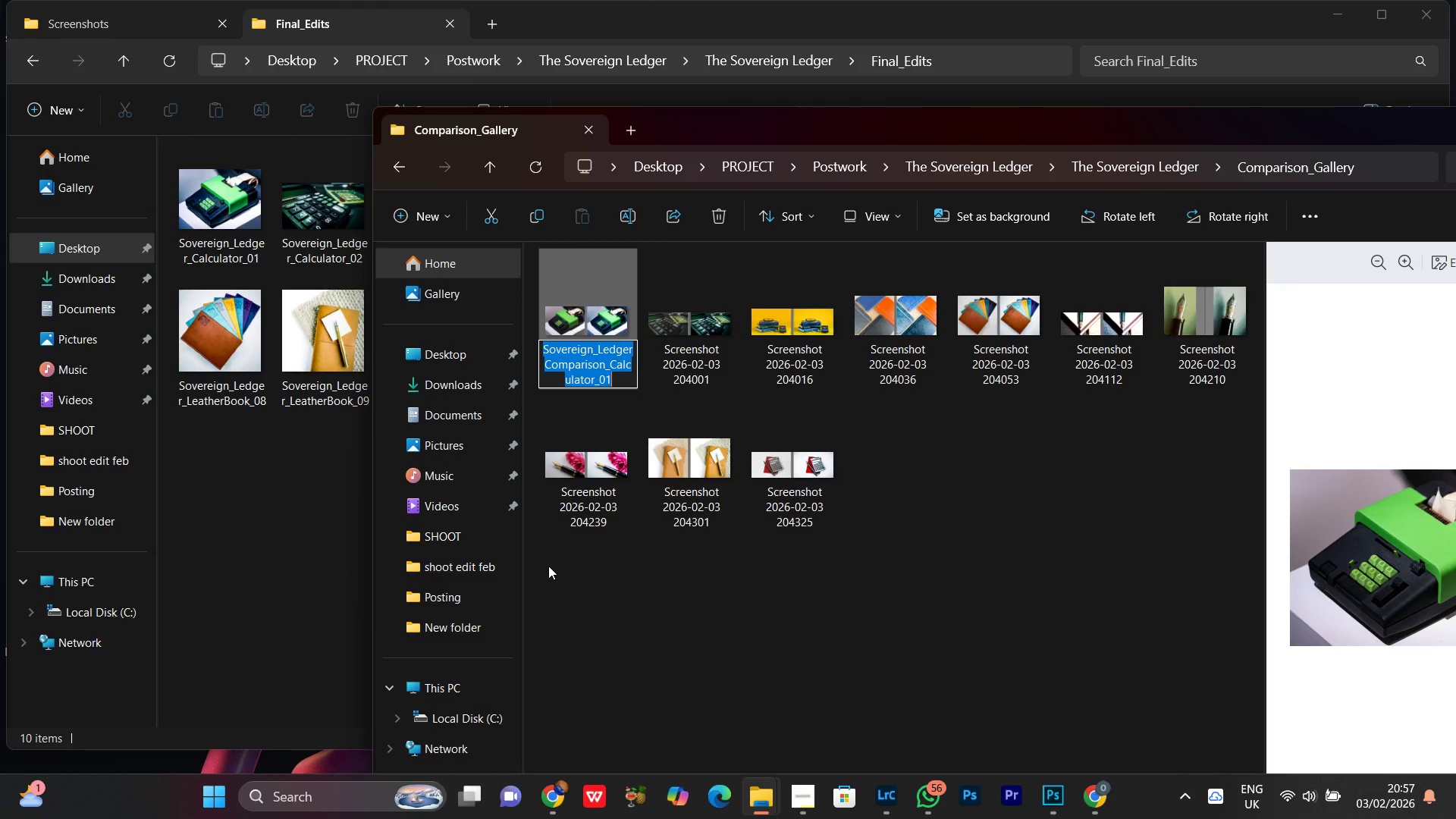 
key(Control+C)
 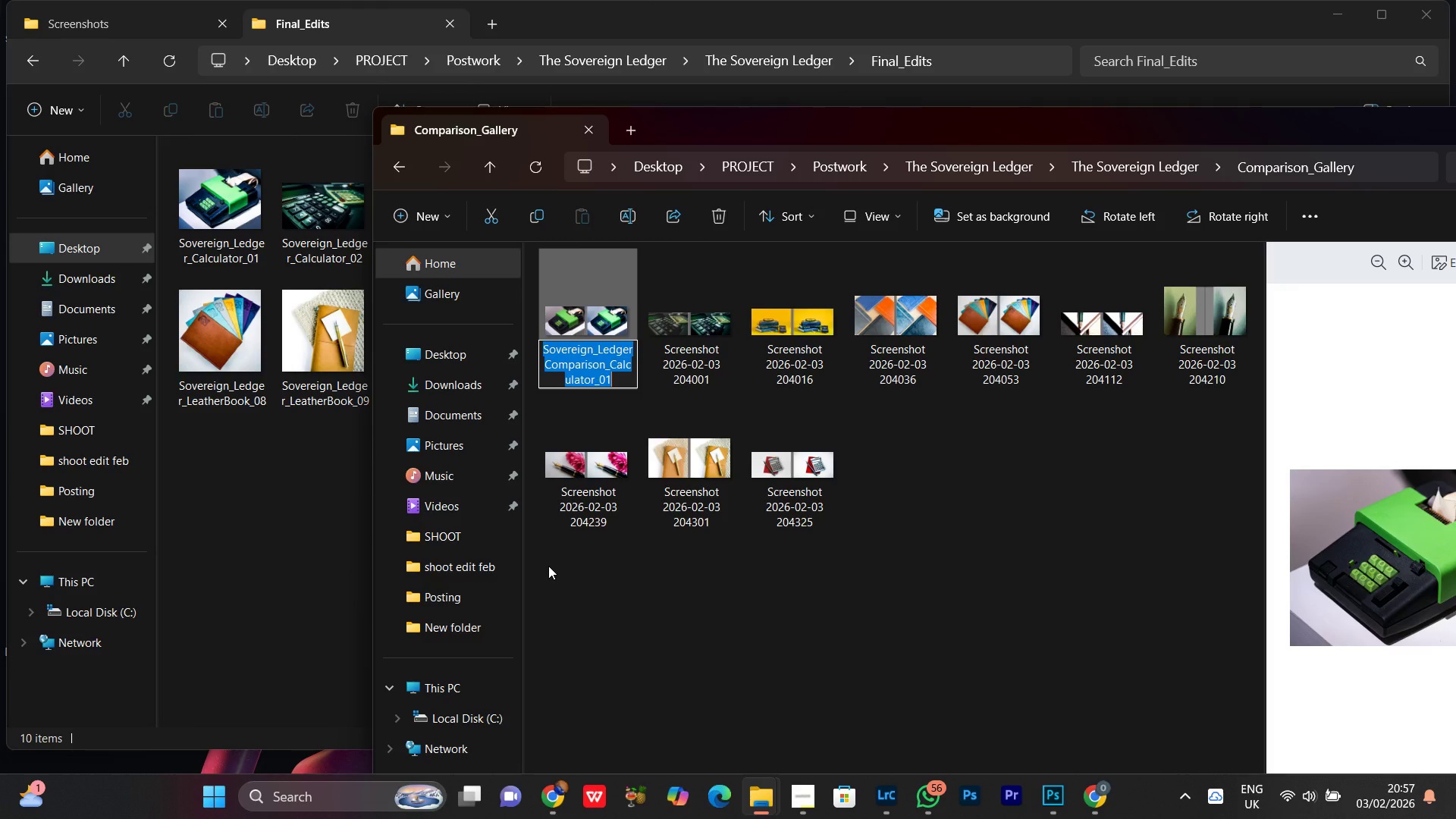 
key(Control+C)
 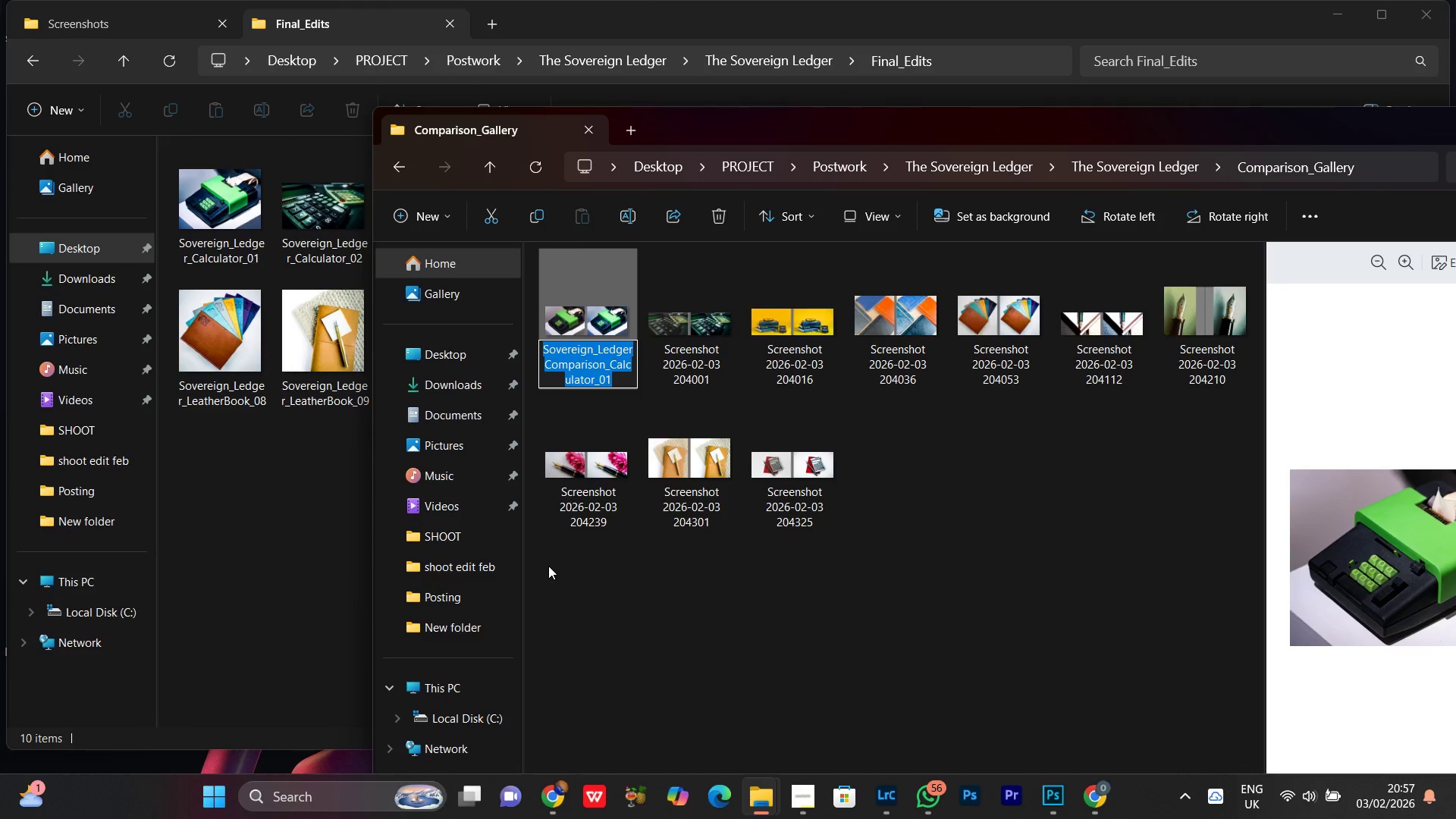 
key(Control+C)
 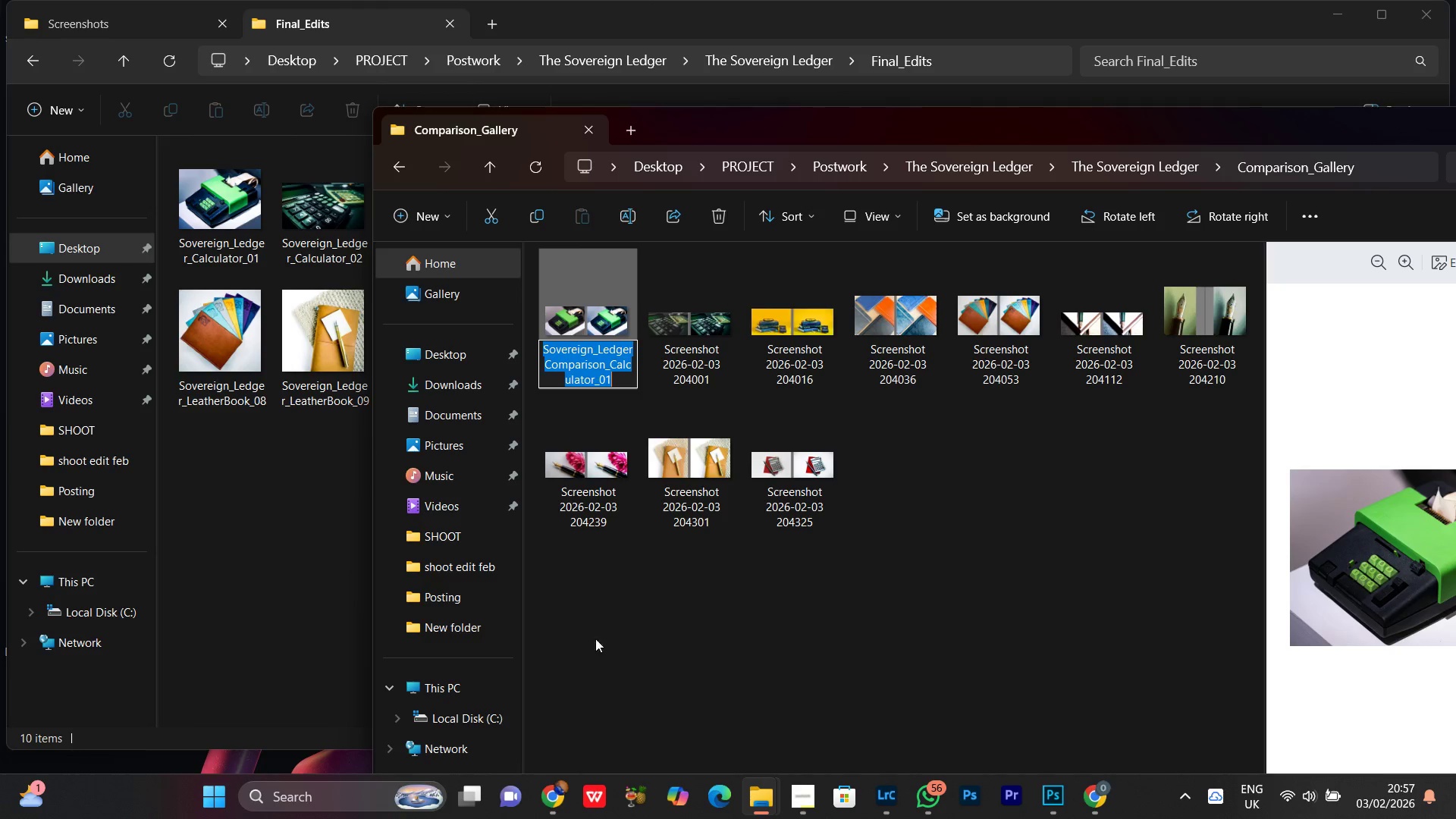 
left_click([557, 629])
 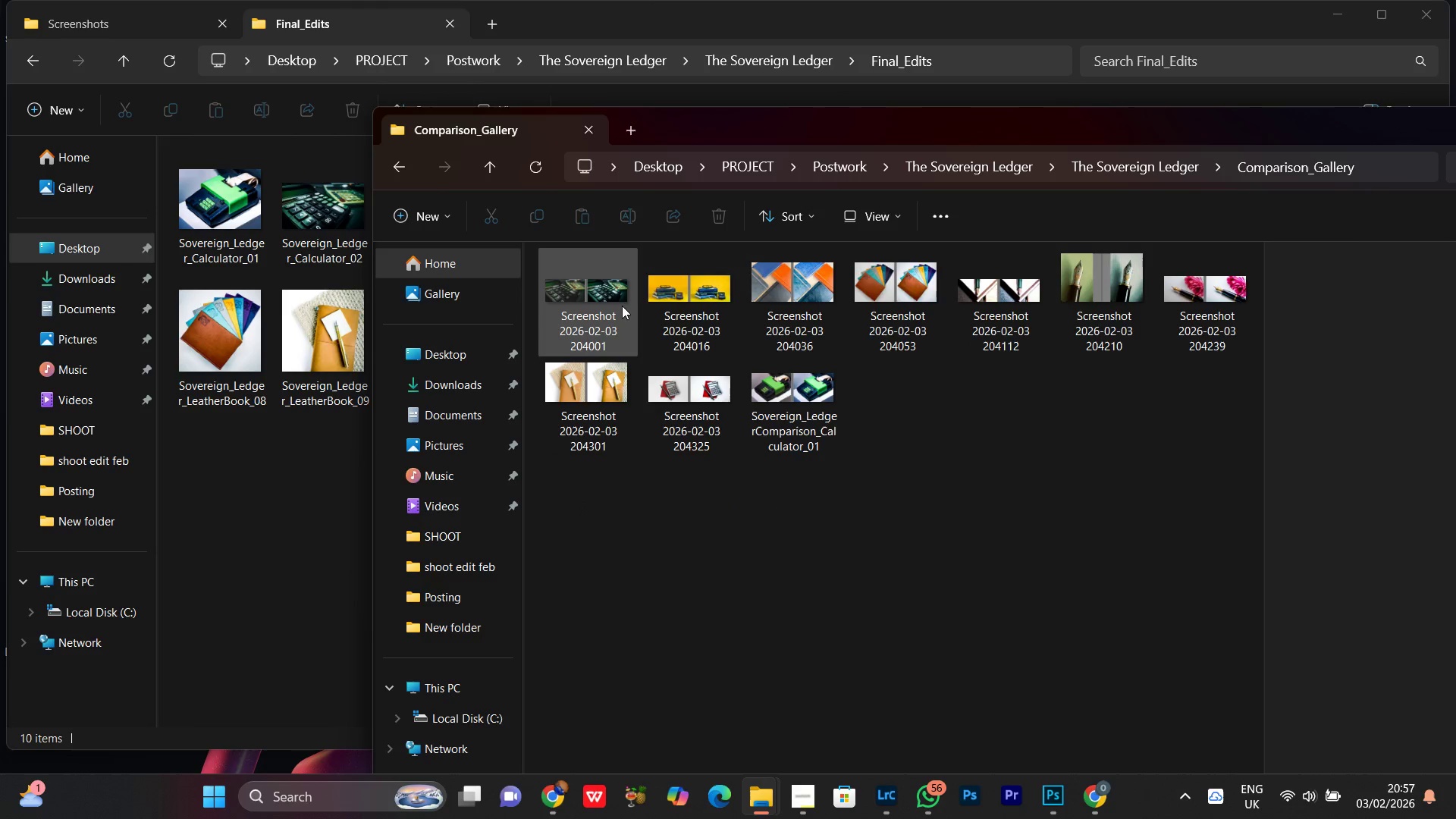 
left_click([609, 315])
 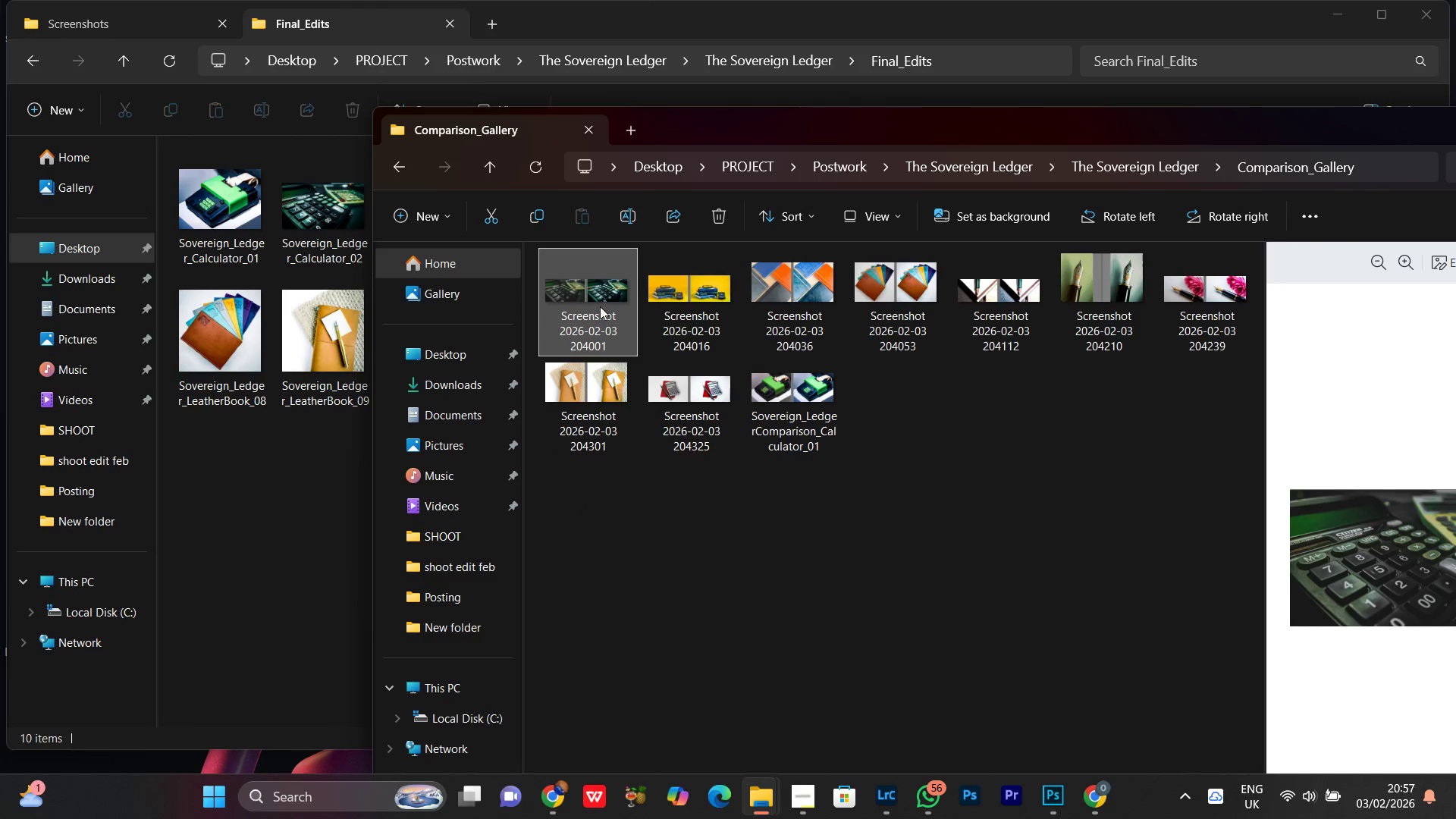 
right_click([595, 293])
 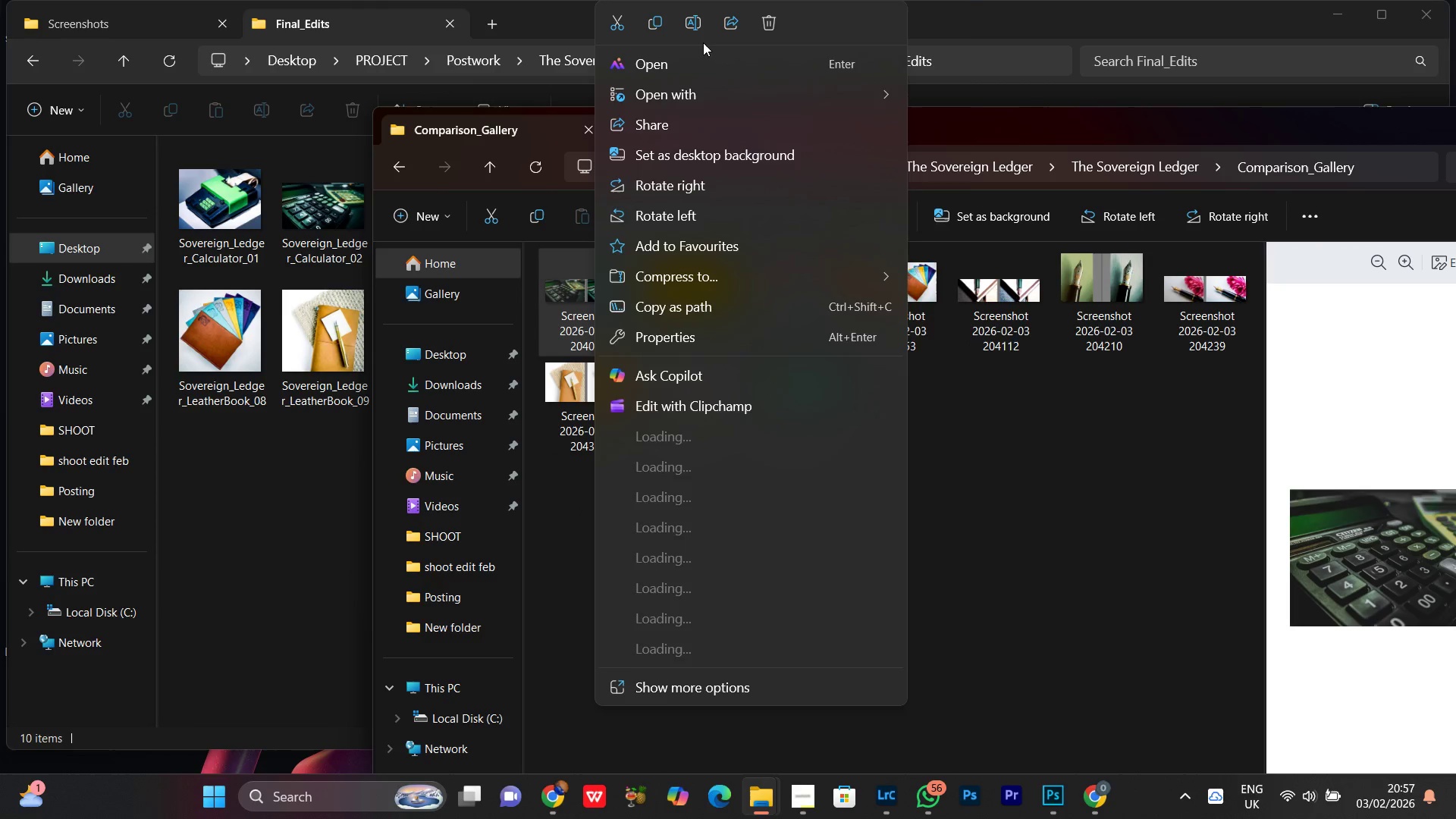 
left_click([697, 14])
 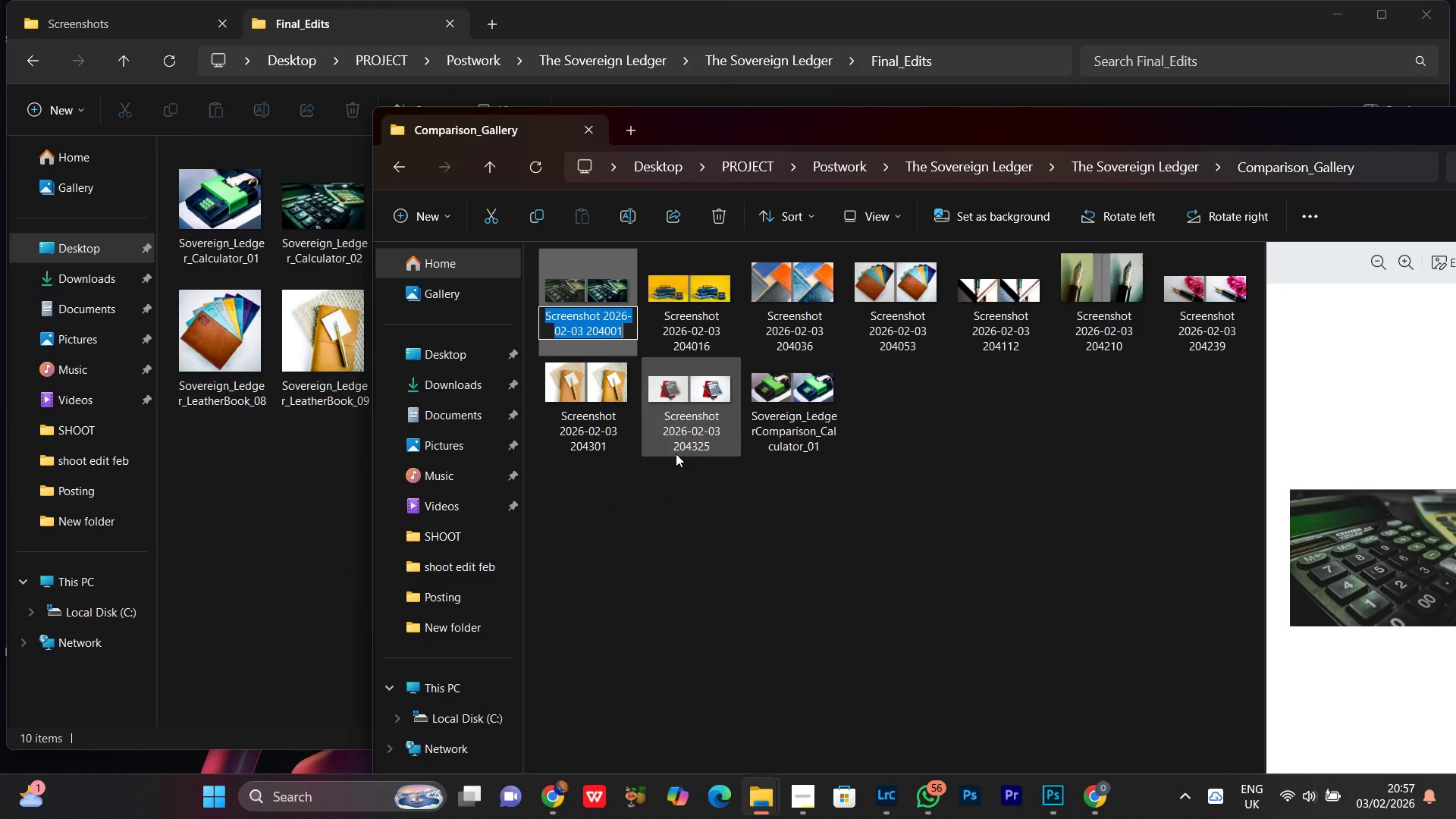 
key(Control+V)
 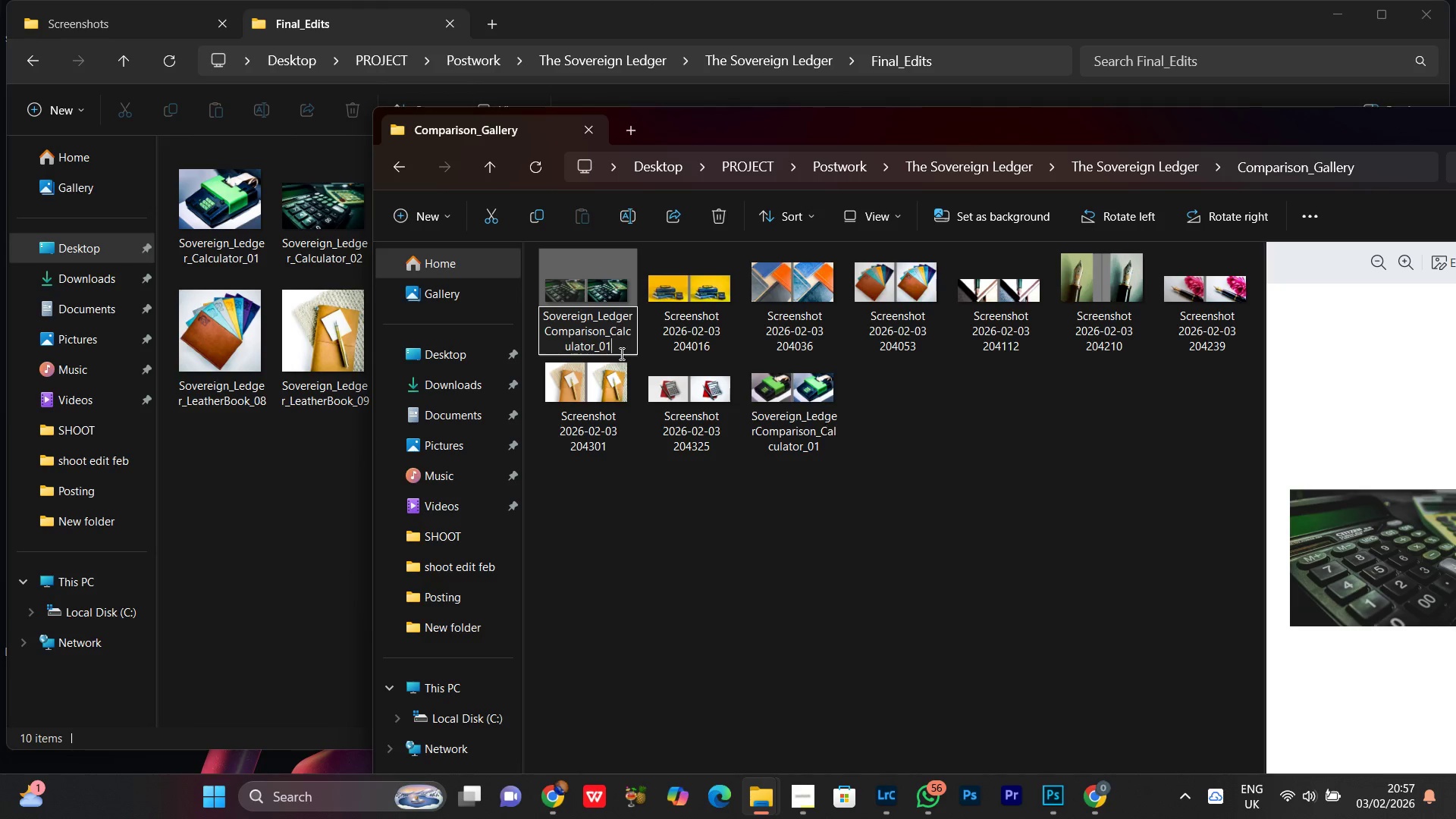 
key(Backspace)
 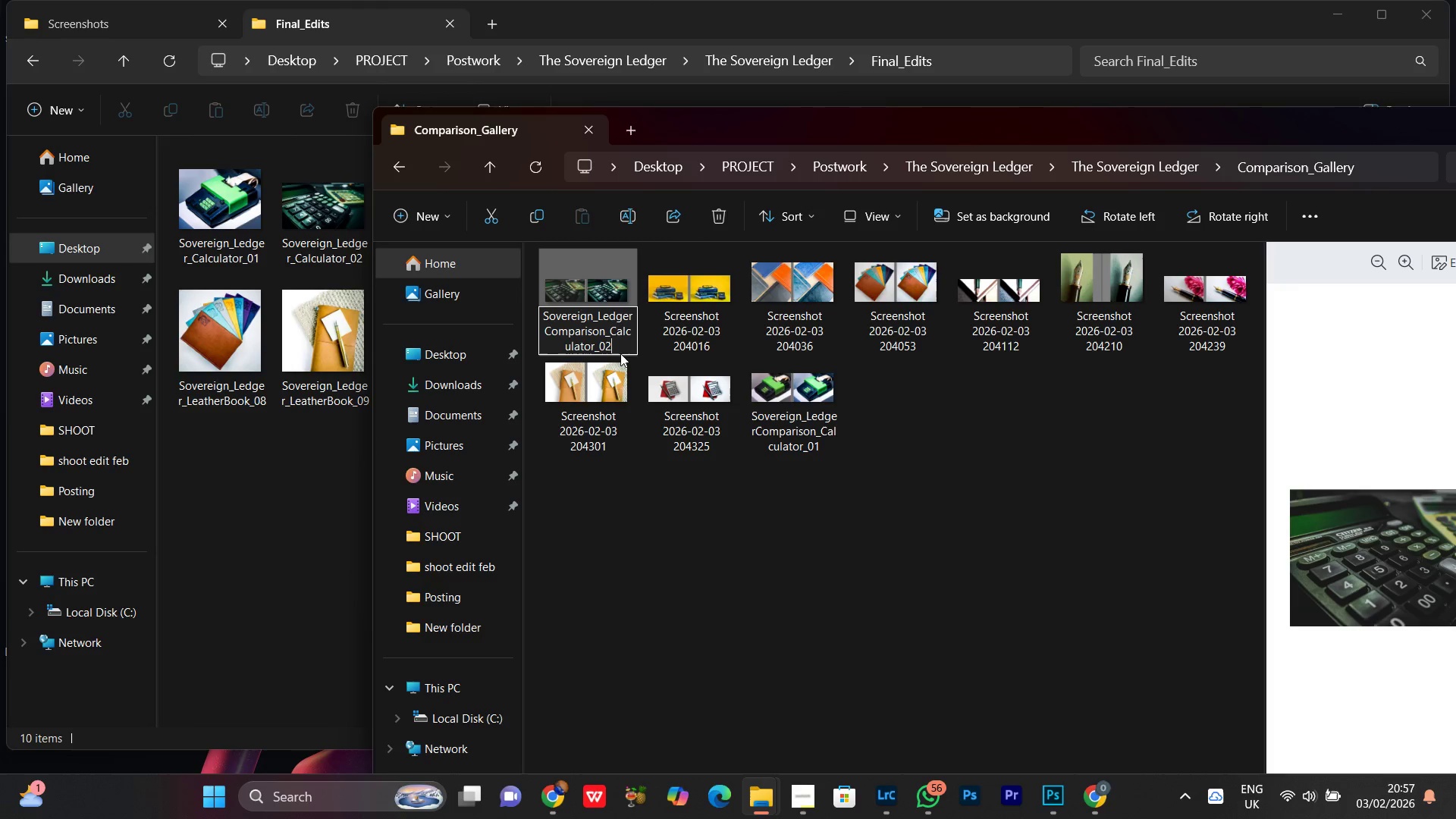 
key(2)
 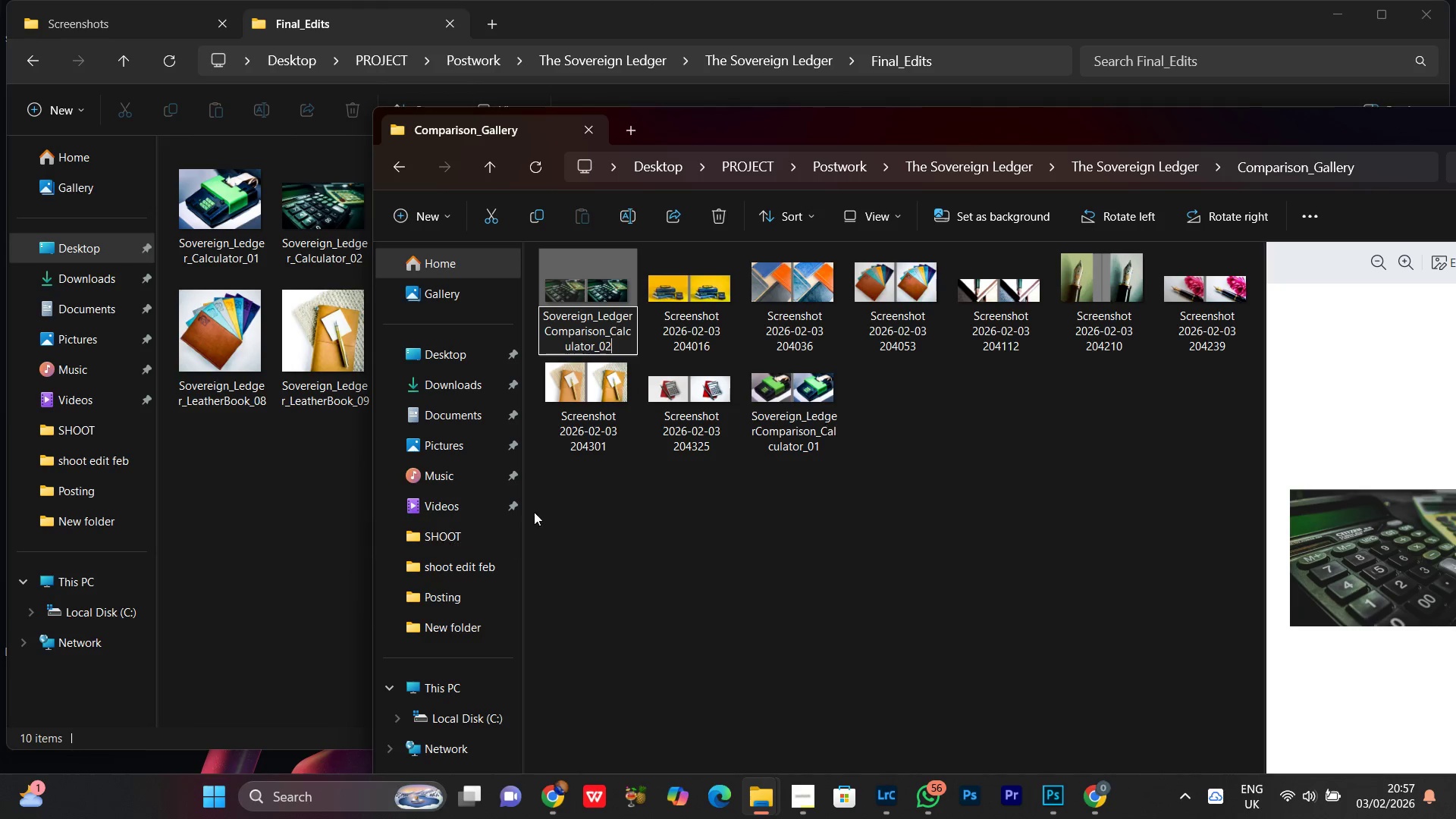 
left_click([614, 504])
 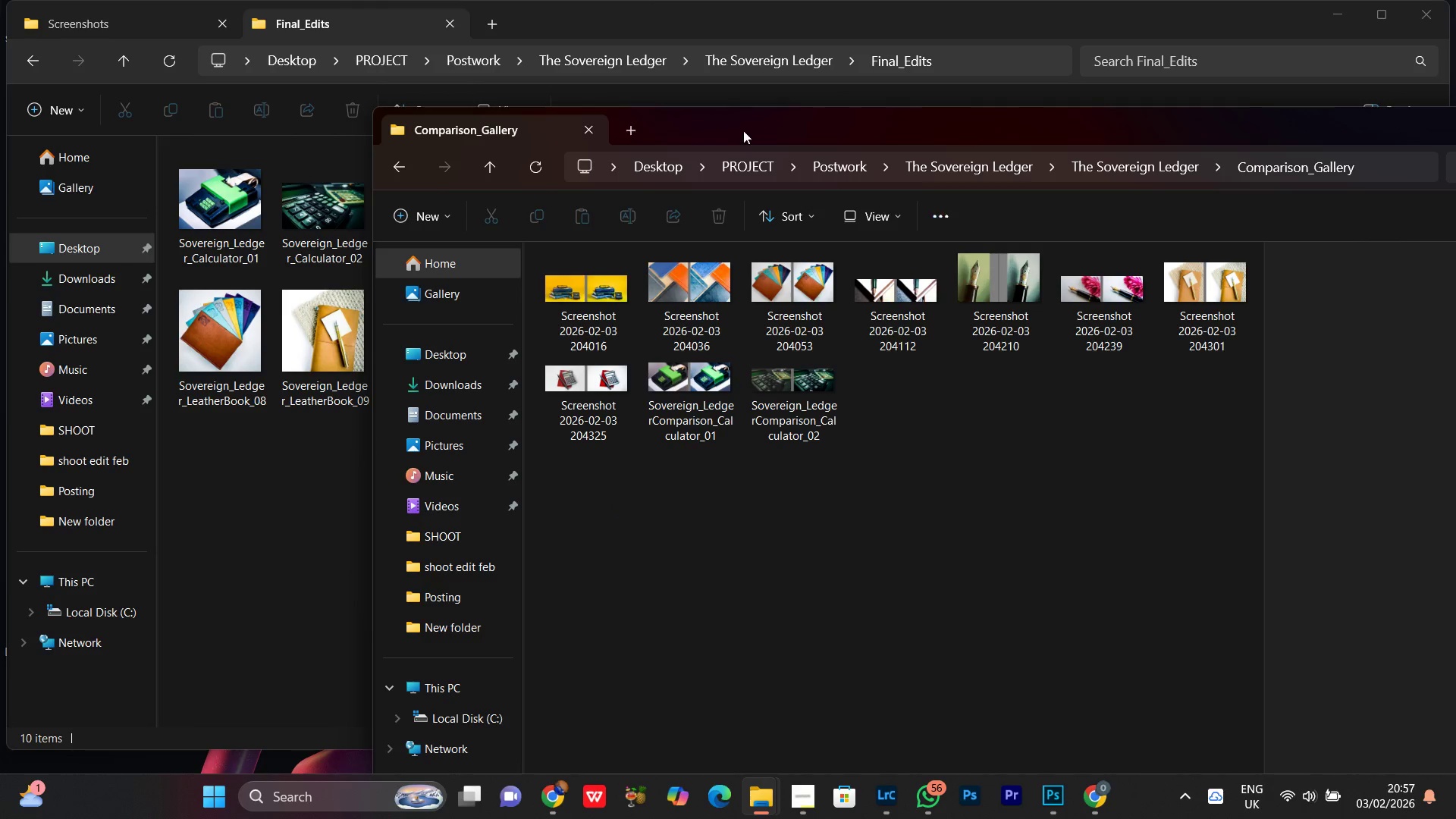 
left_click_drag(start_coordinate=[723, 130], to_coordinate=[969, 116])
 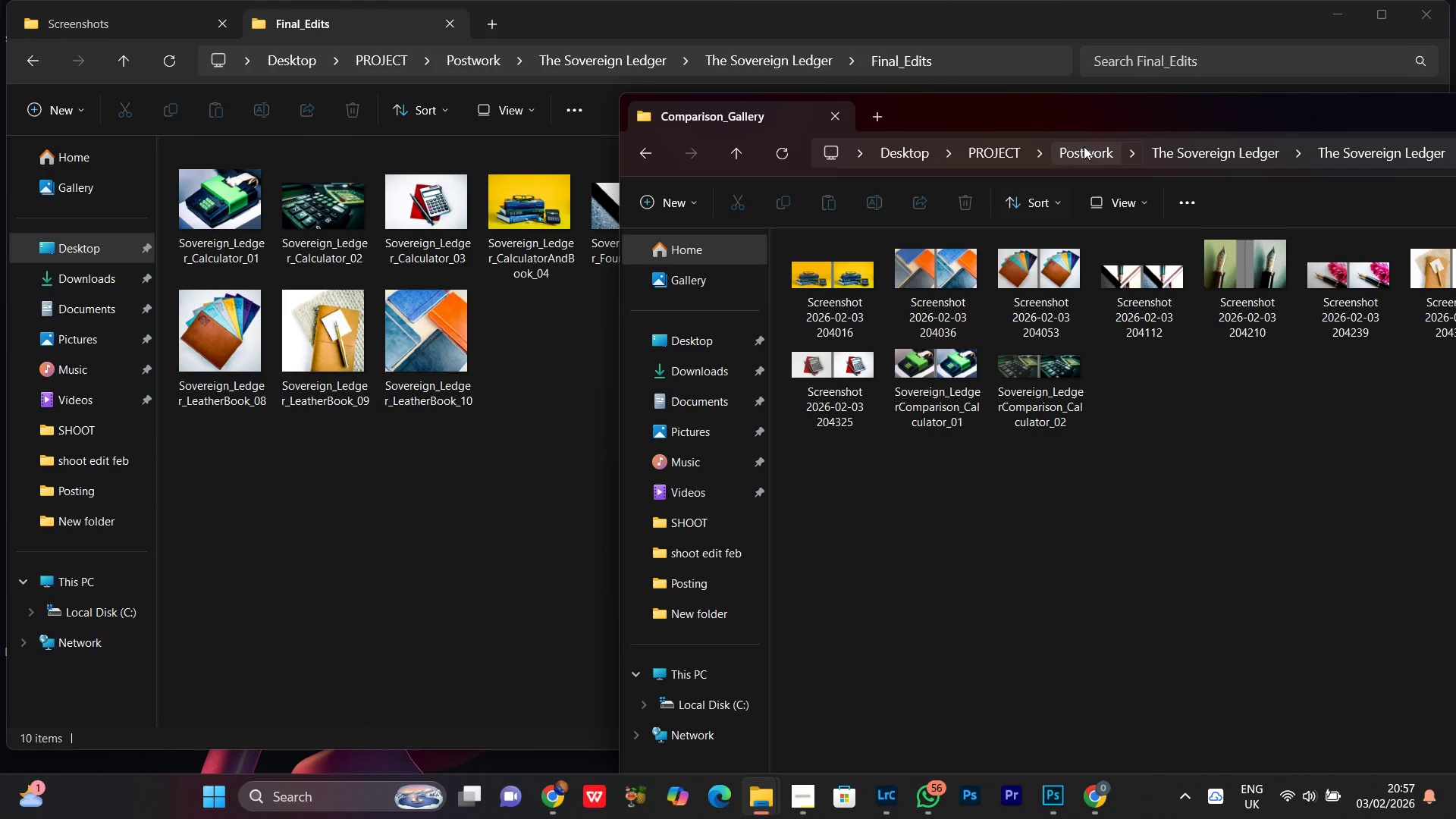 
left_click_drag(start_coordinate=[1095, 129], to_coordinate=[968, 140])
 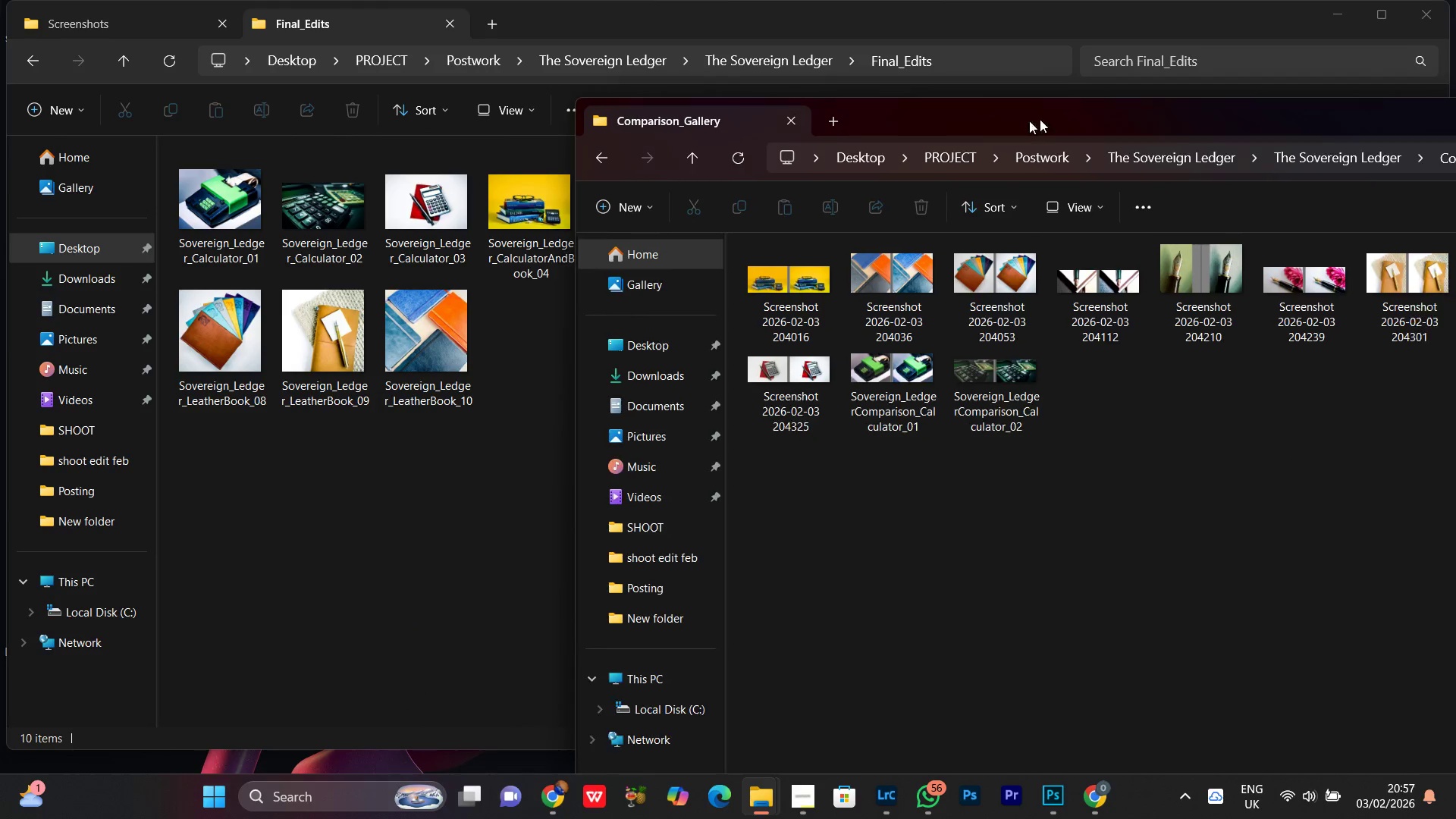 
left_click_drag(start_coordinate=[1092, 114], to_coordinate=[955, 124])
 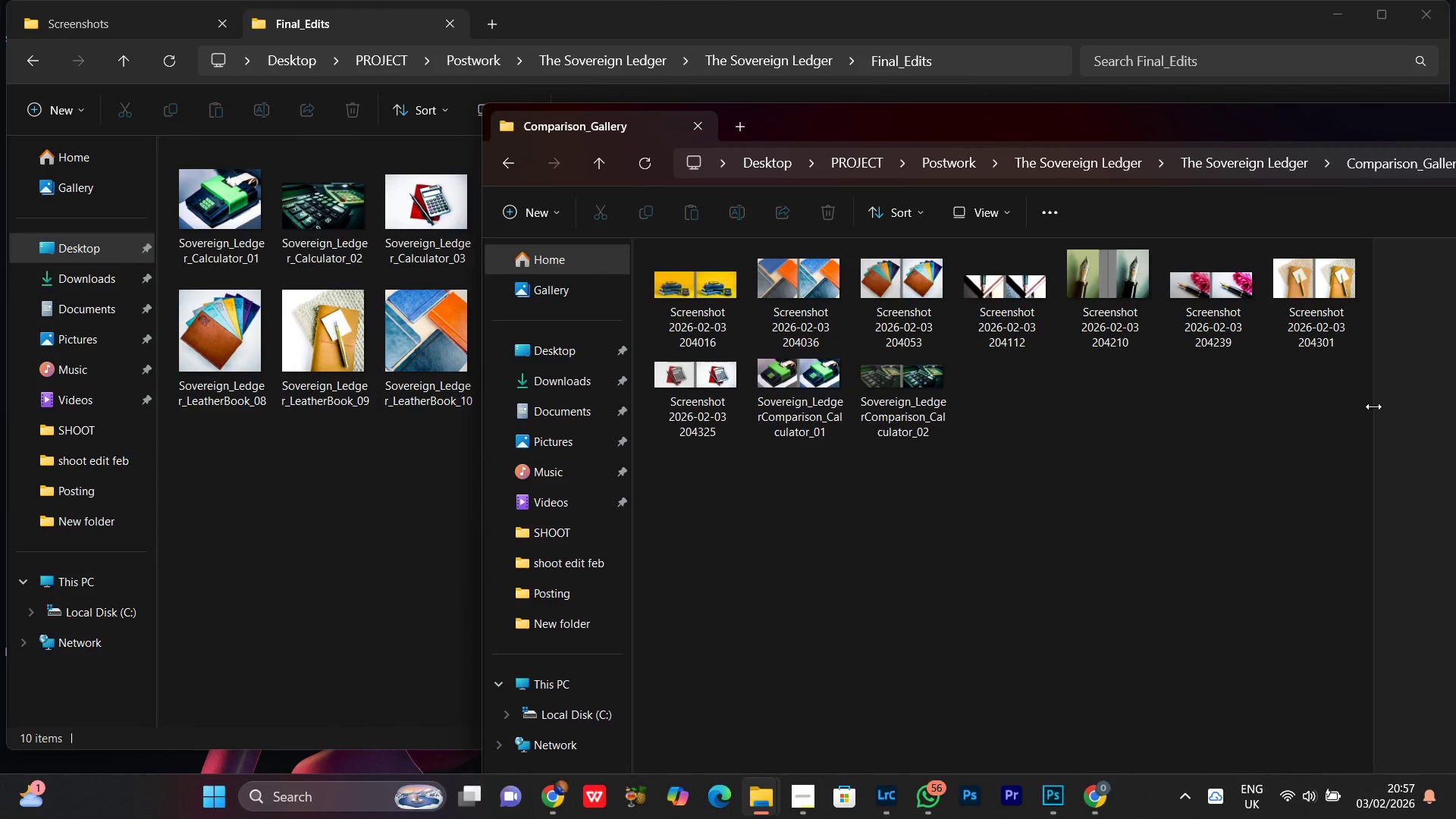 
left_click_drag(start_coordinate=[1374, 406], to_coordinate=[969, 419])
 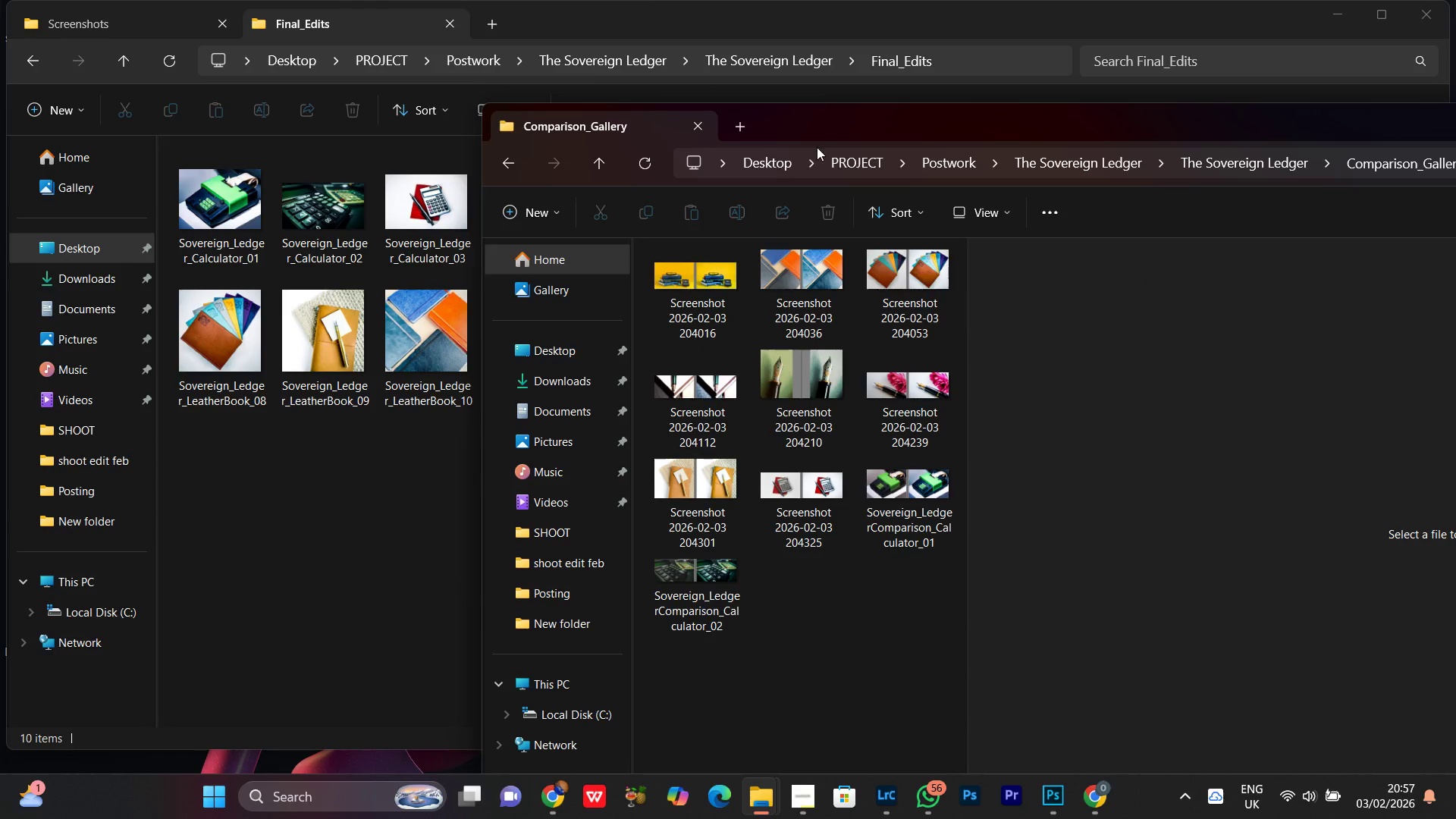 
left_click_drag(start_coordinate=[817, 135], to_coordinate=[981, 101])
 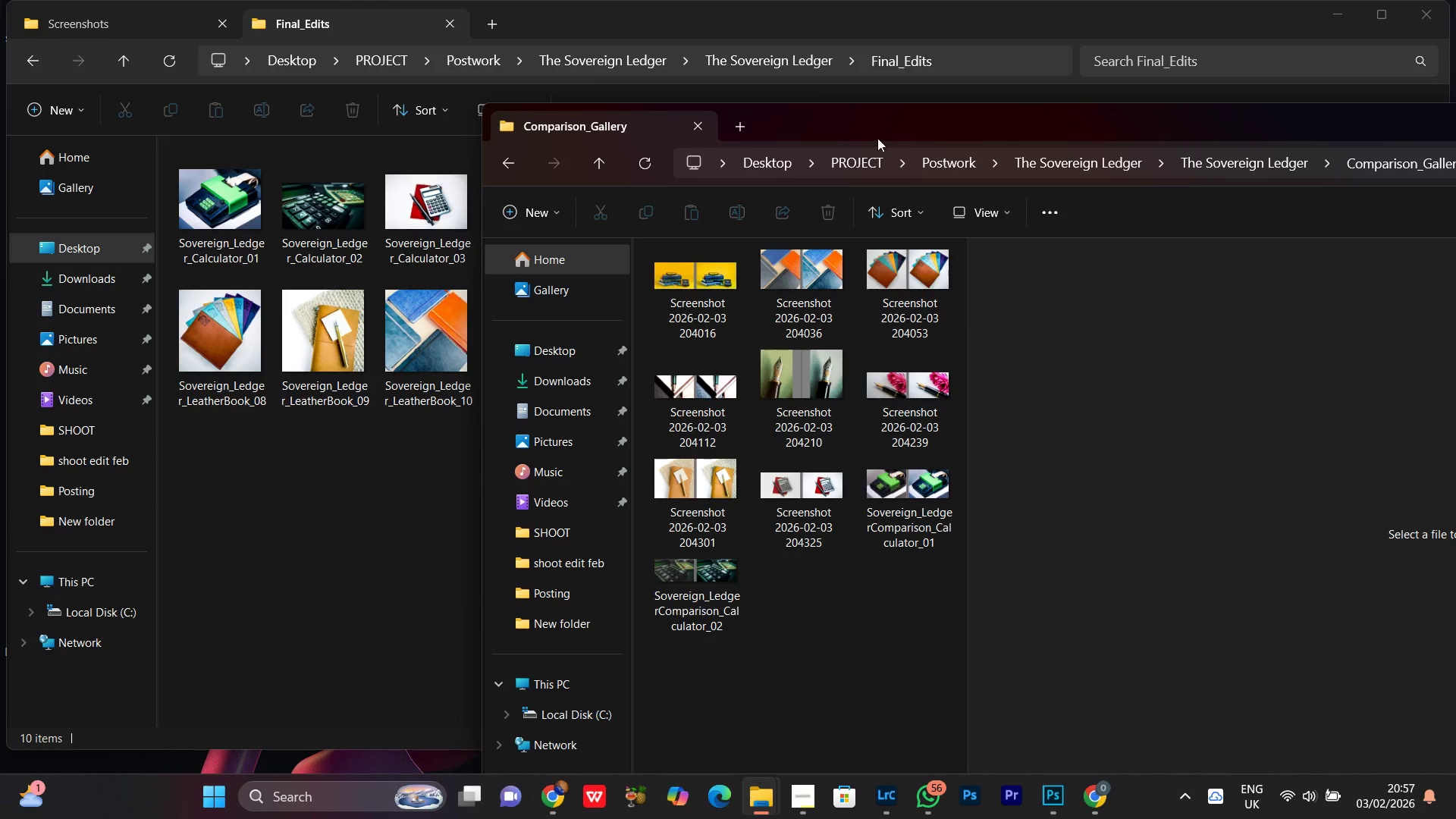 
left_click_drag(start_coordinate=[886, 130], to_coordinate=[1150, 120])
 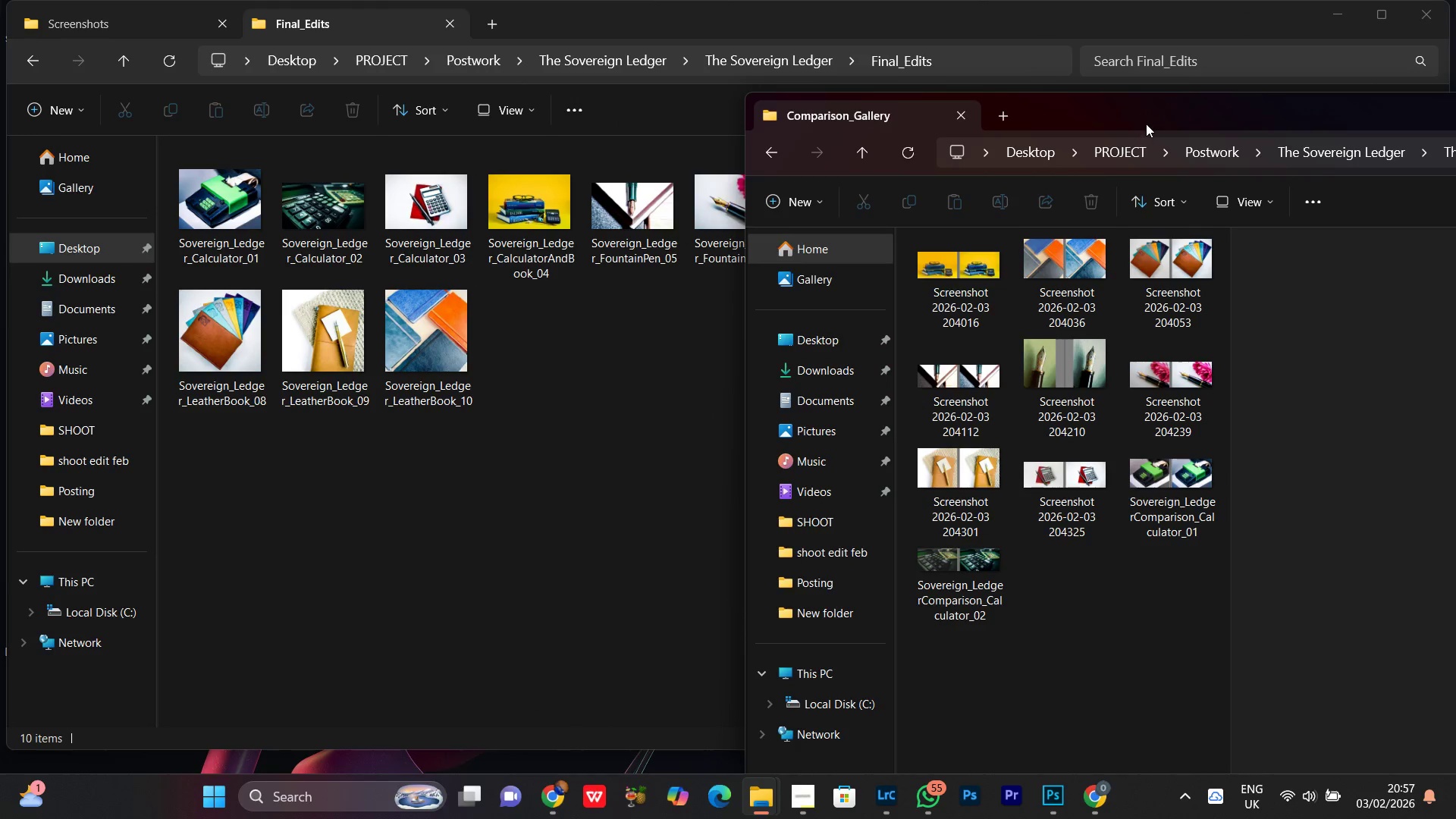 
left_click_drag(start_coordinate=[1147, 118], to_coordinate=[1120, 112])
 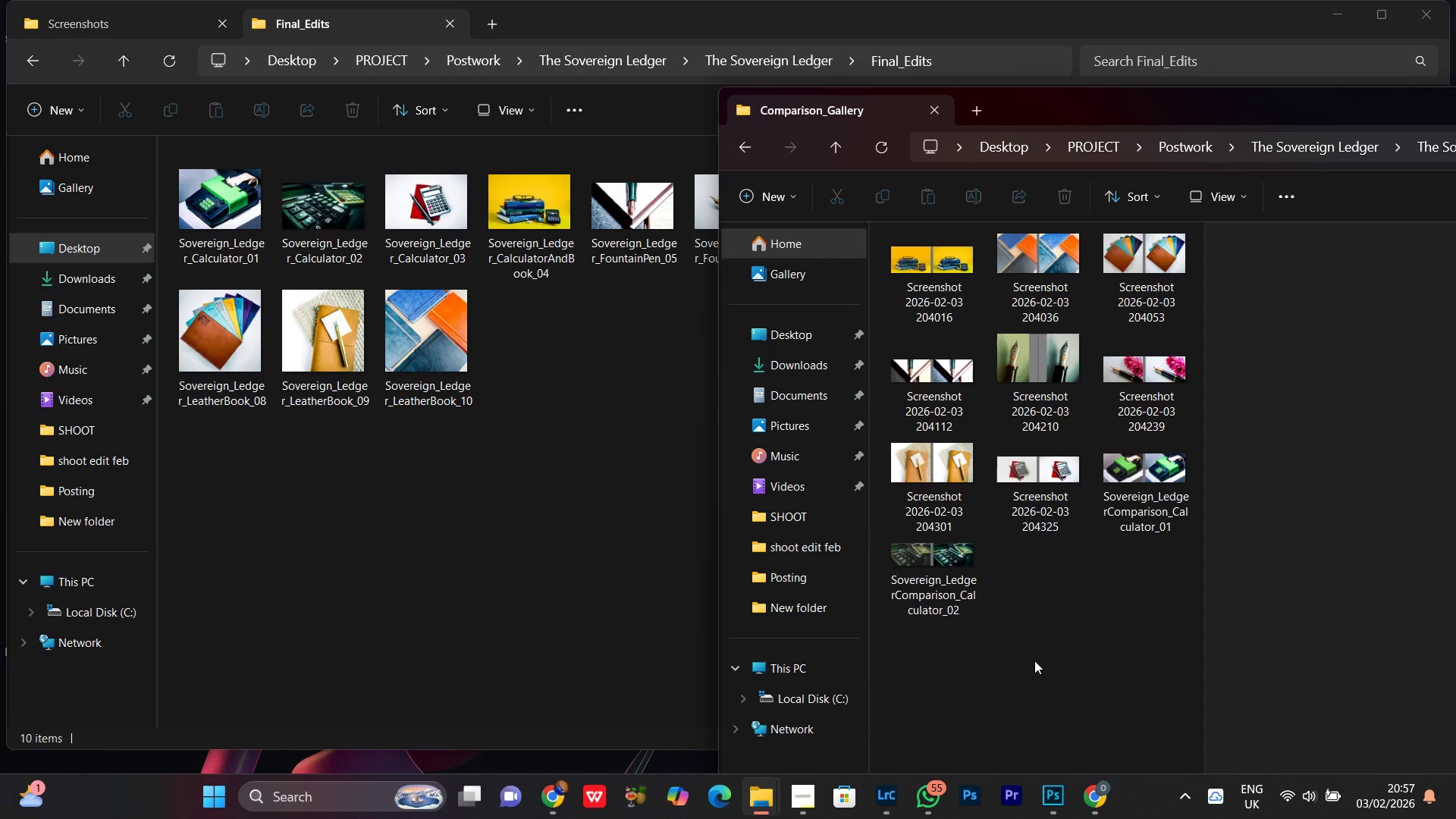 
left_click([1053, 481])
 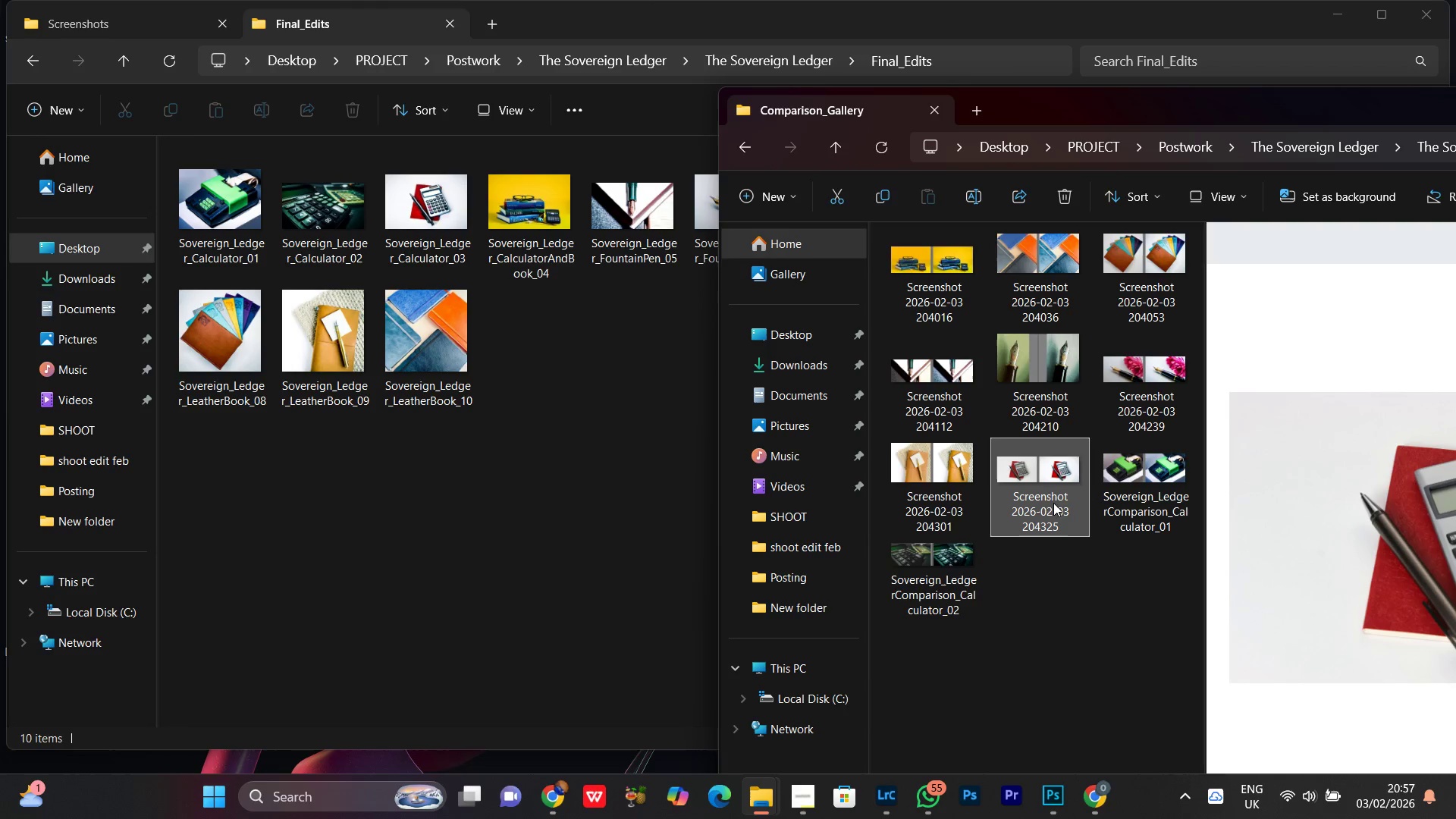 
right_click([1045, 488])
 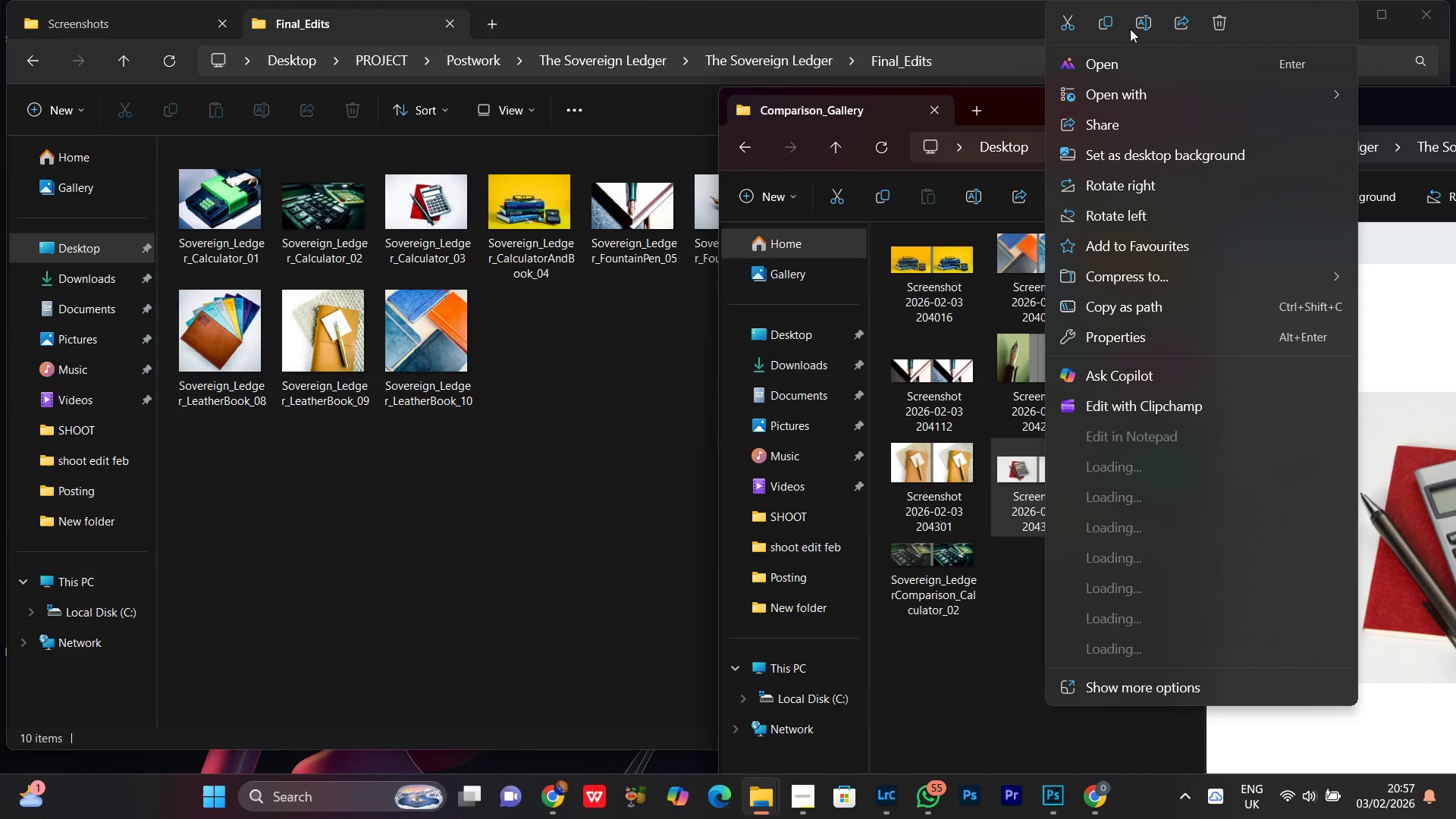 
left_click([1142, 30])
 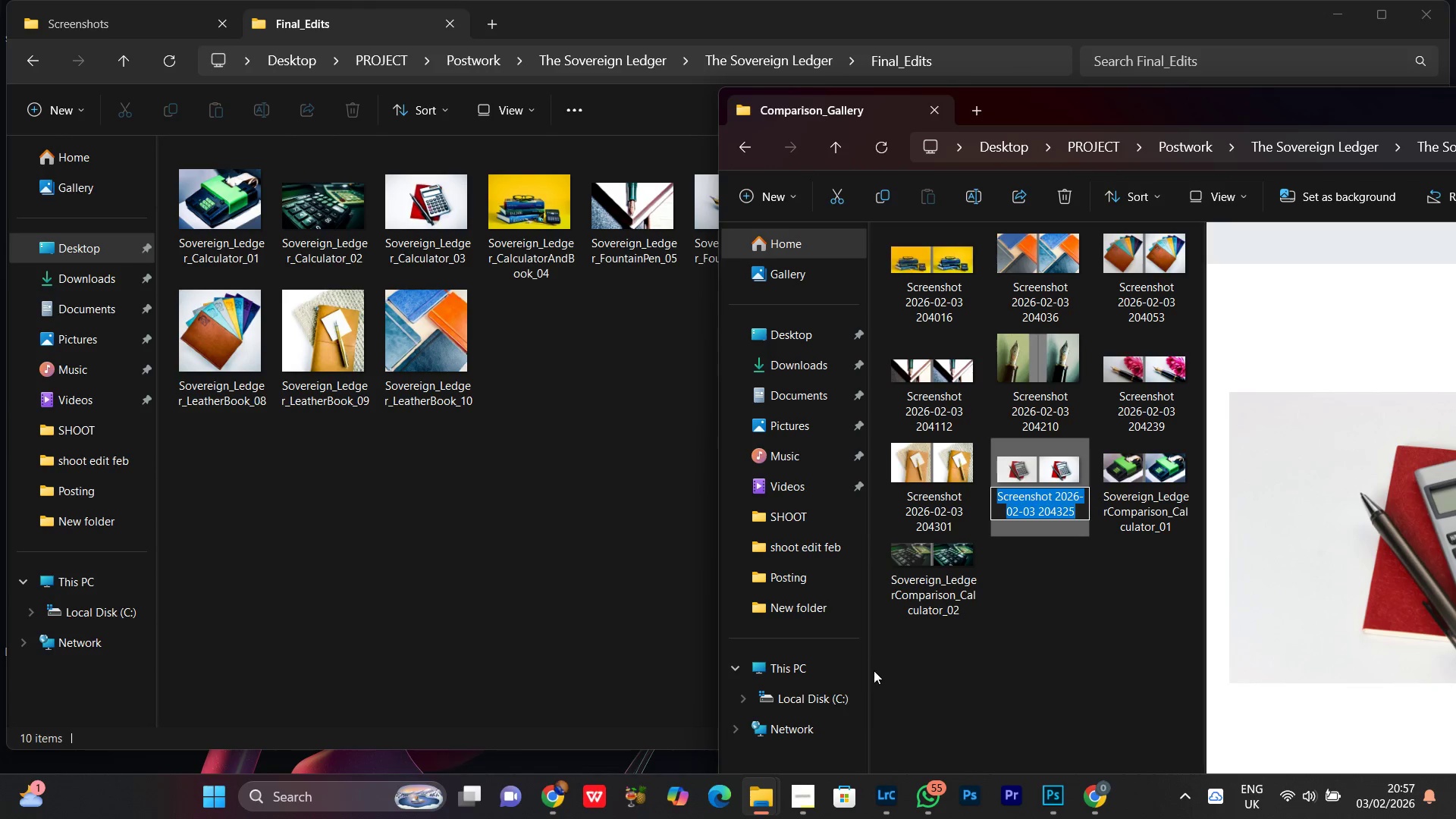 
key(Control+V)
 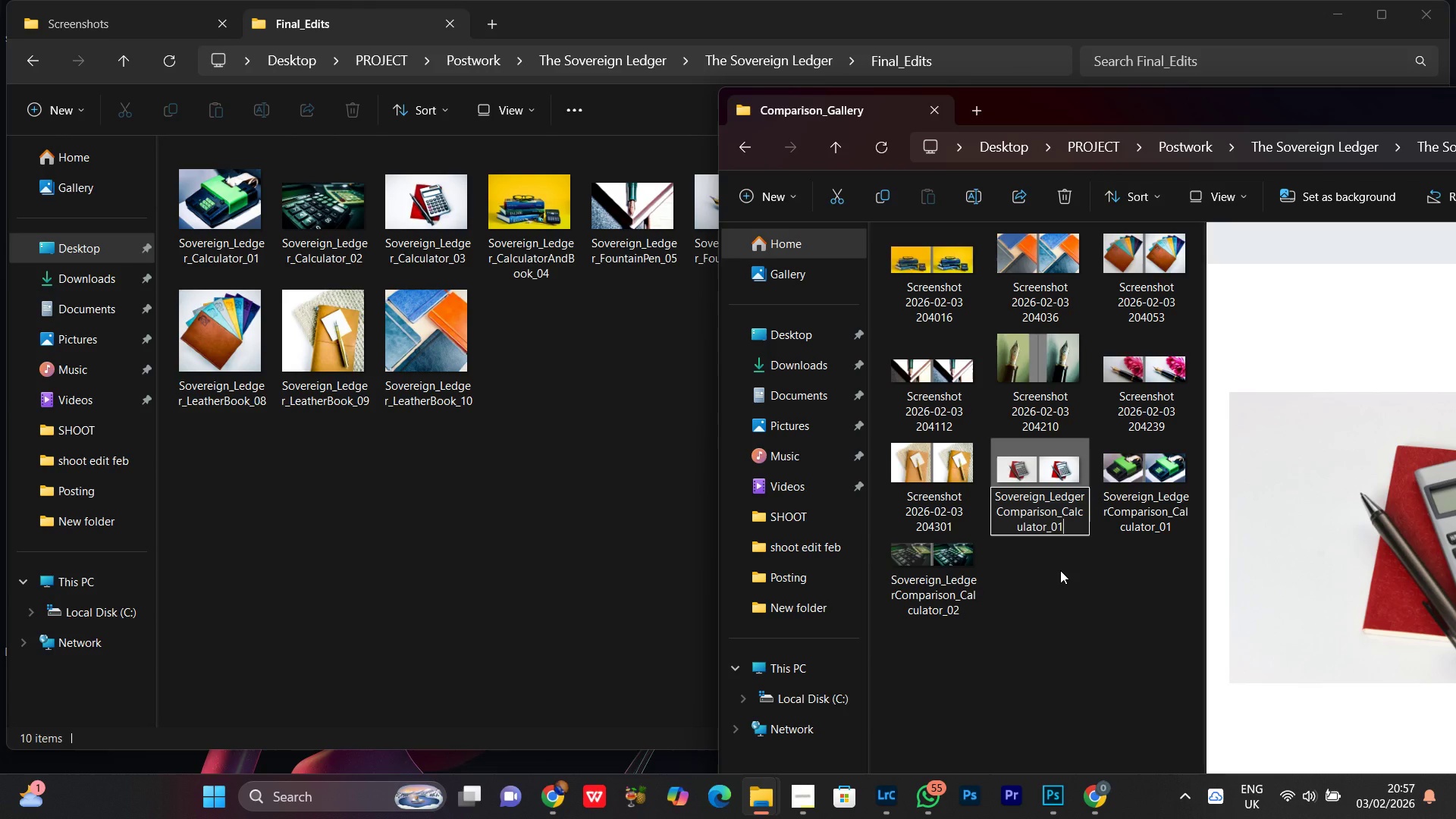 
key(Backspace)
 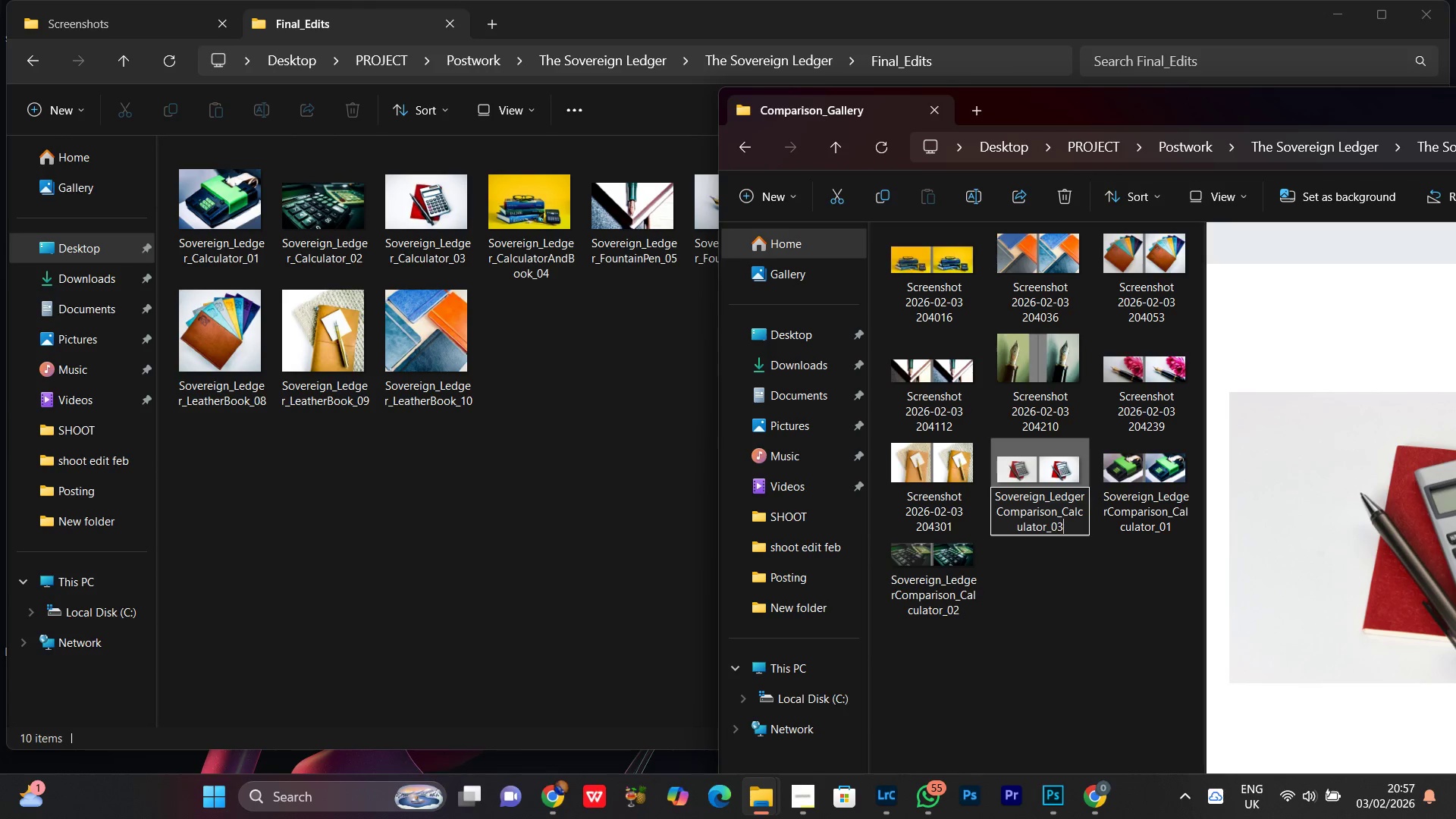 
key(3)
 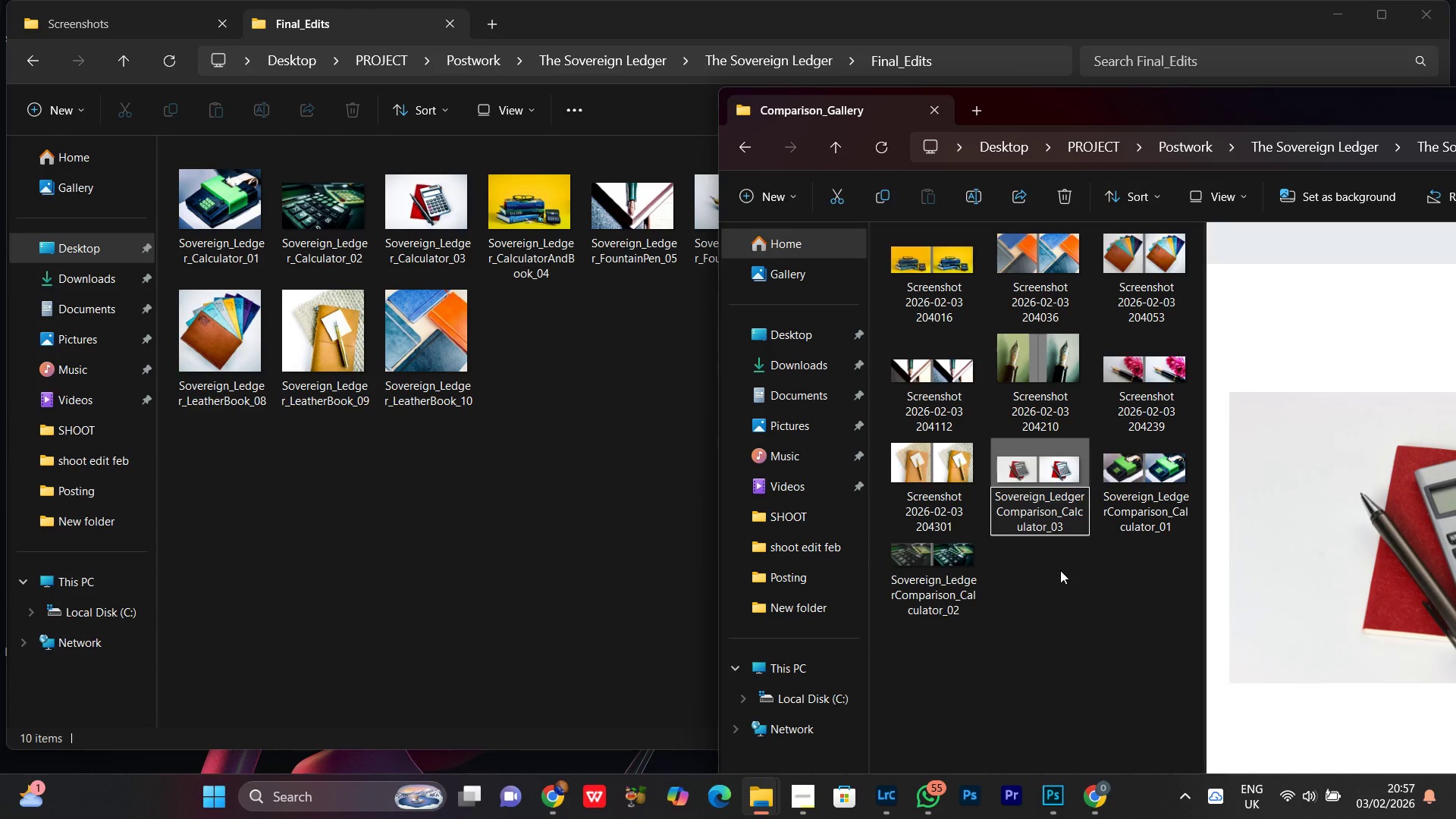 
key(Enter)
 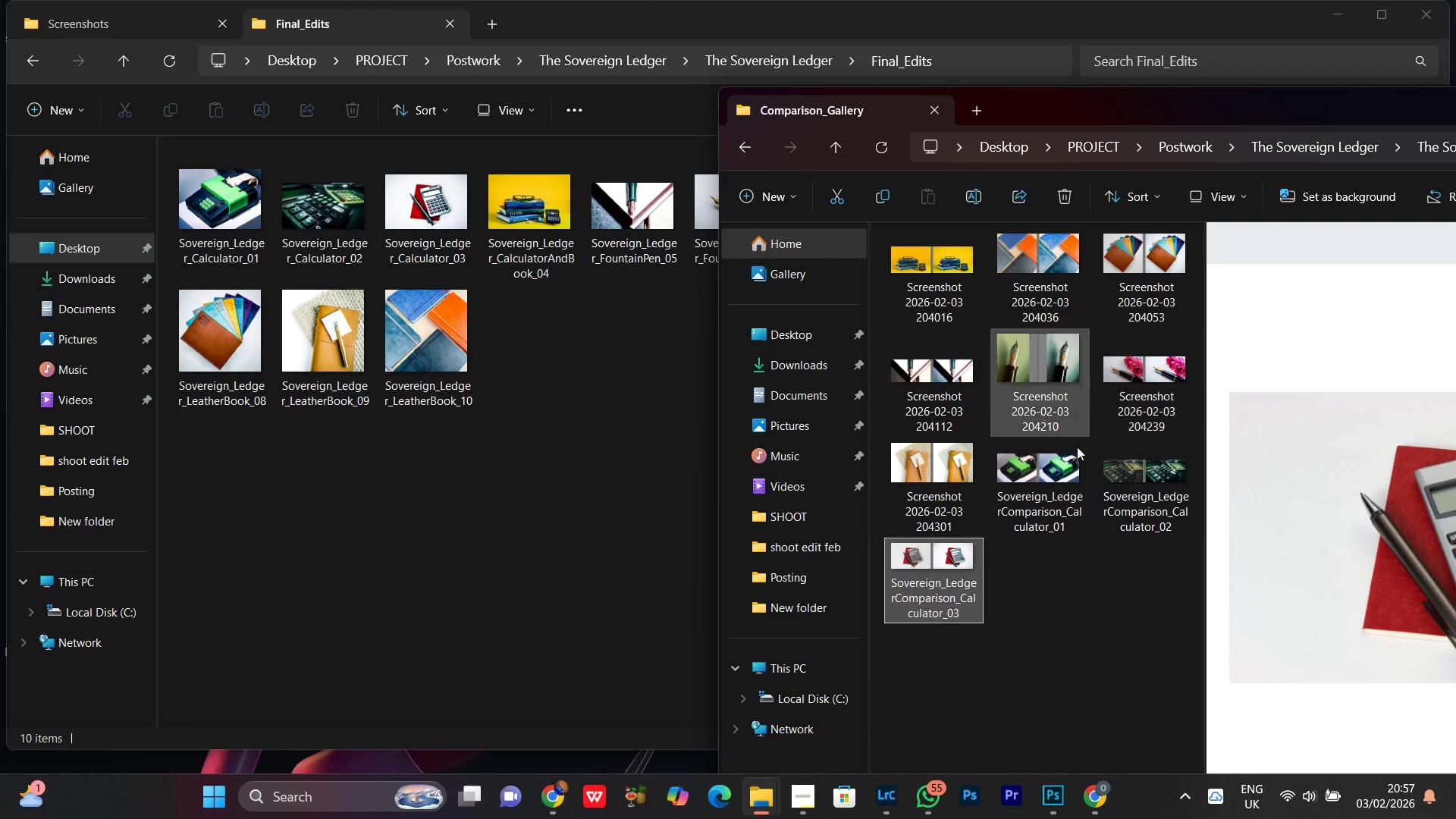 
left_click([941, 279])
 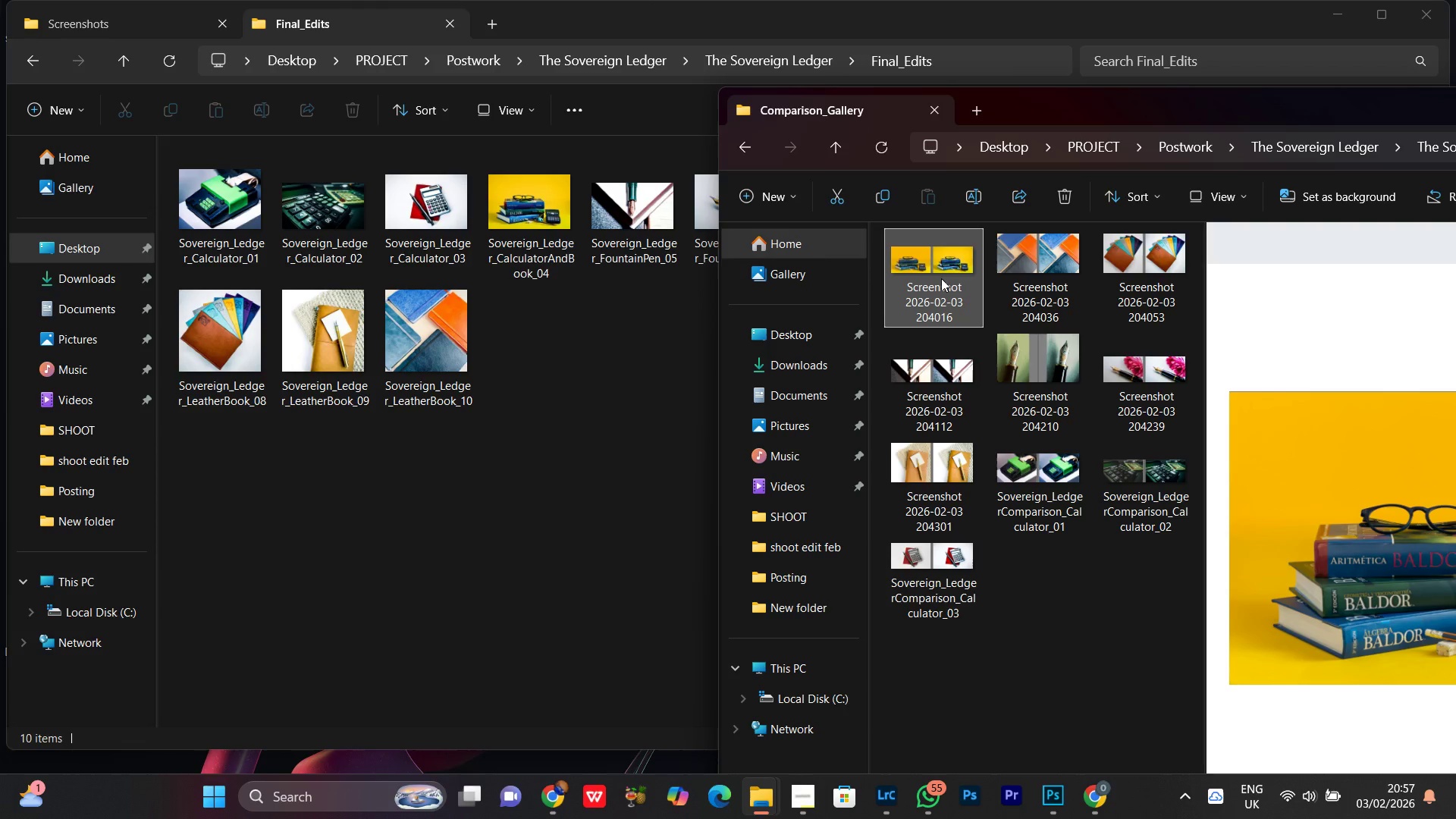 
right_click([941, 278])
 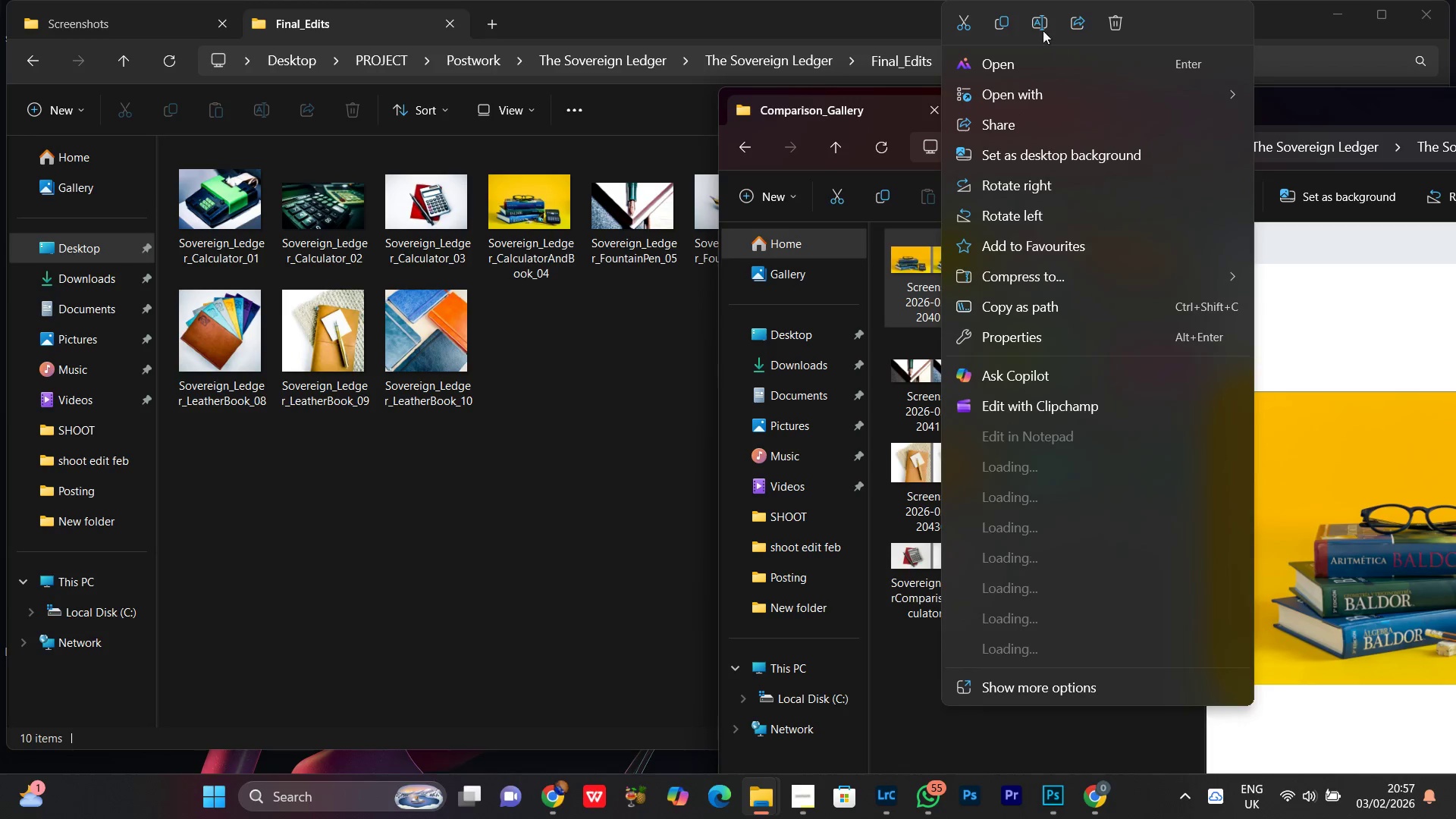 
left_click([1043, 30])
 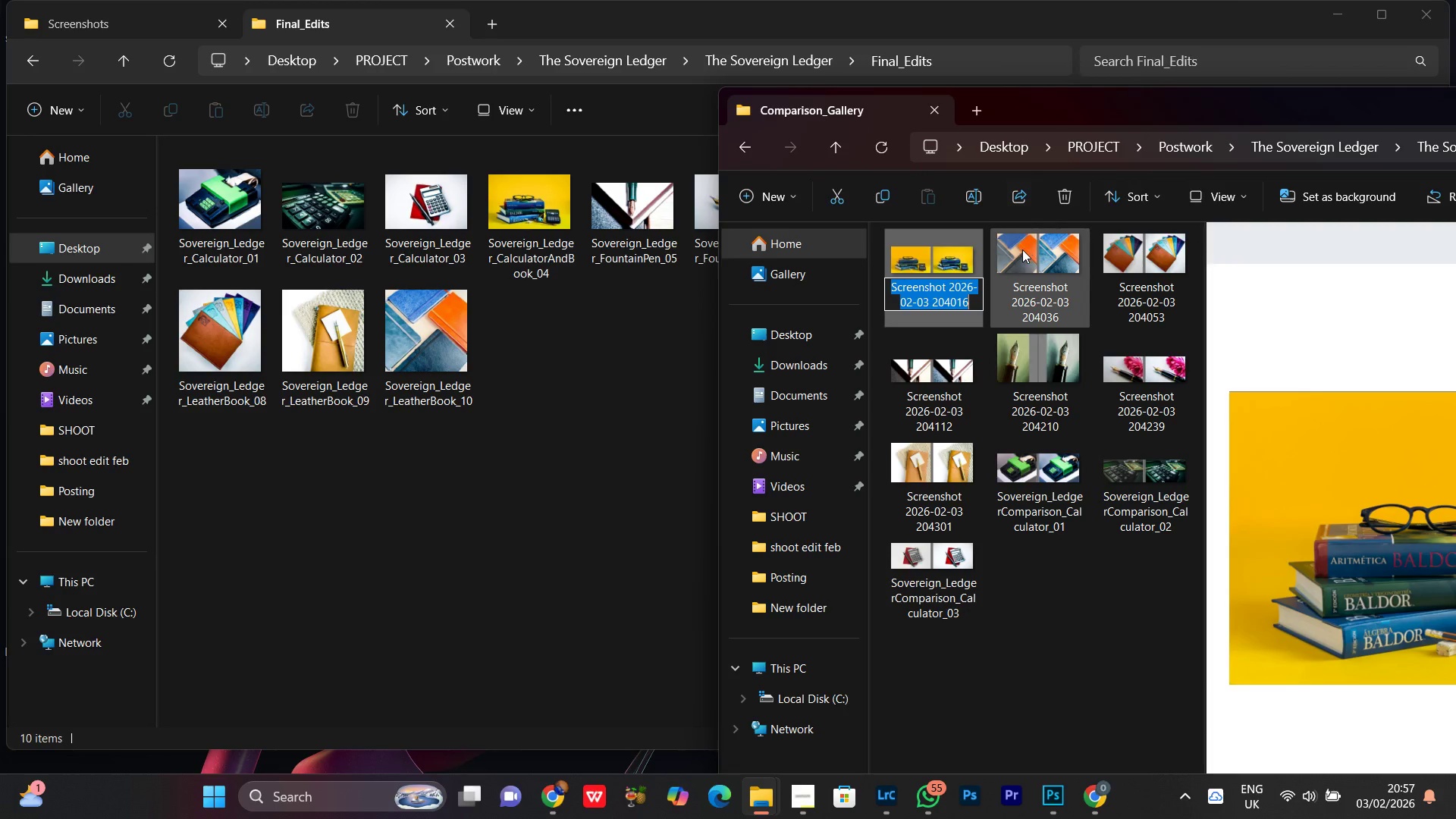 
key(Control+V)
 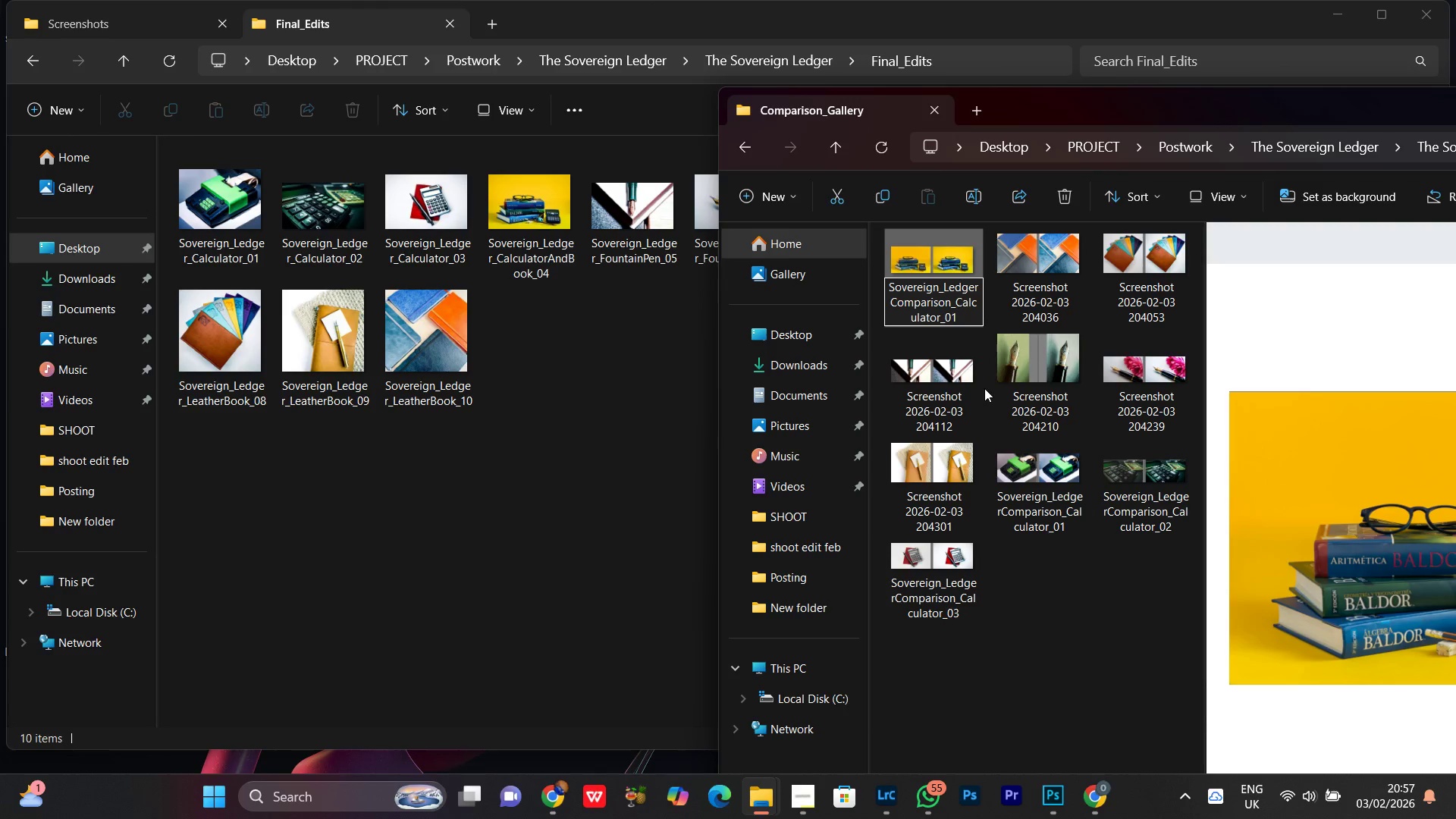 
key(Backspace)
 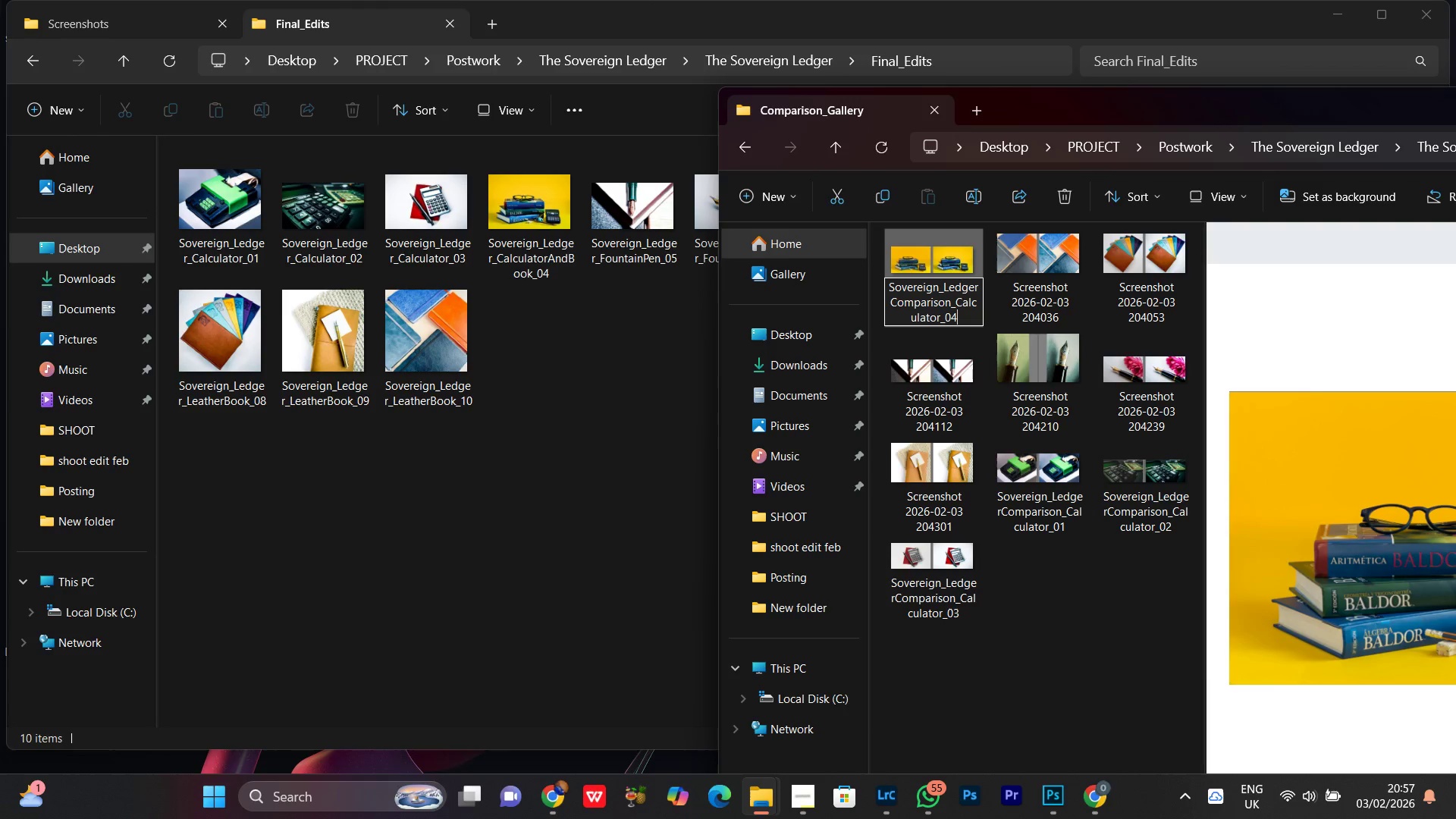 
key(4)
 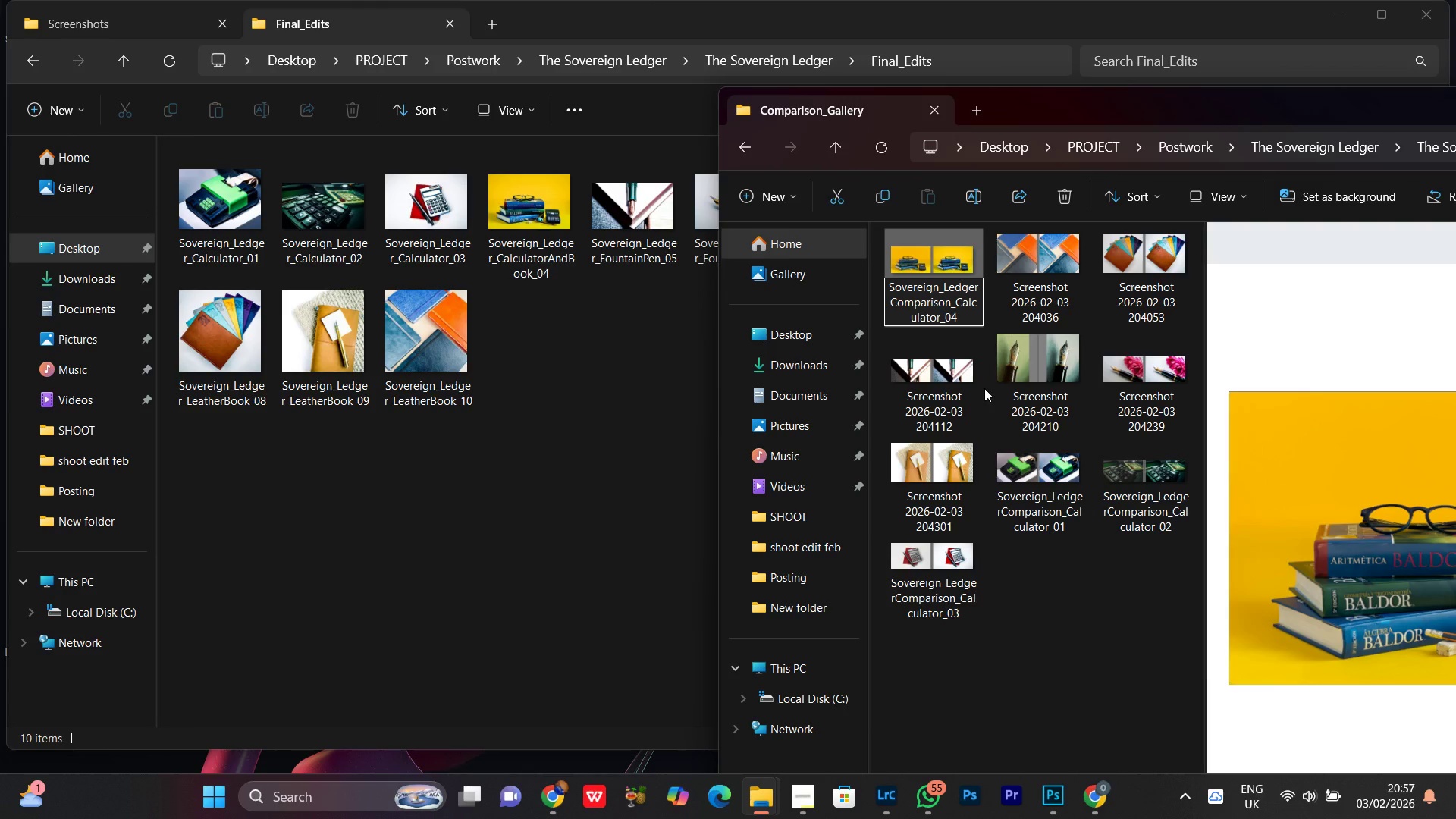 
key(Enter)
 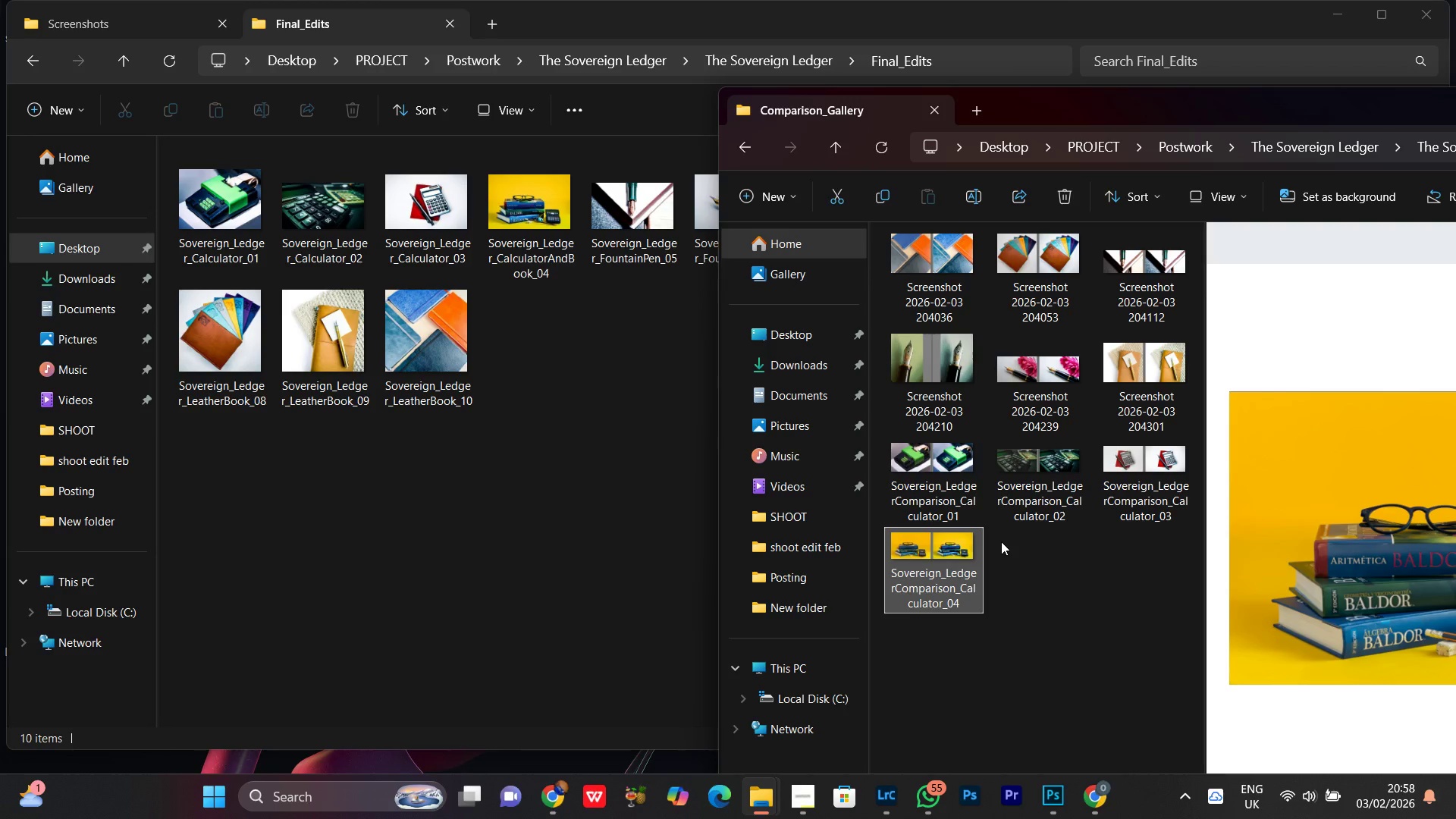 
mouse_move([962, 369])
 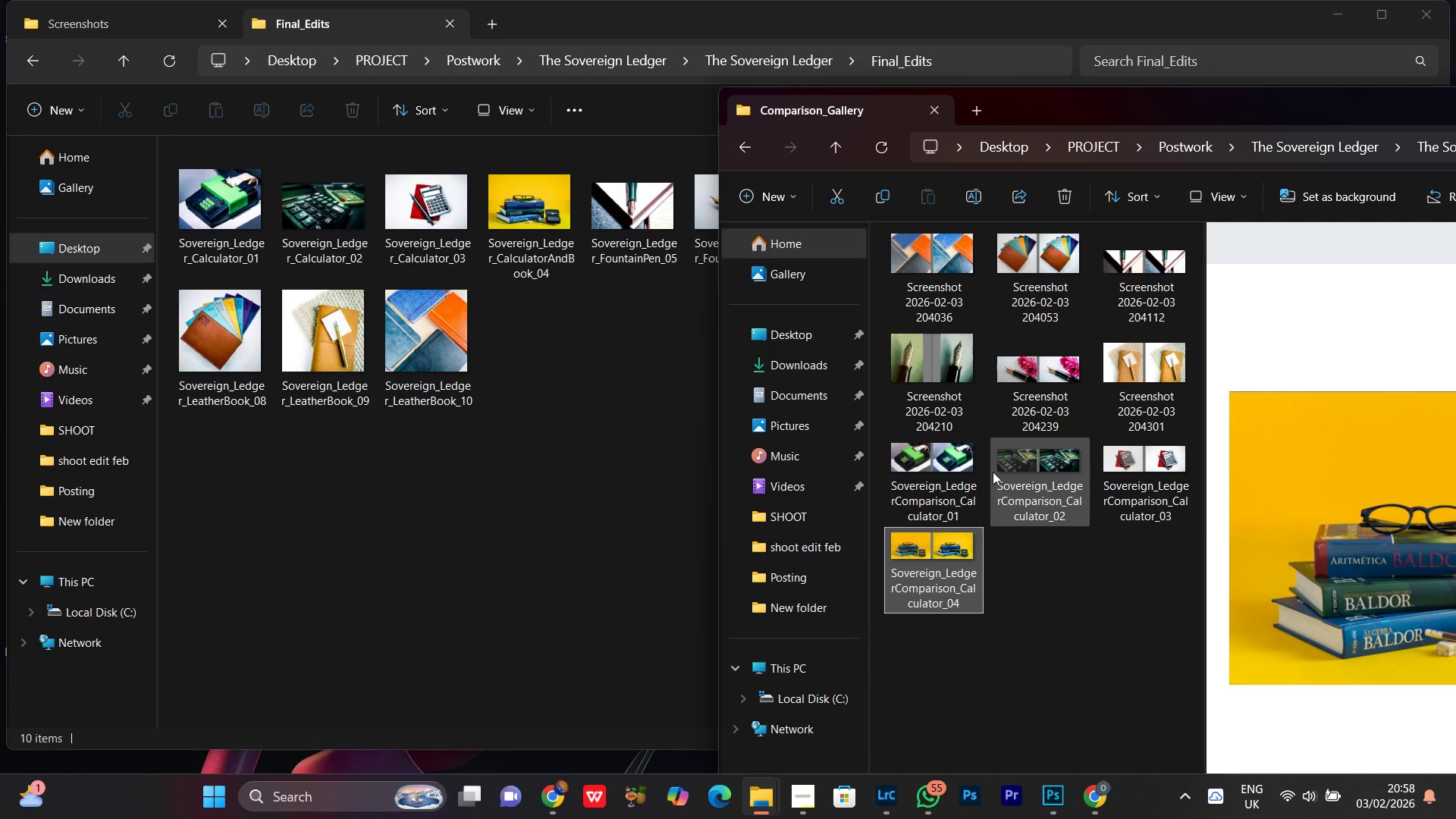 
wait(5.4)
 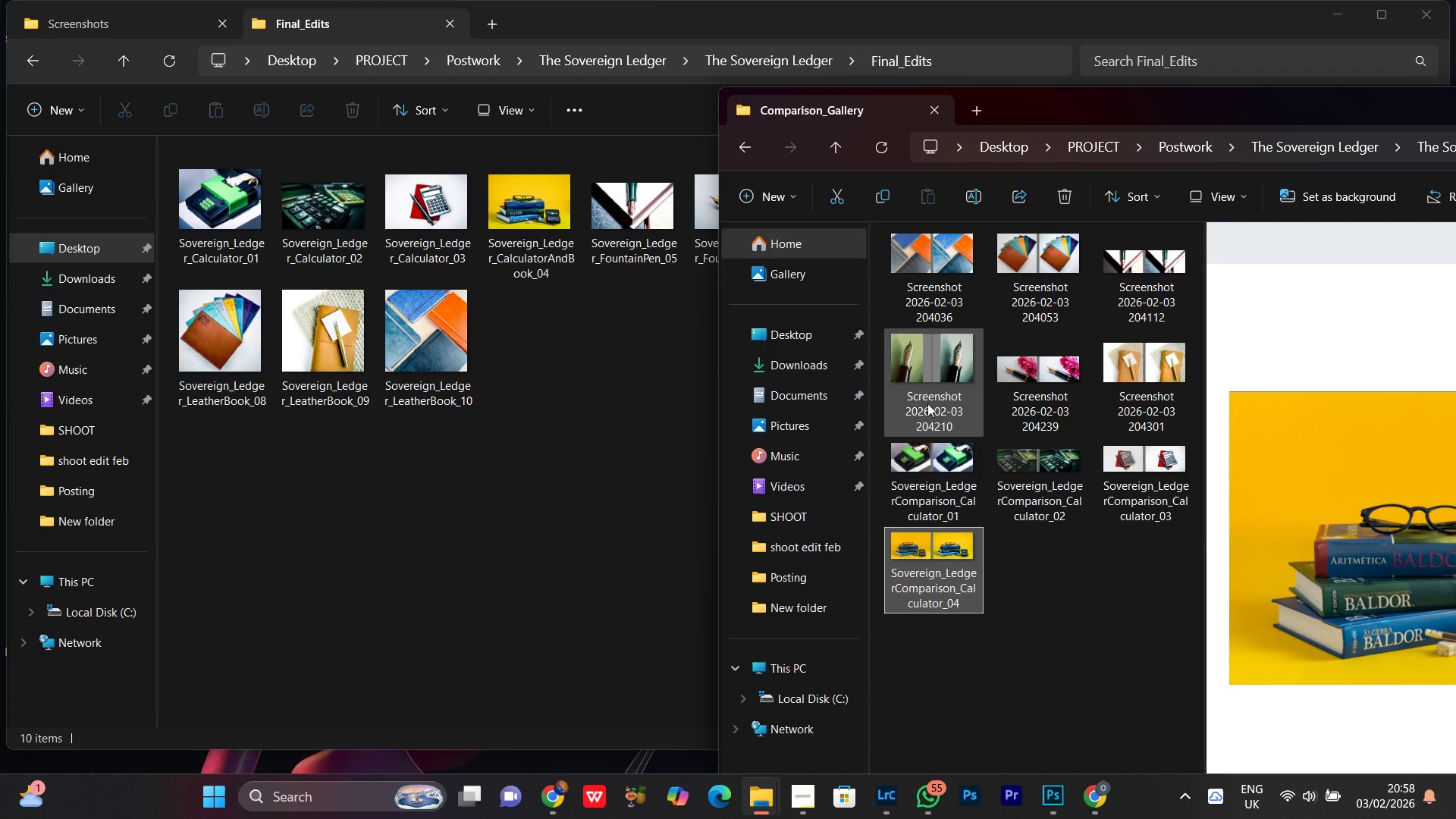 
left_click([1160, 272])
 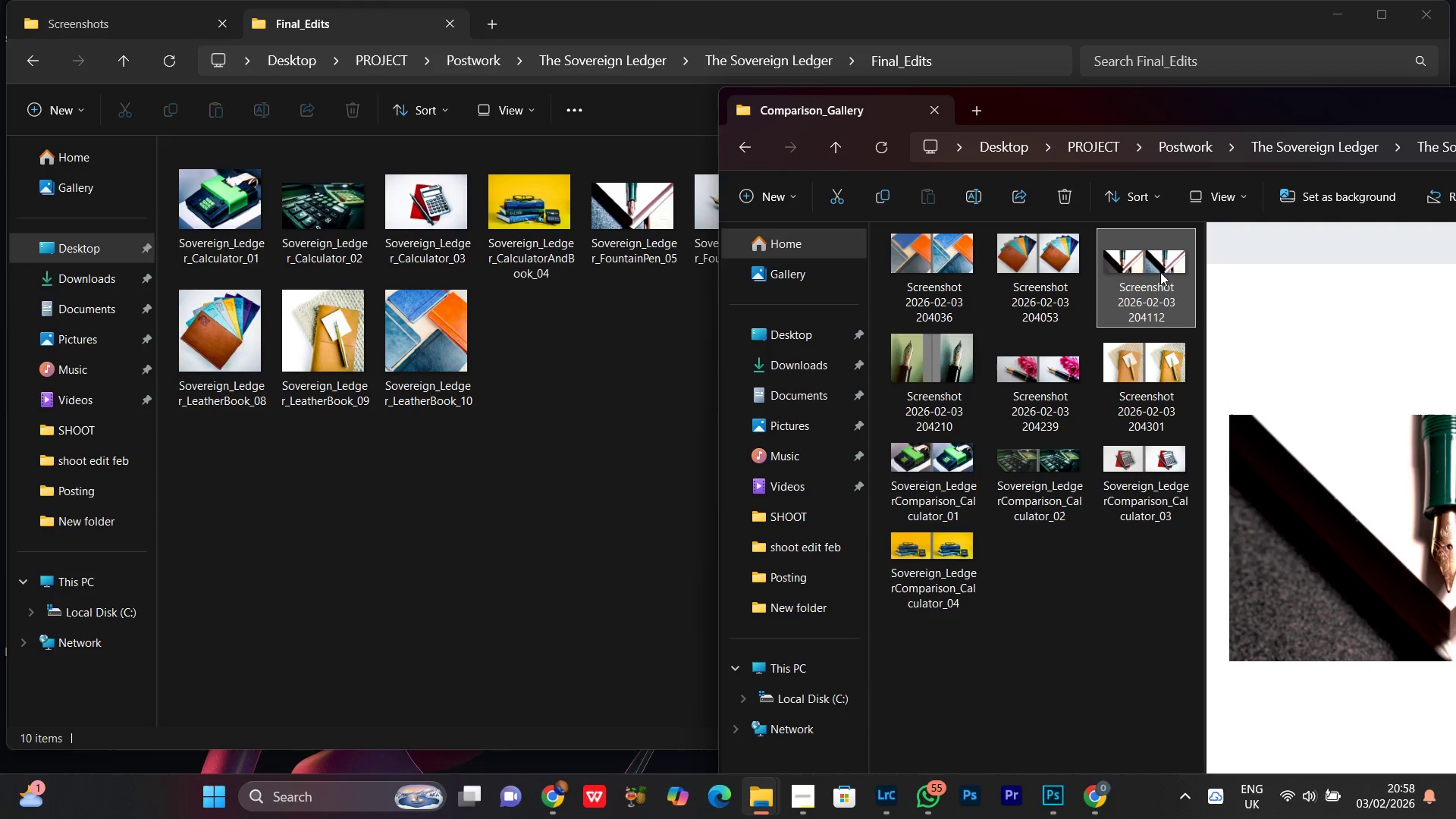 
wait(6.7)
 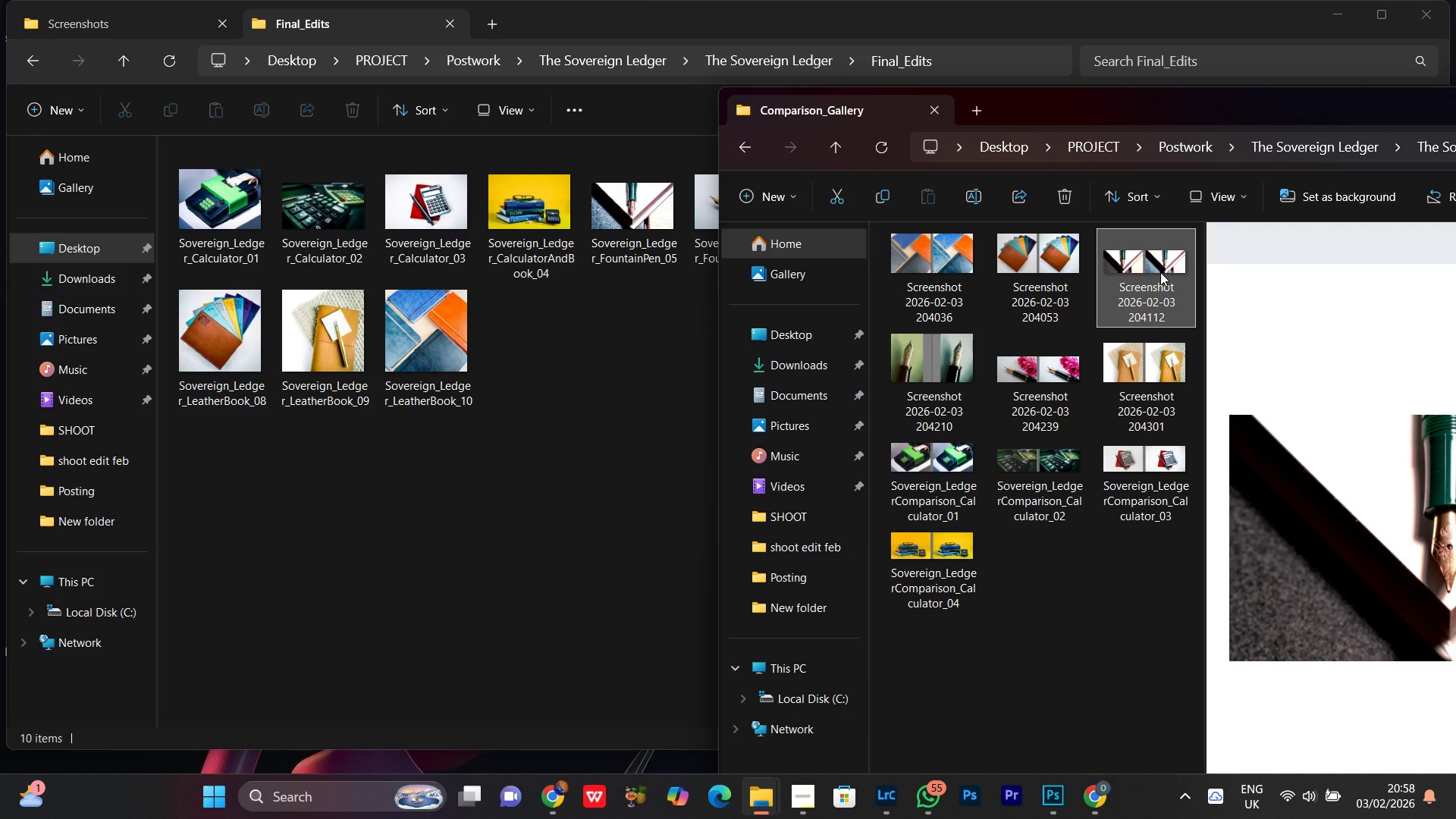 
right_click([1159, 266])
 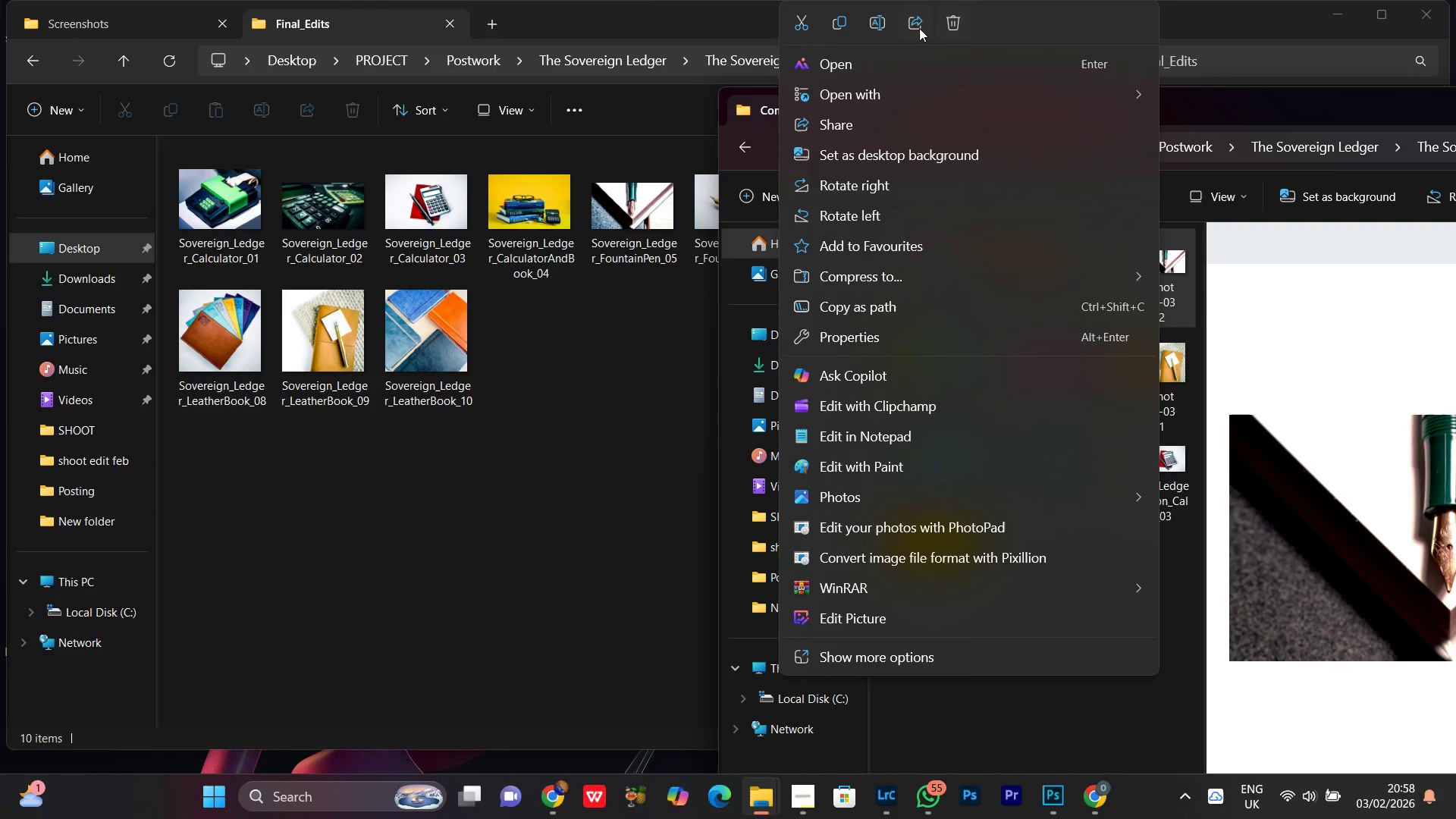 
left_click([876, 25])
 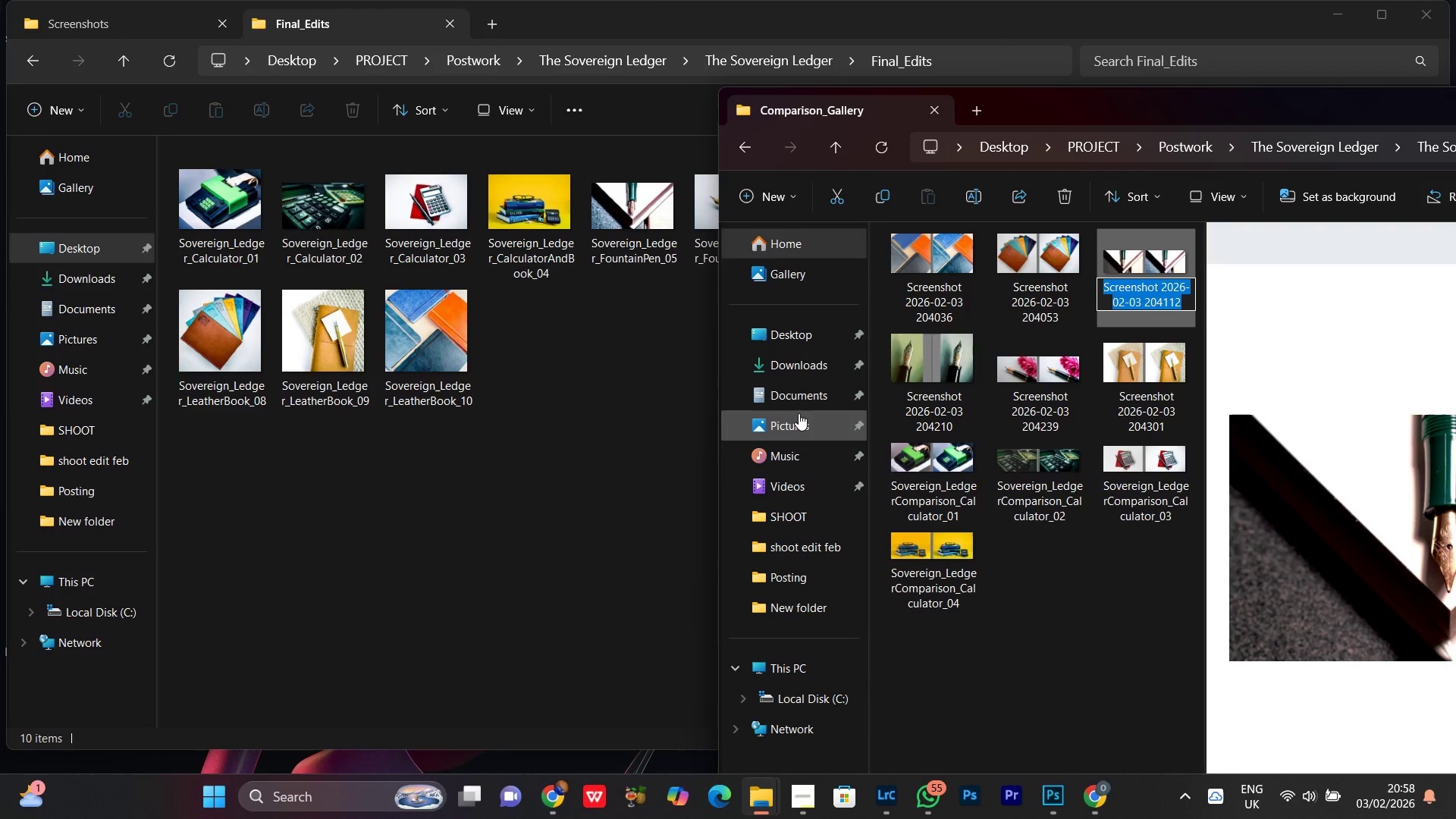 
key(Control+V)
 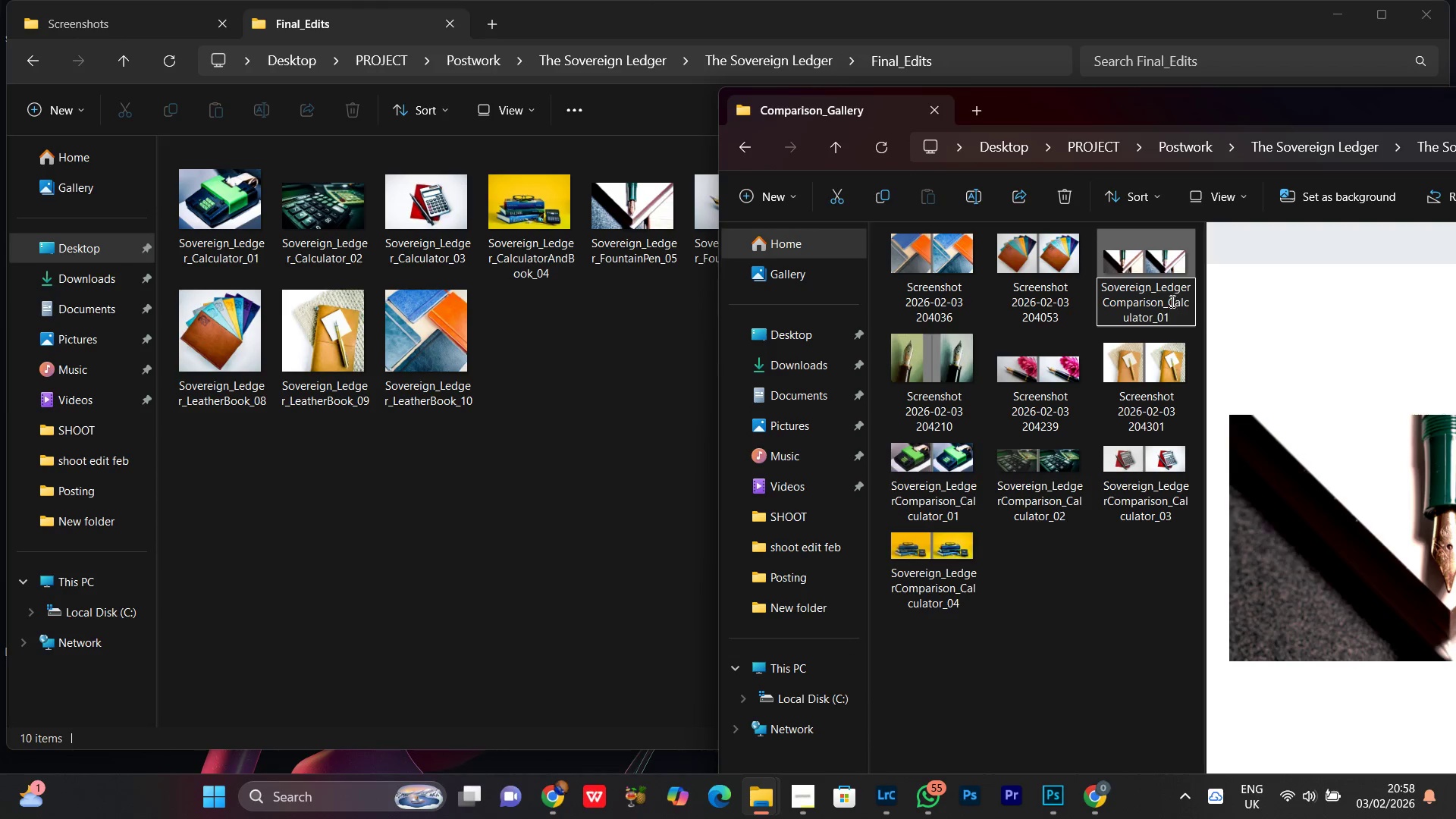 
left_click_drag(start_coordinate=[1171, 301], to_coordinate=[1152, 318])
 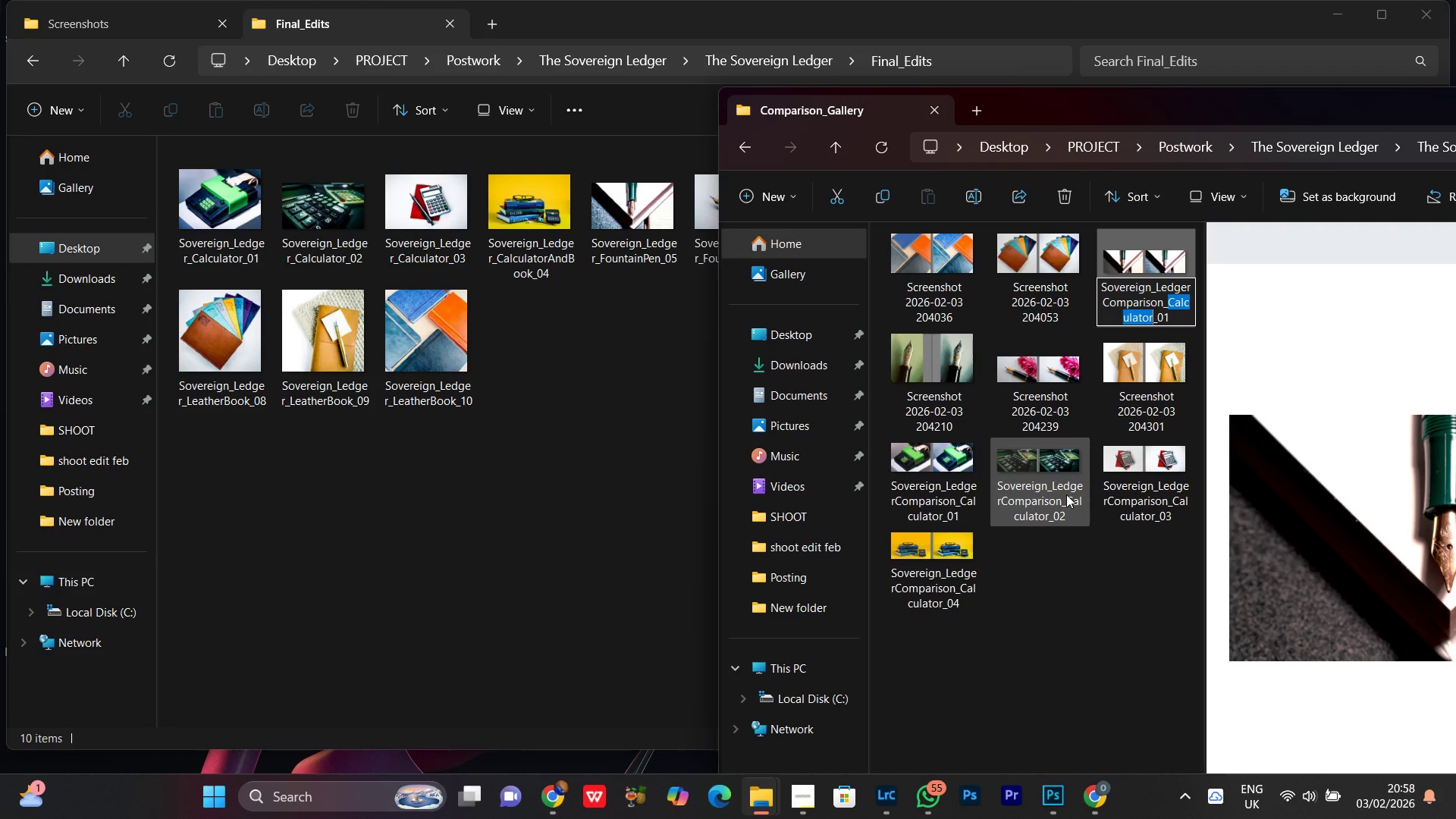 
type(Leather)
 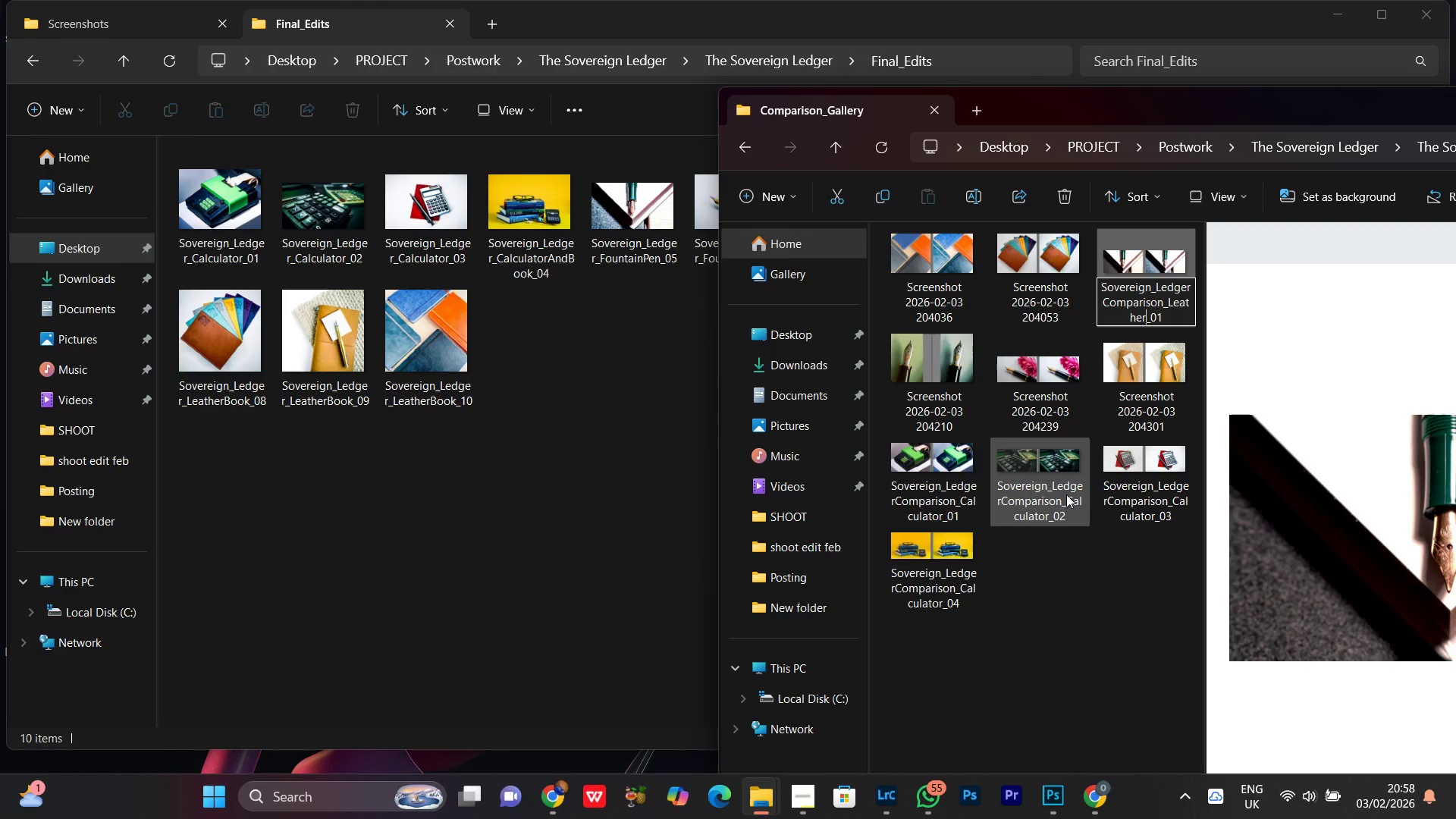 
key(Backspace)
key(Backspace)
key(Backspace)
key(Backspace)
key(Backspace)
key(Backspace)
key(Backspace)
type(FountainPen)
 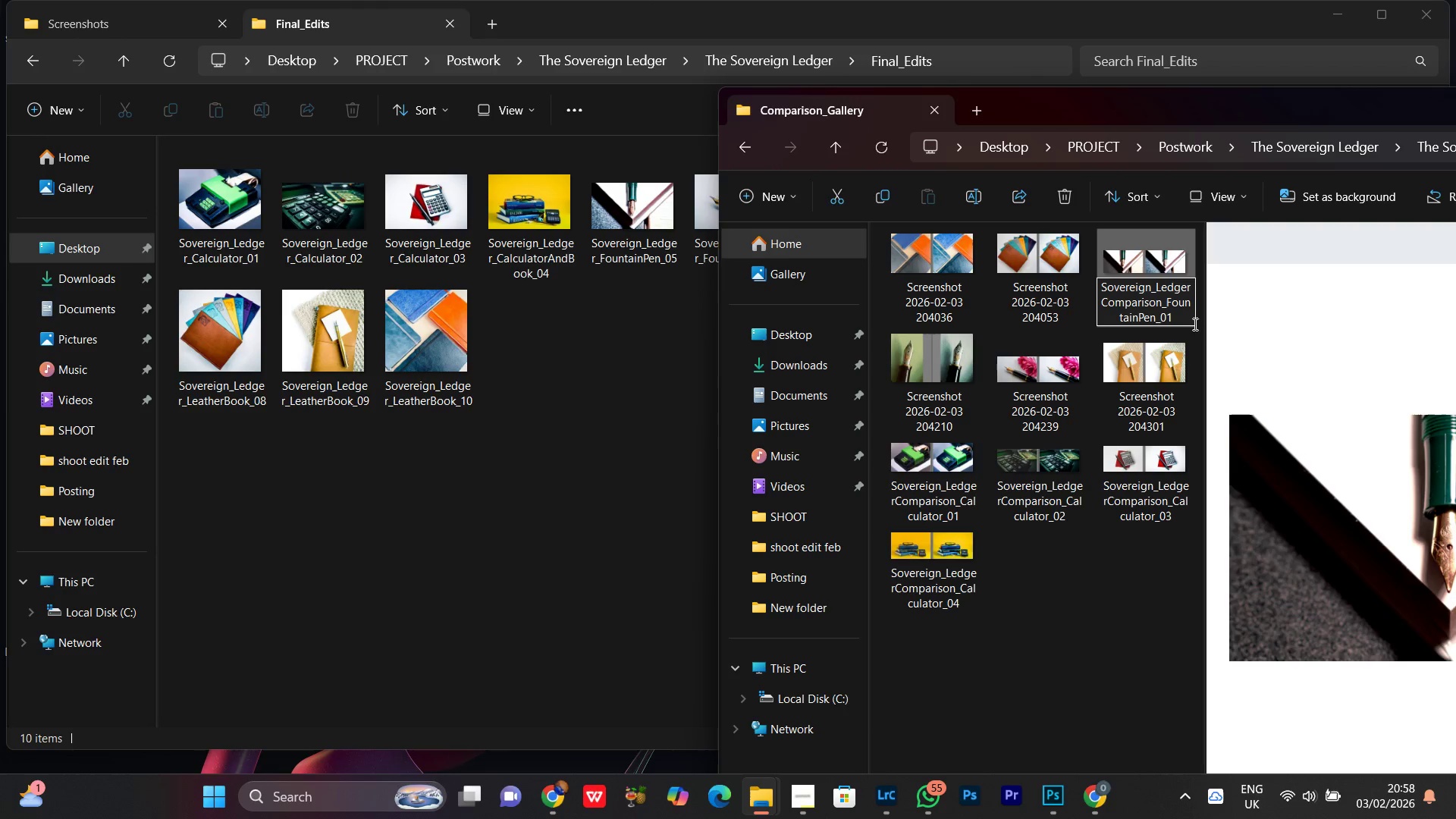 
left_click([1182, 318])
 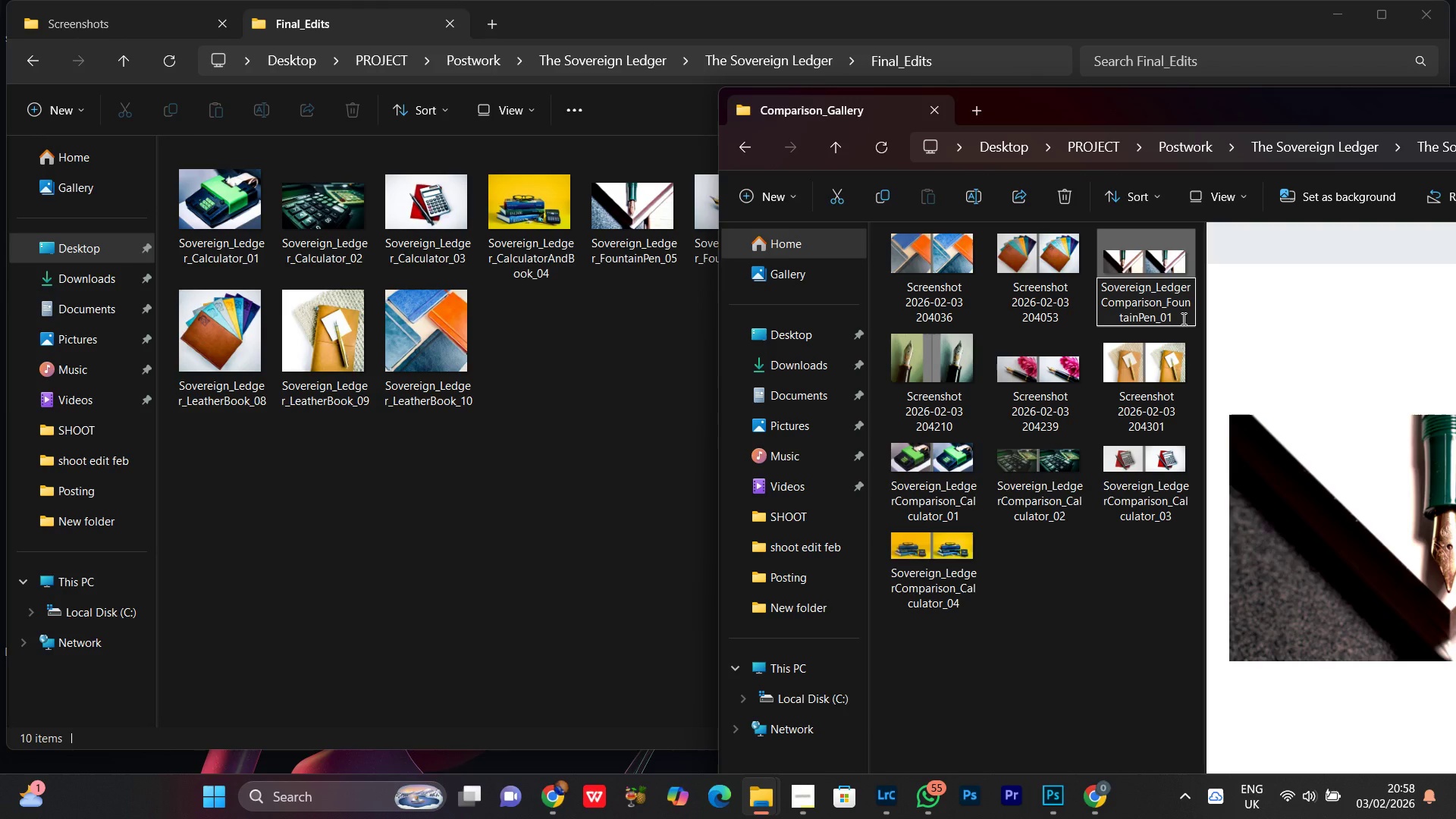 
key(Backspace)
 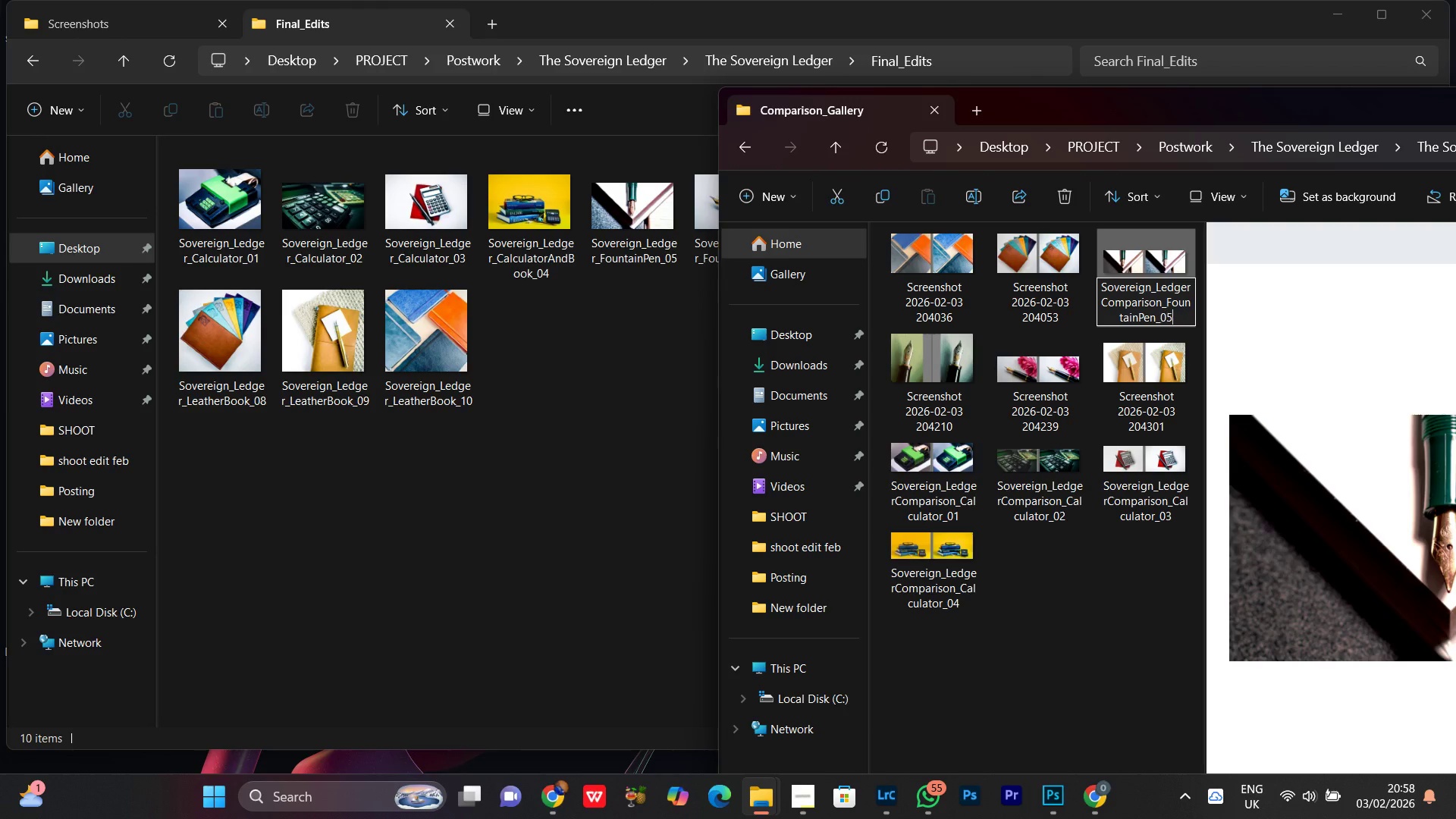 
key(5)
 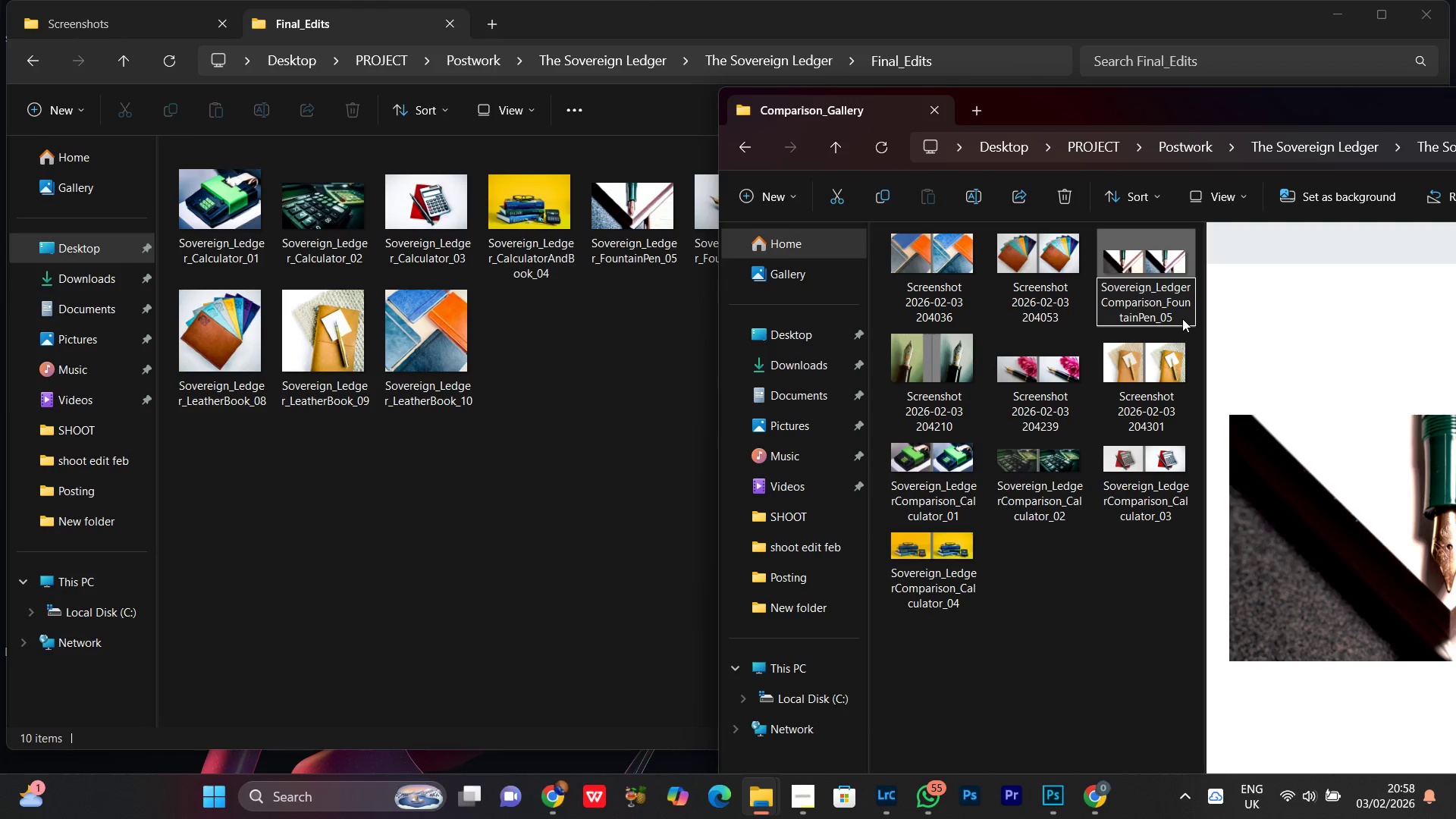 
key(Control+A)
 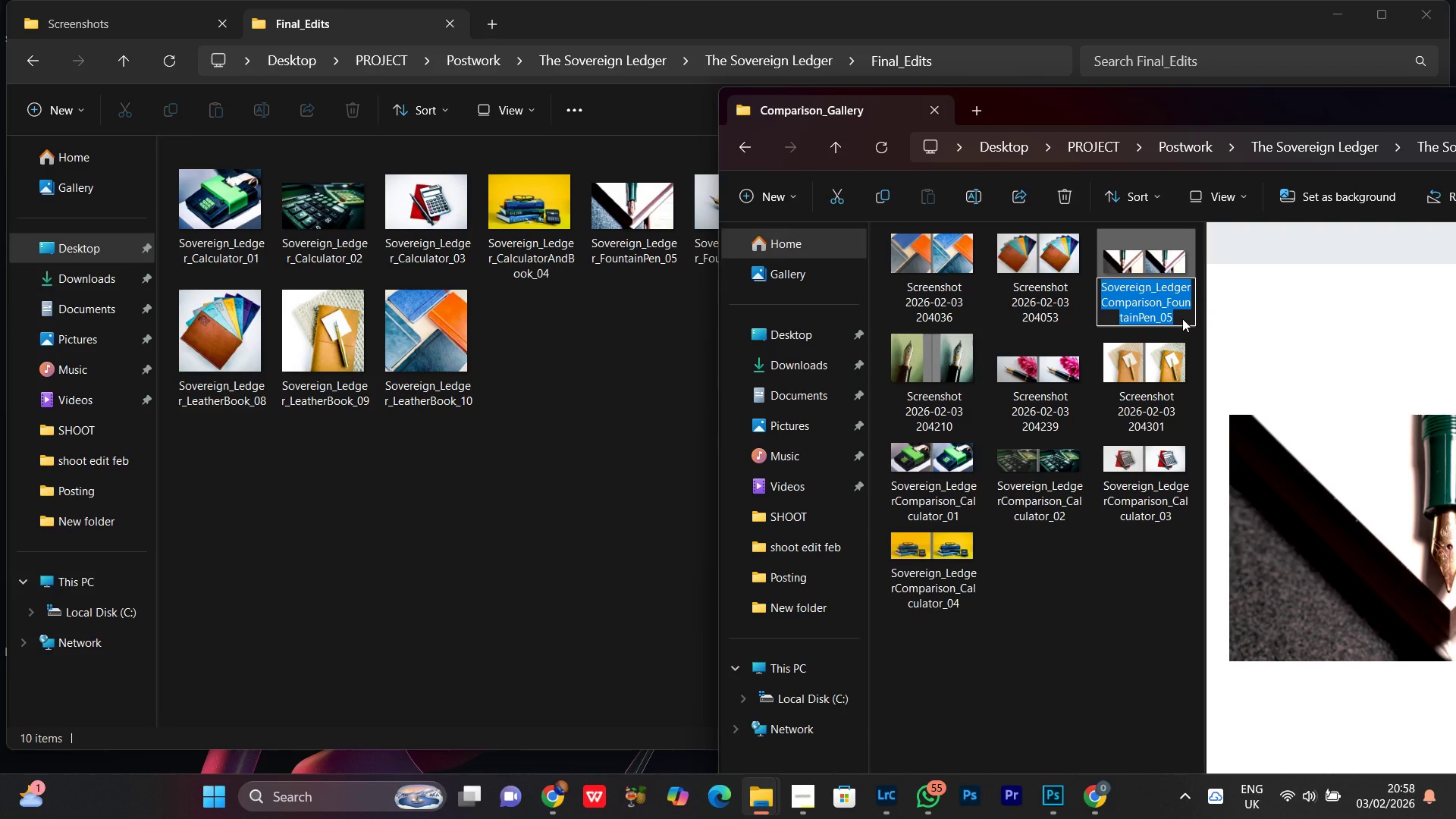 
key(Control+C)
 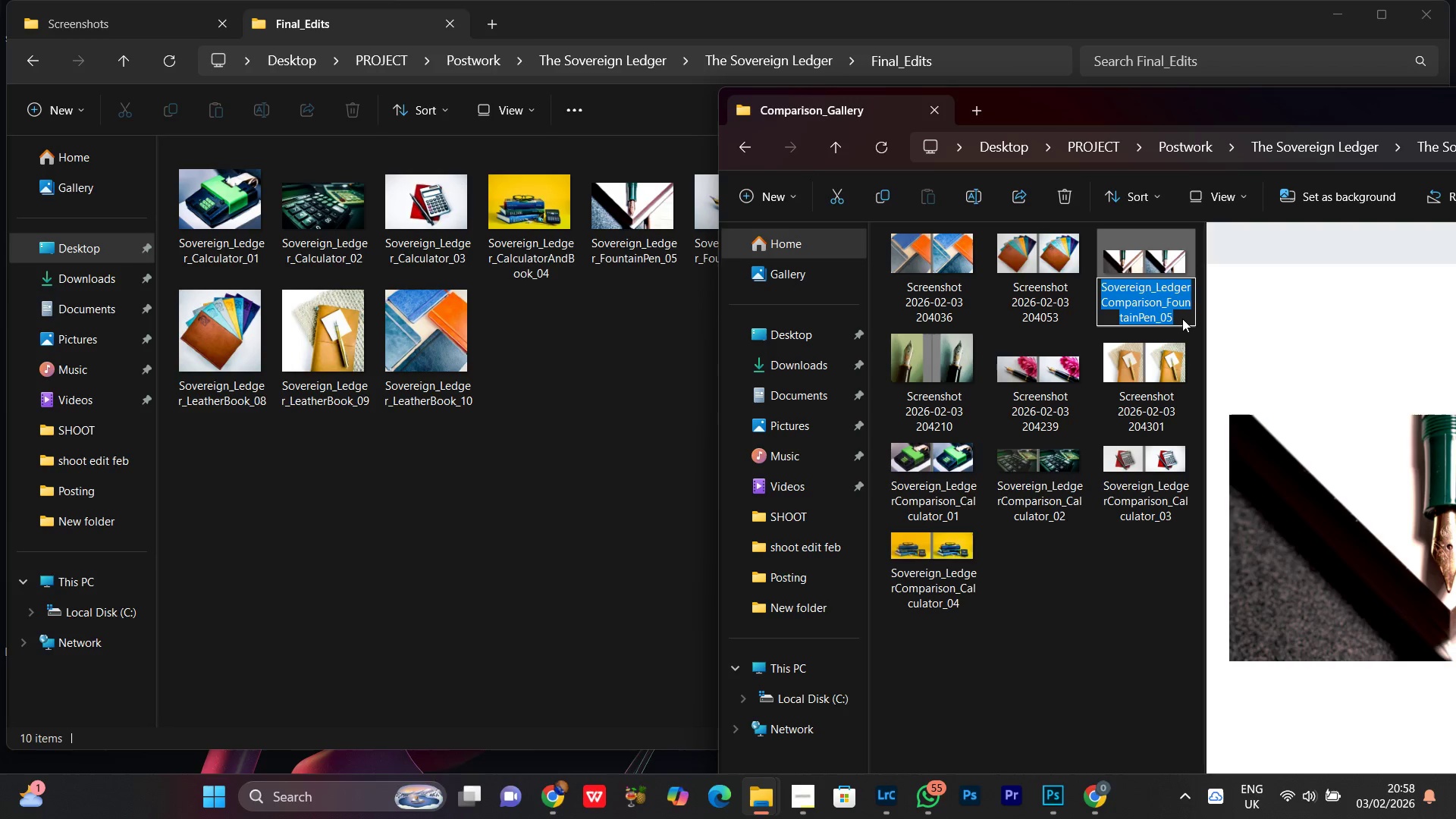 
key(Control+C)
 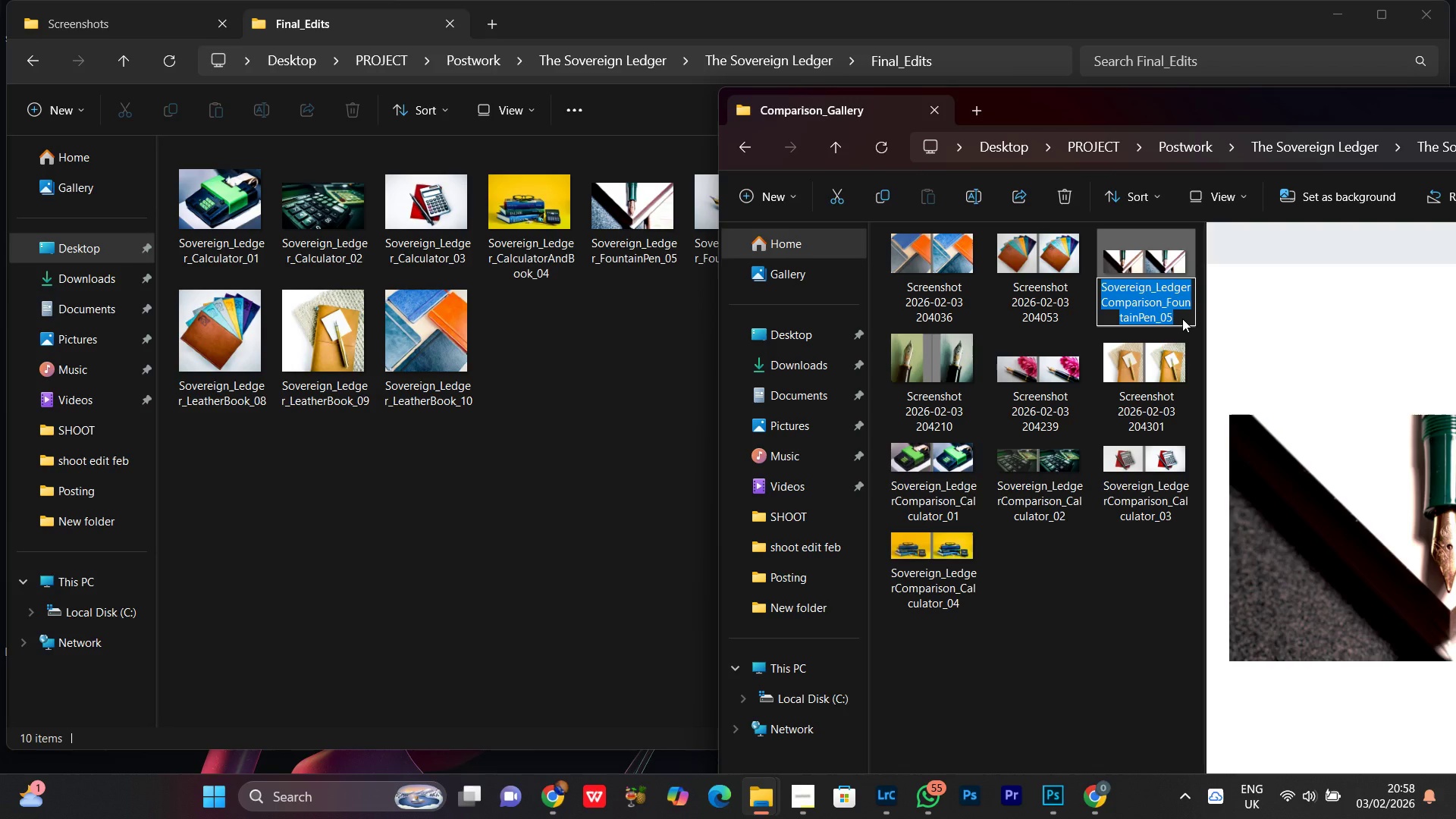 
key(Control+C)
 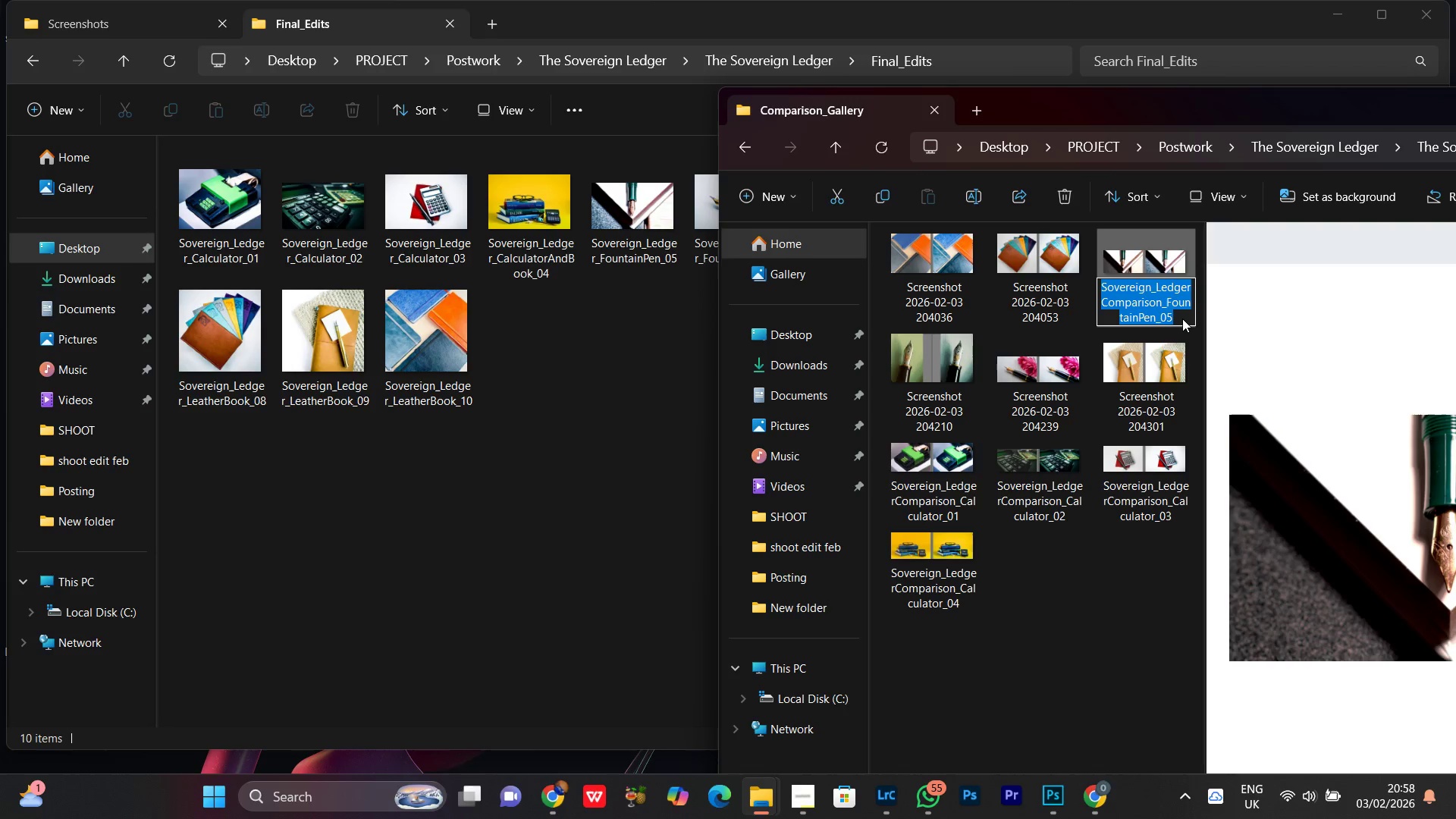 
key(Control+C)
 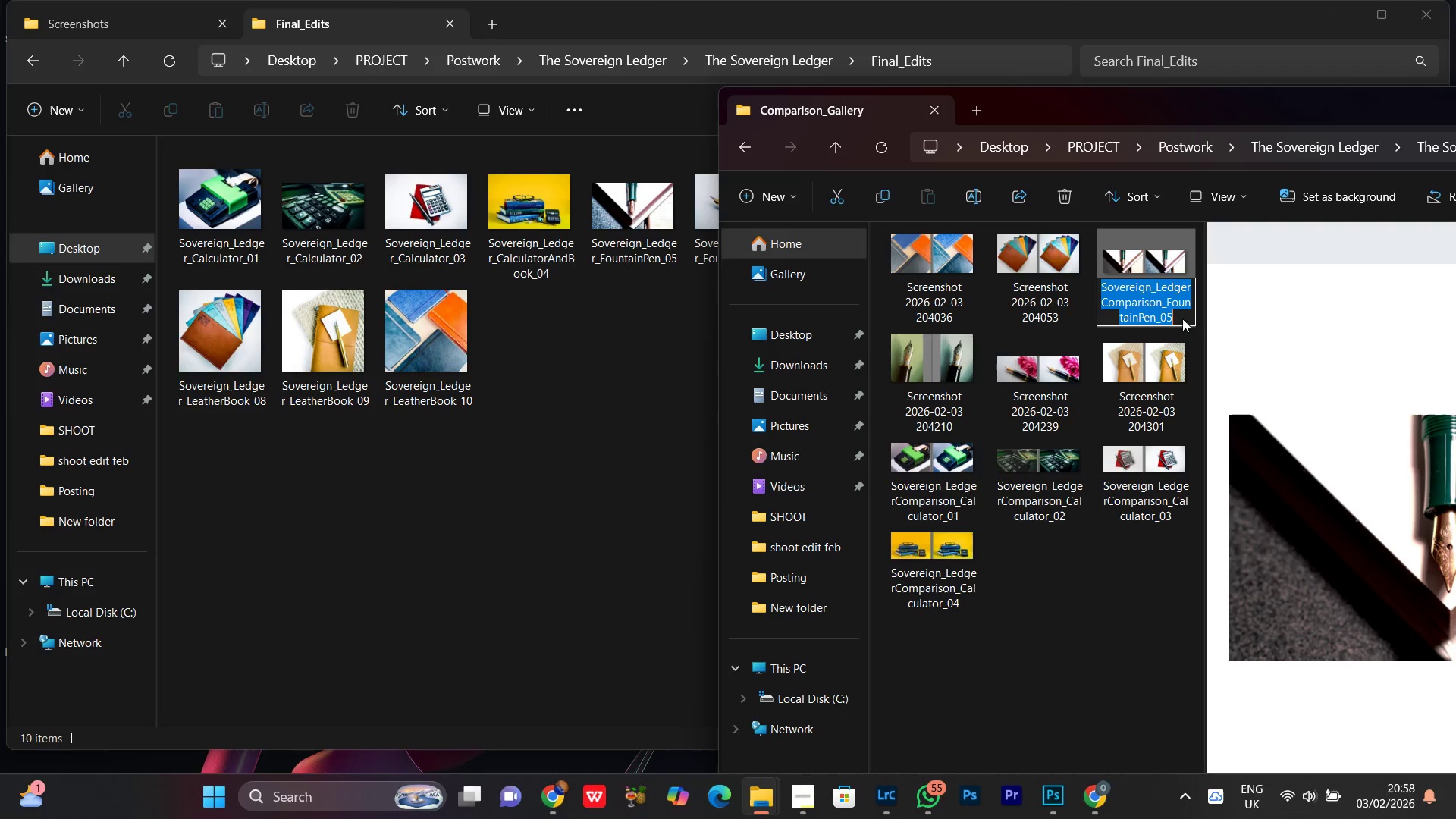 
key(Control+C)
 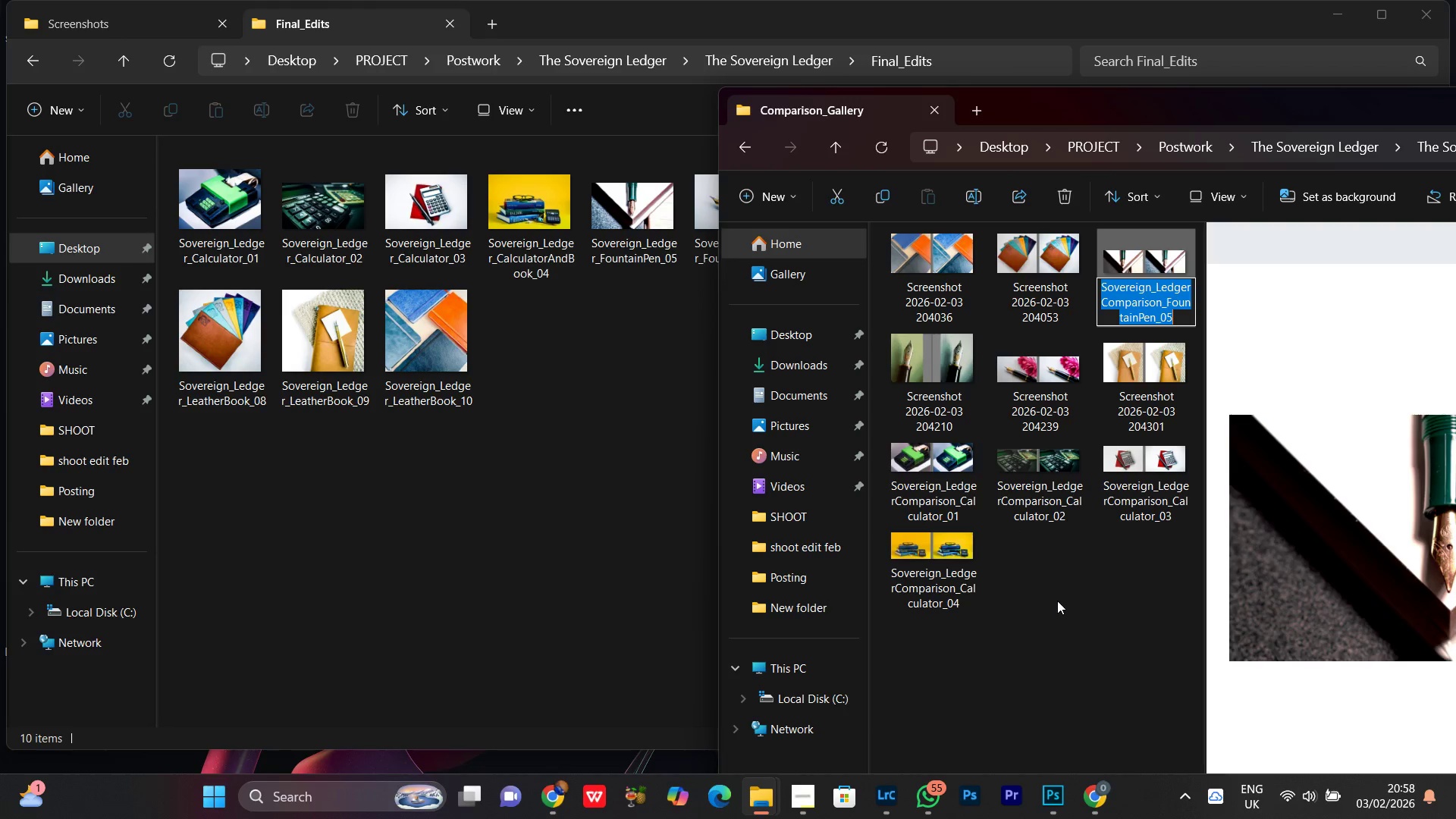 
wait(5.42)
 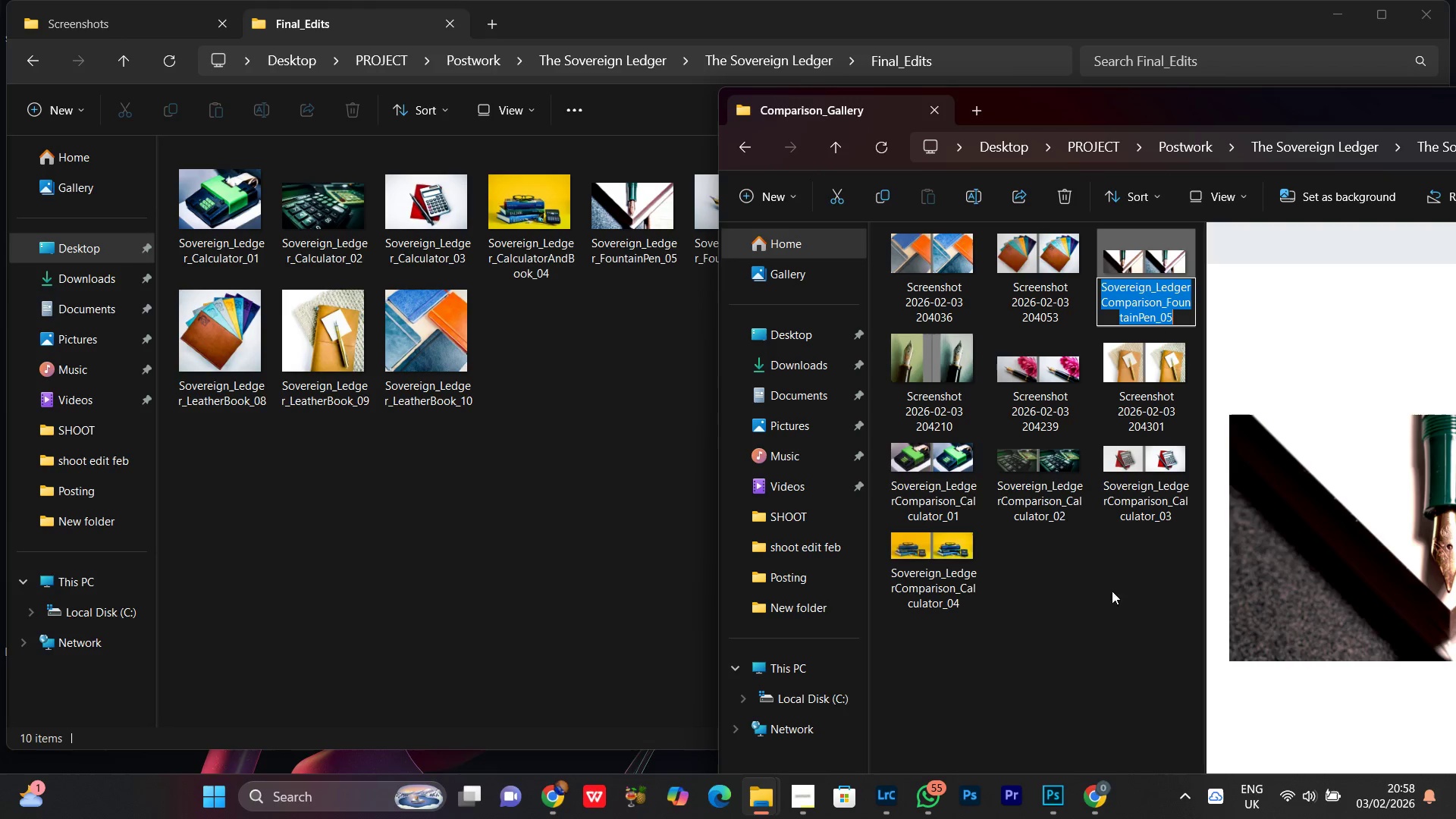 
left_click([1058, 592])
 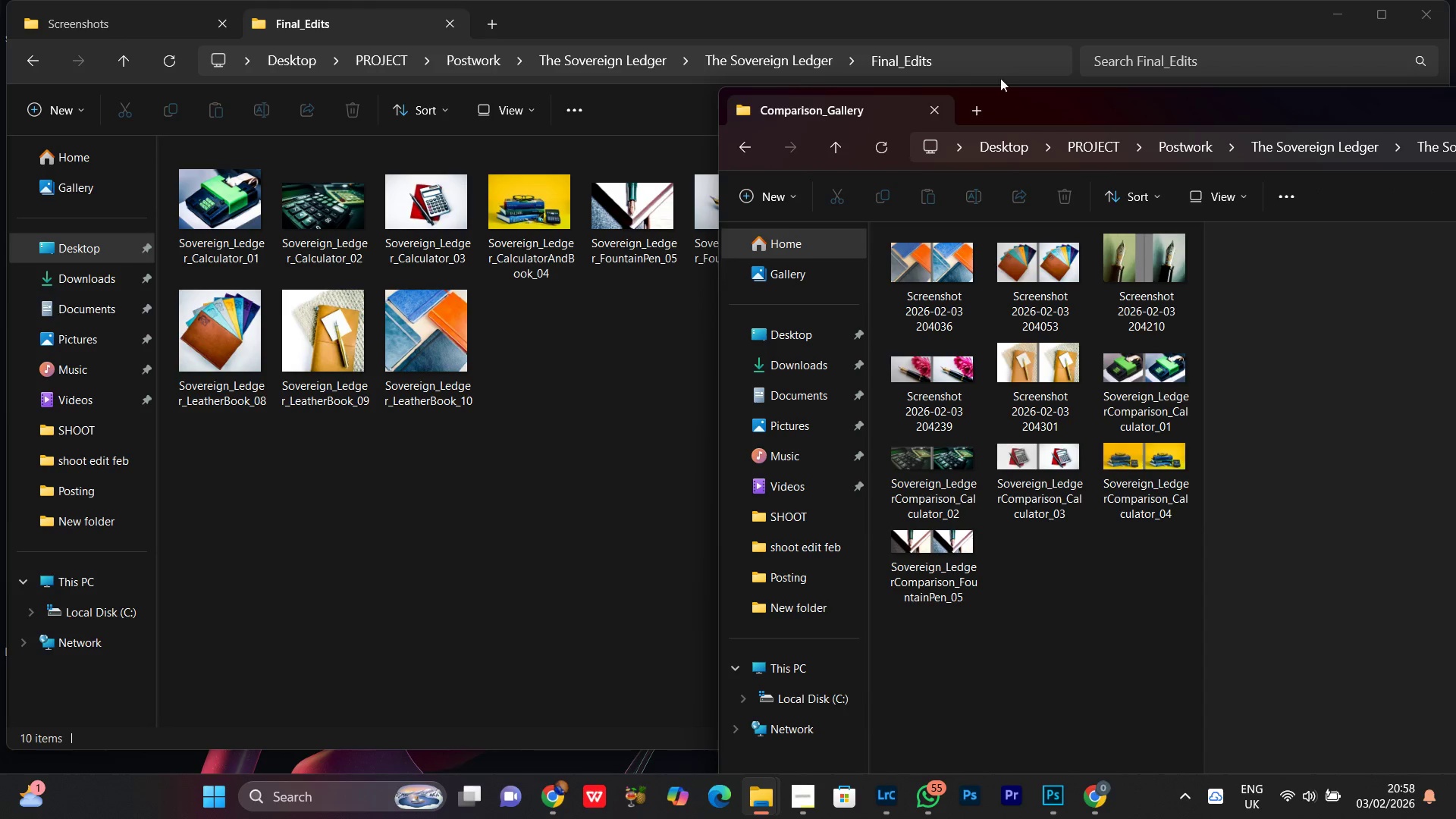 
left_click_drag(start_coordinate=[1031, 100], to_coordinate=[981, 245])
 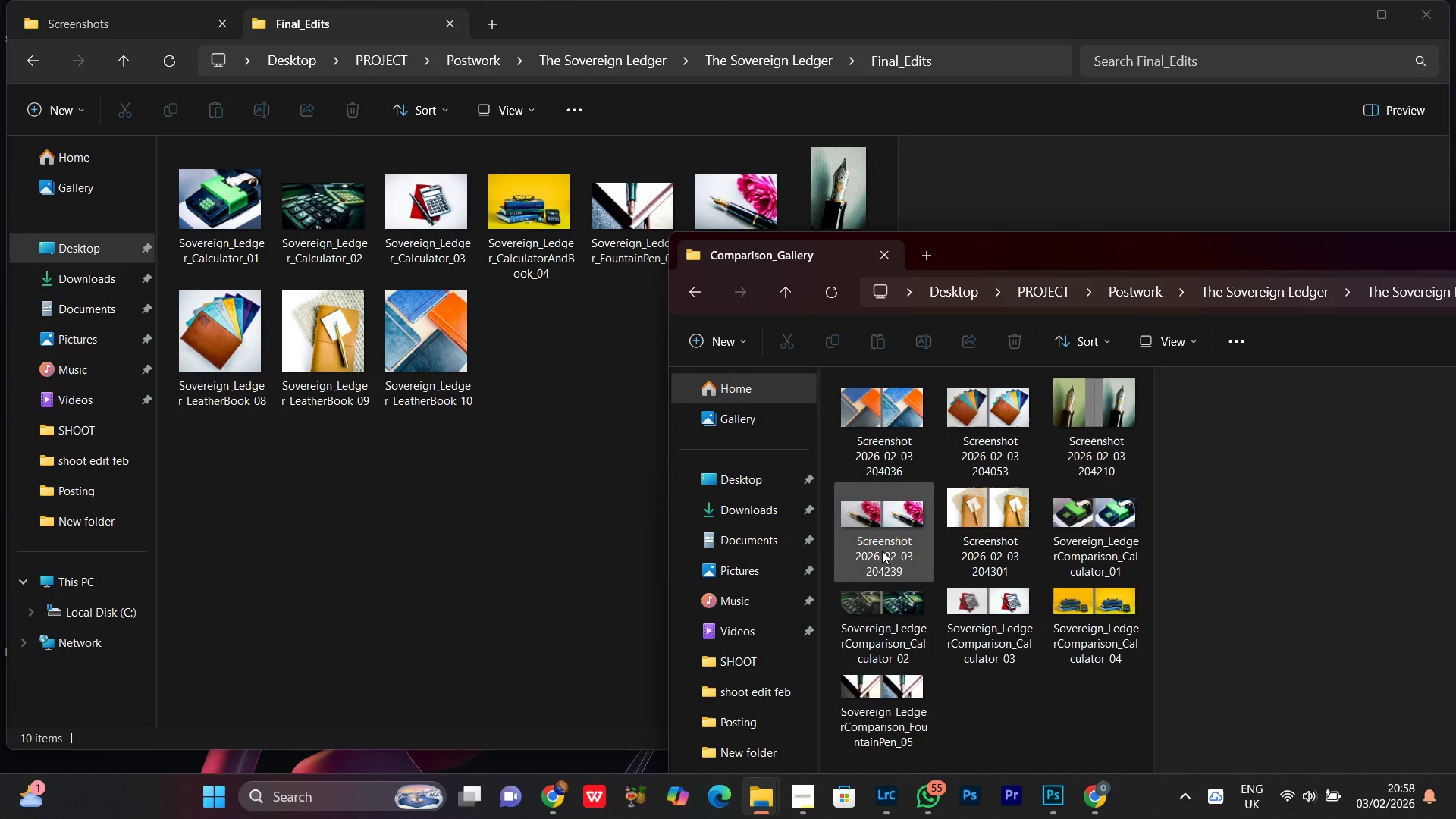 
left_click([882, 551])
 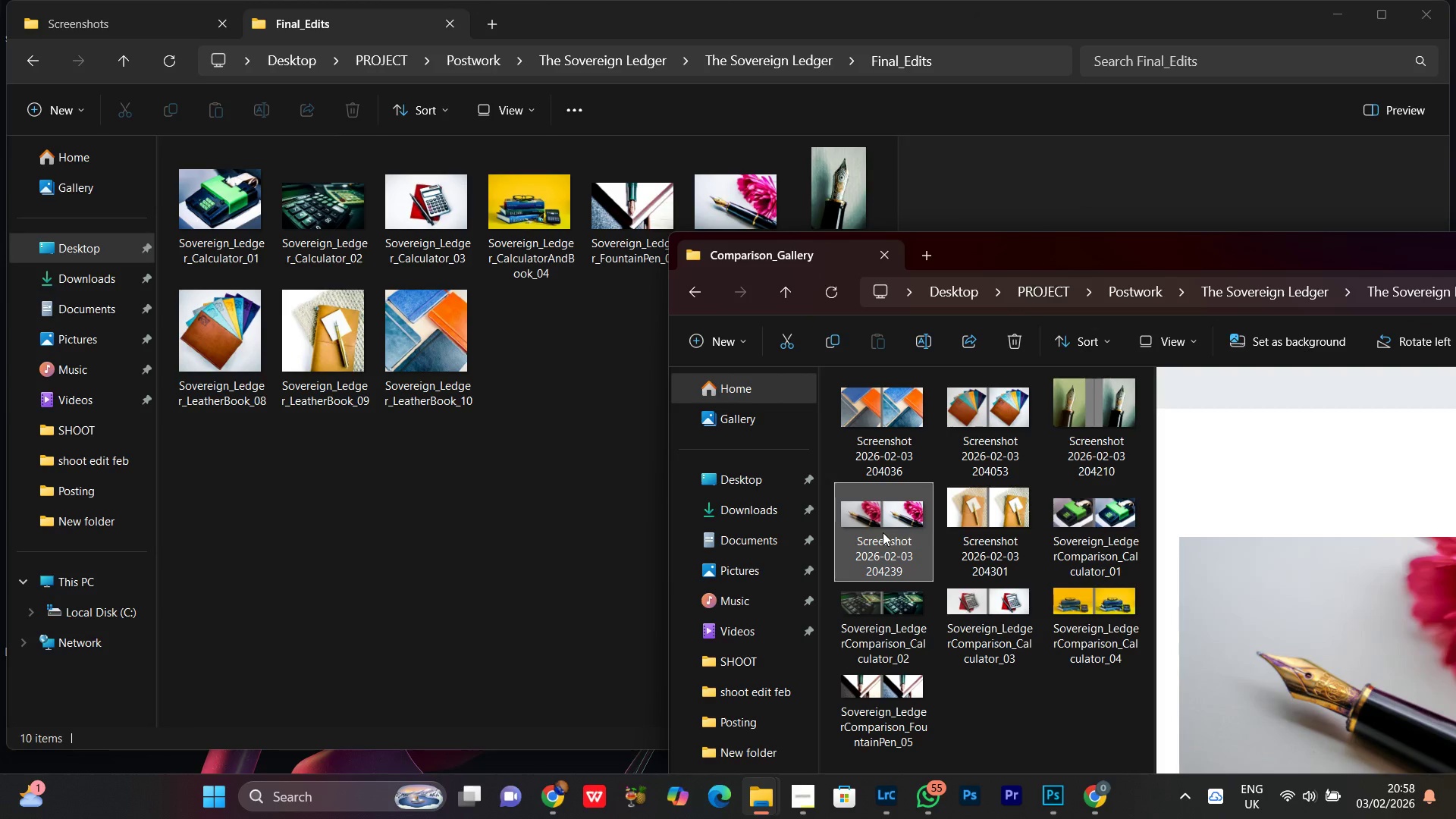 
right_click([883, 532])
 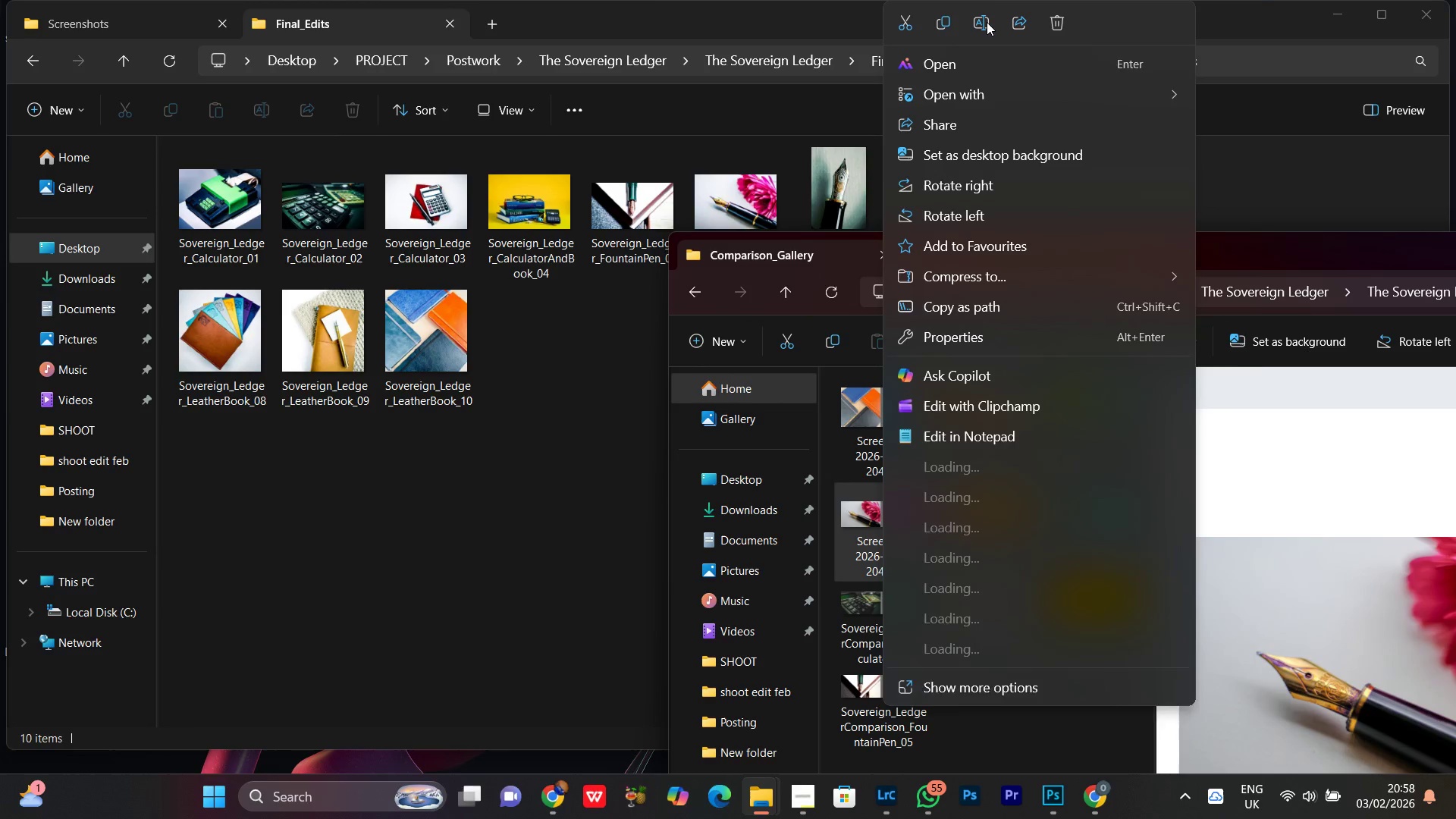 
left_click([987, 22])
 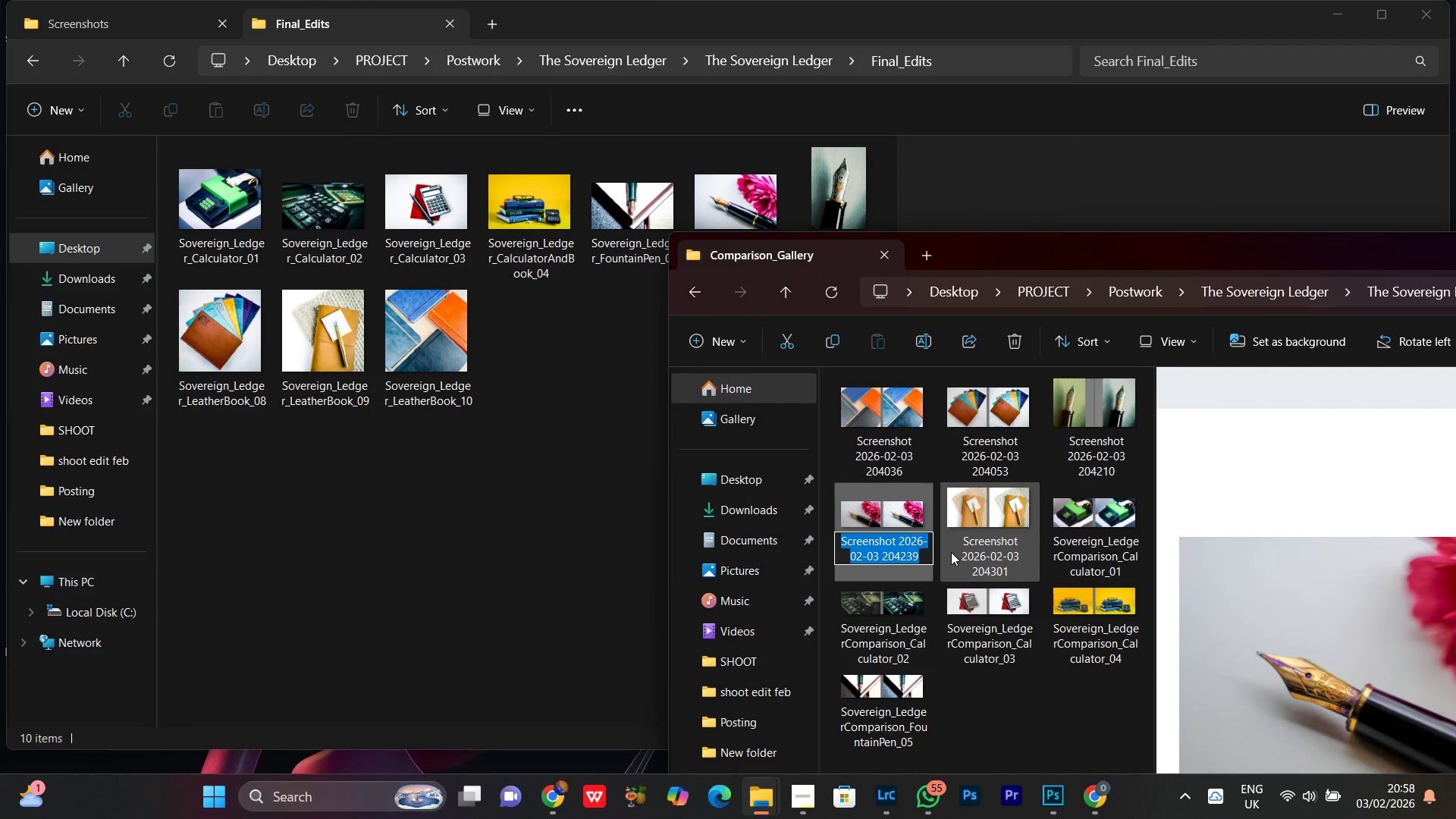 
key(Control+V)
 